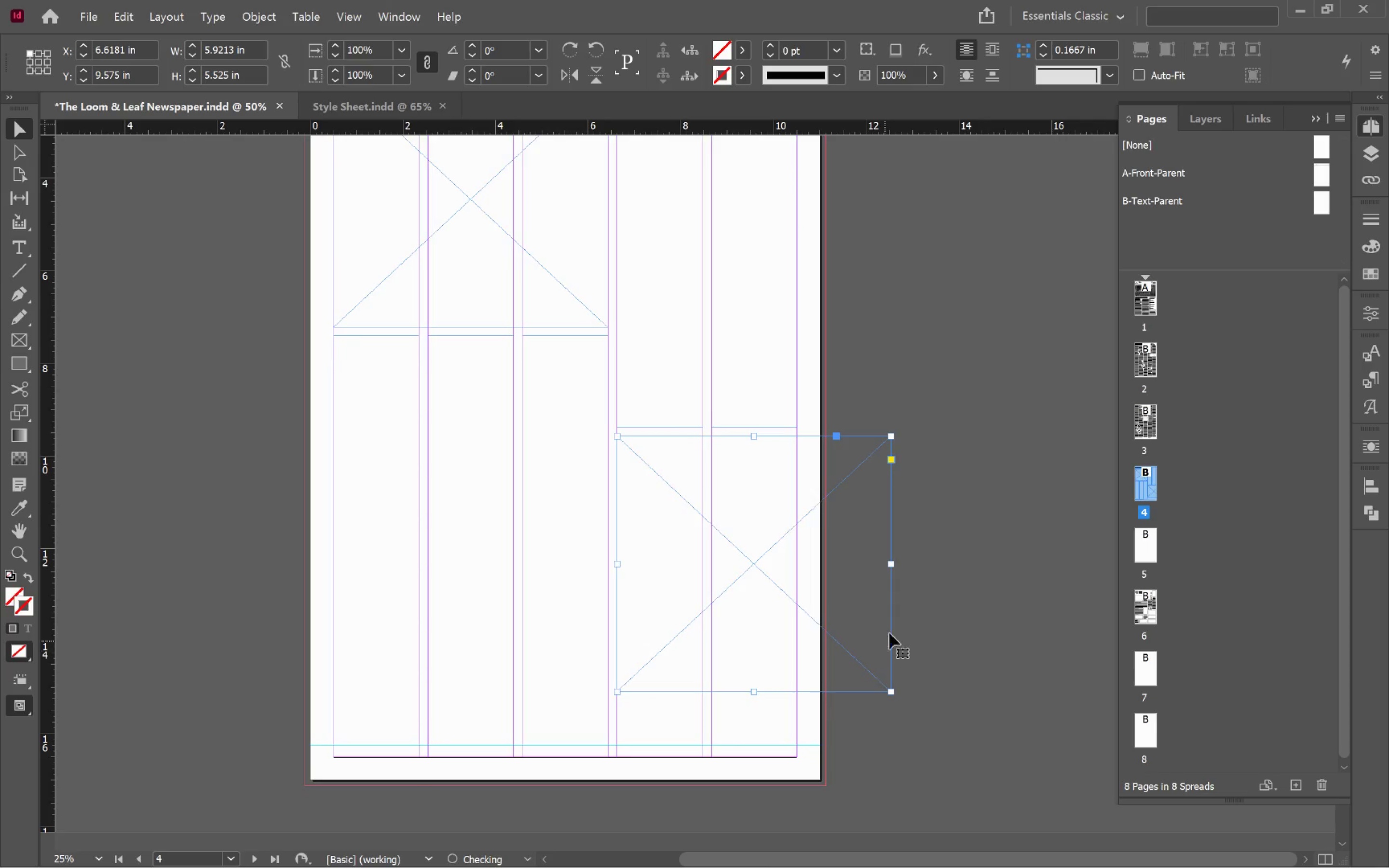 
hold_key(key=AltLeft, duration=4.13)
 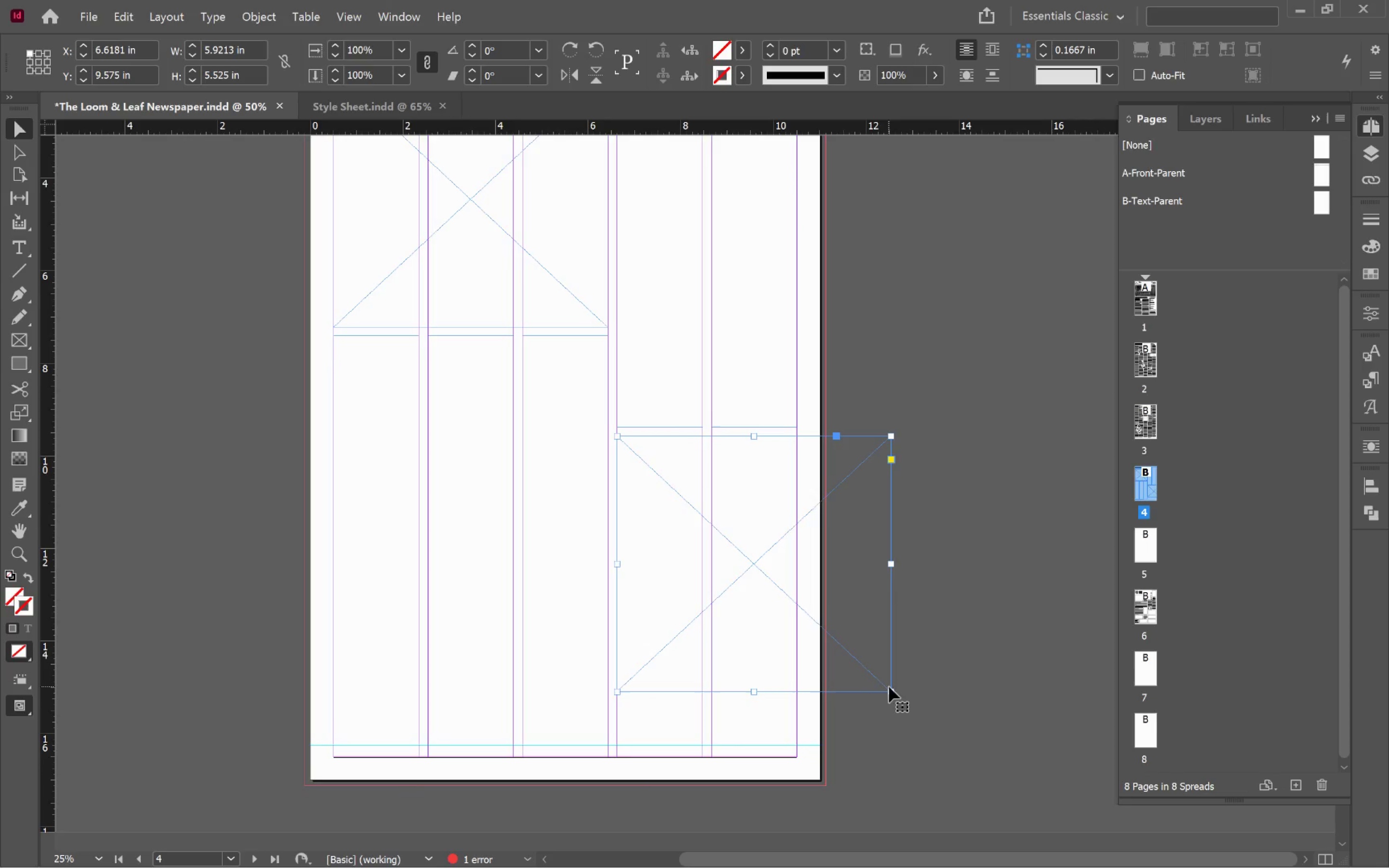 
left_click_drag(start_coordinate=[891, 691], to_coordinate=[797, 746])
 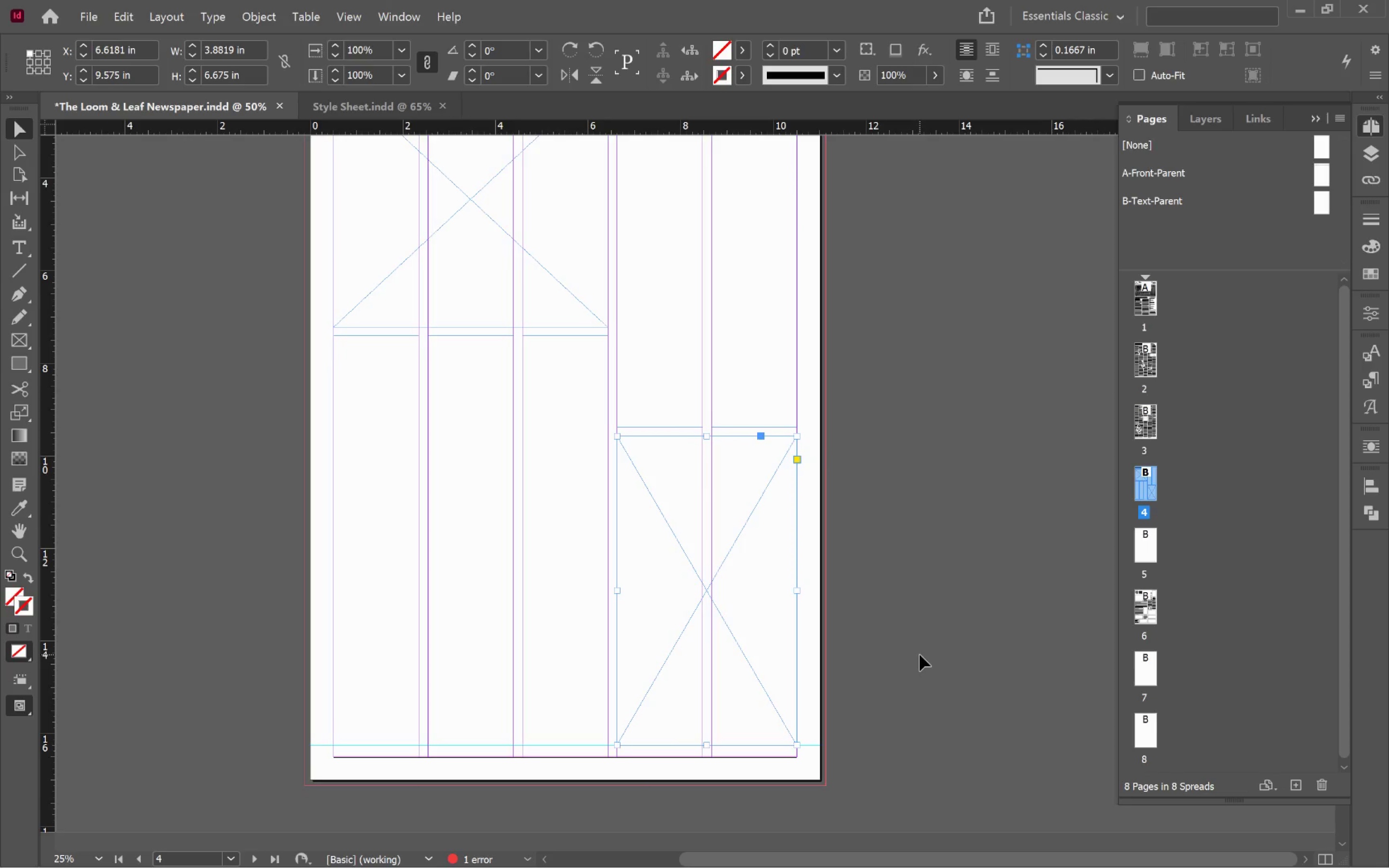 
left_click([920, 655])
 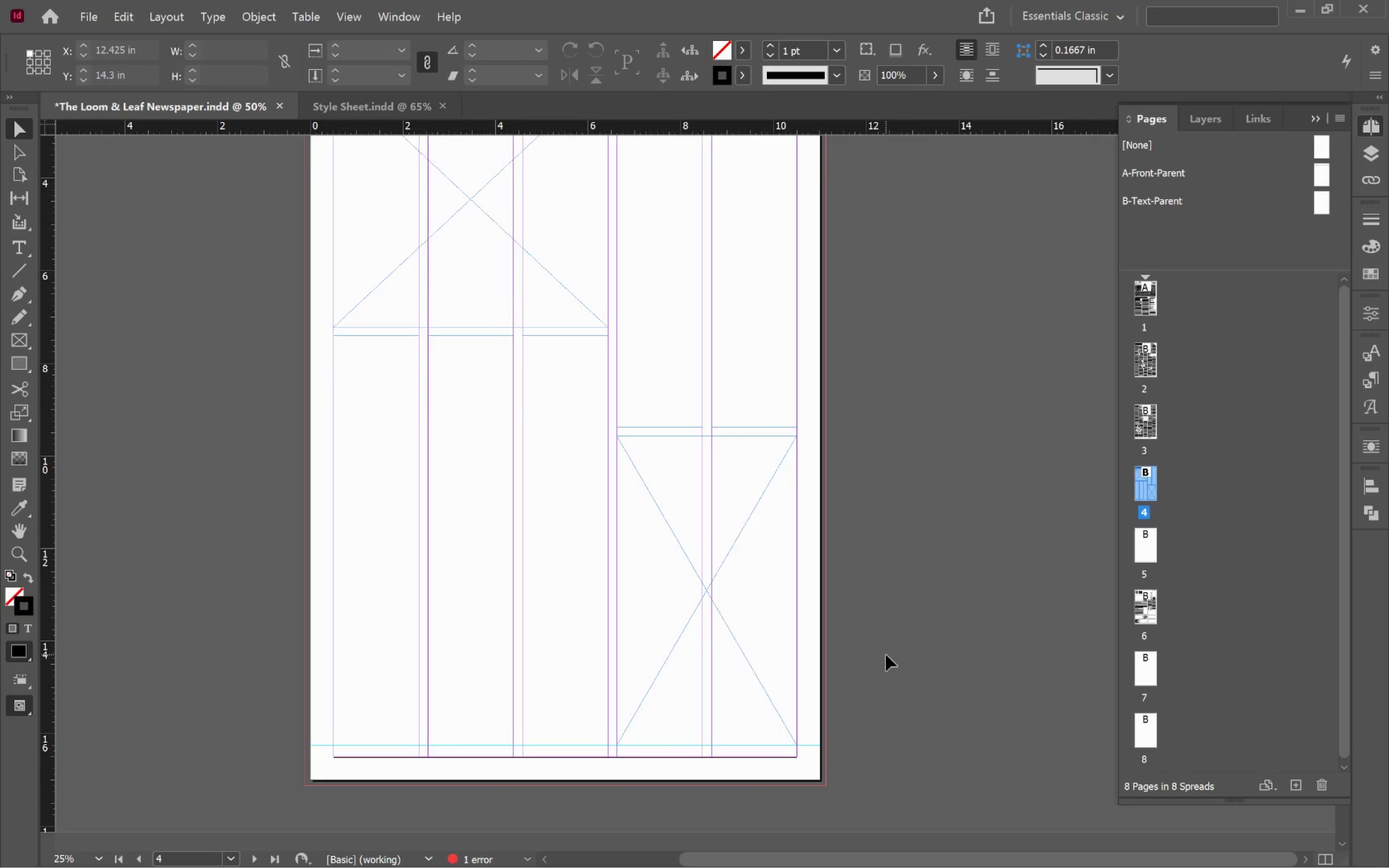 
scroll: coordinate [884, 657], scroll_direction: up, amount: 4.0
 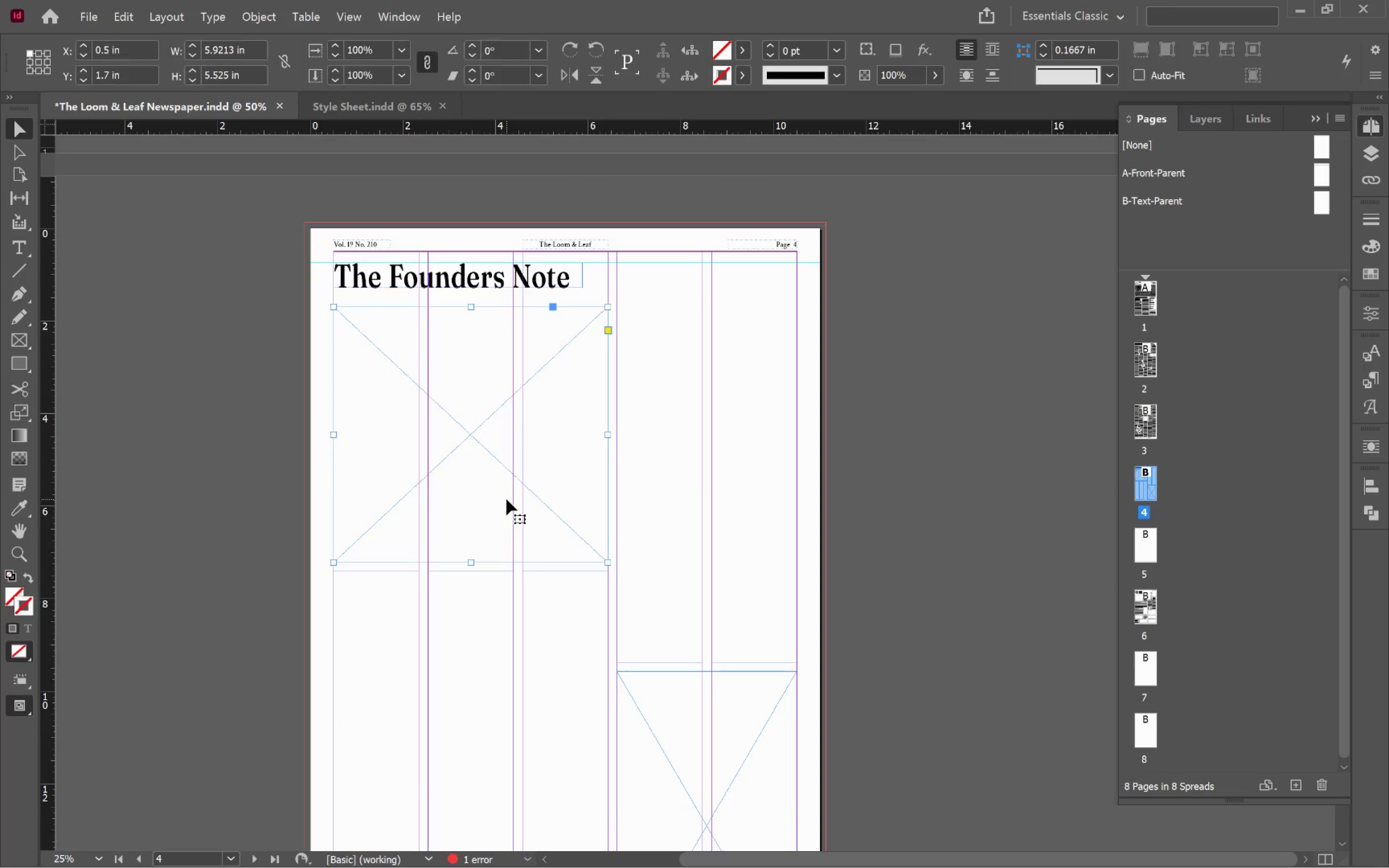 
key(Control+D)
 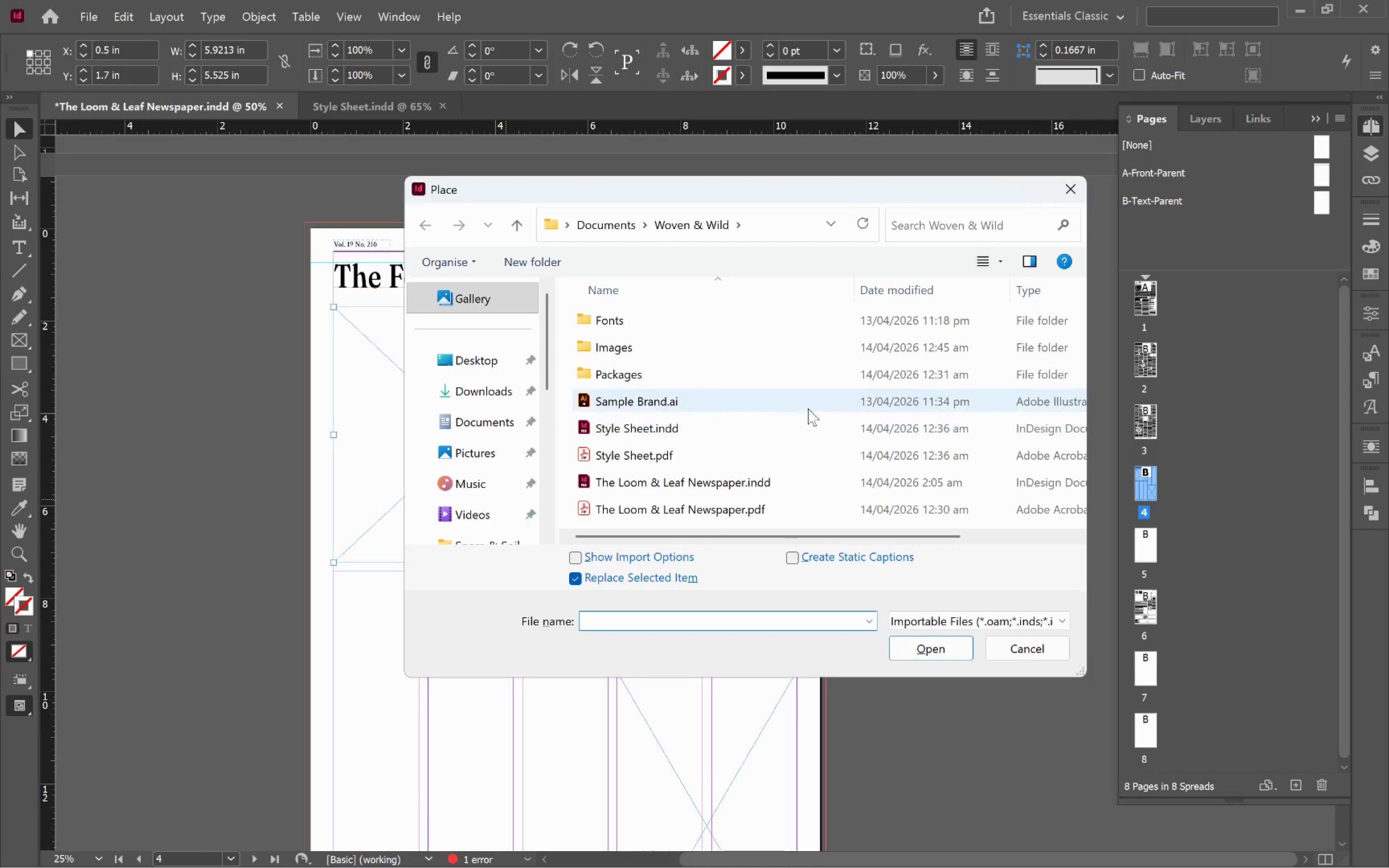 
key(Alt+Tab)
 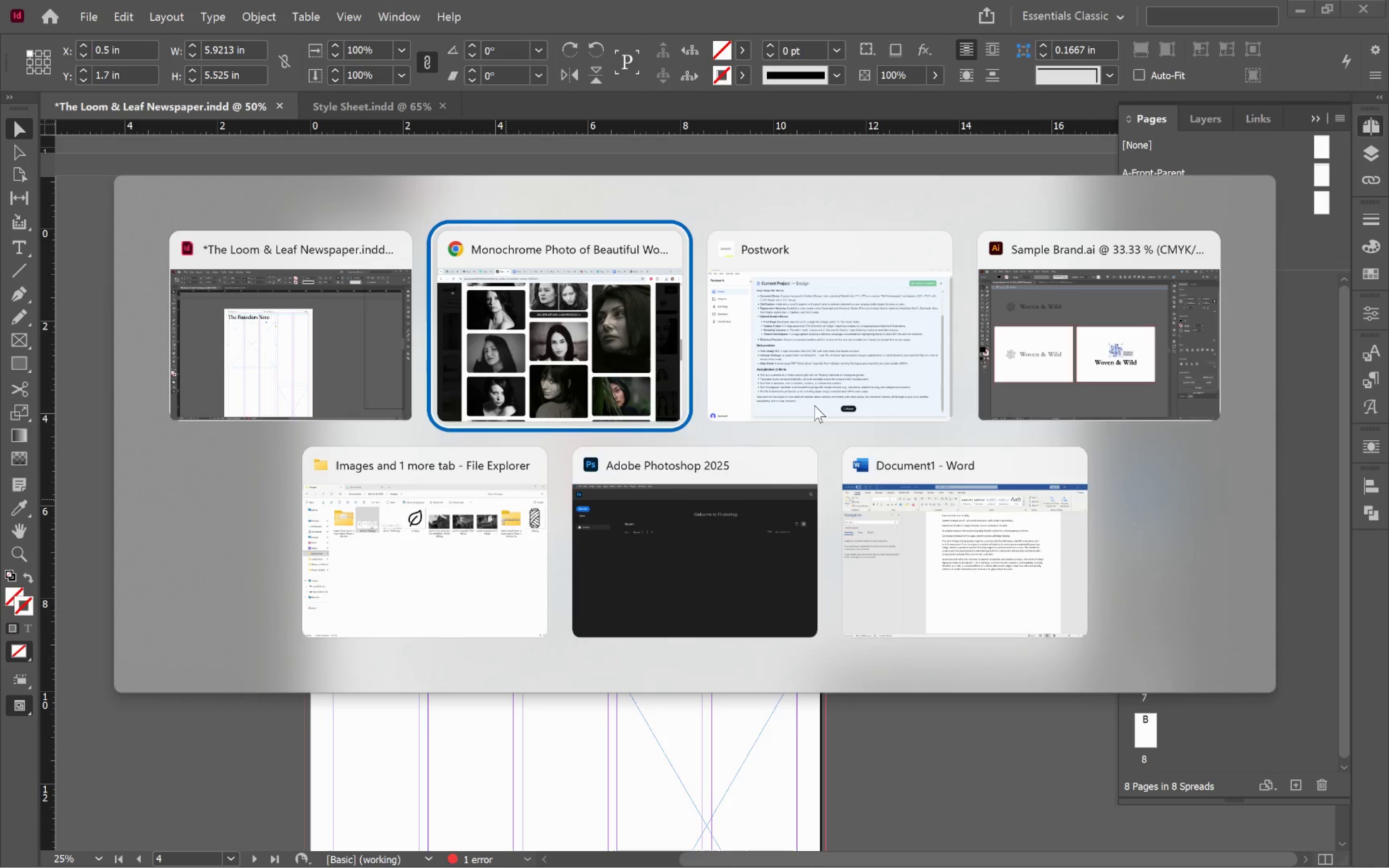 
key(Alt+Tab)
 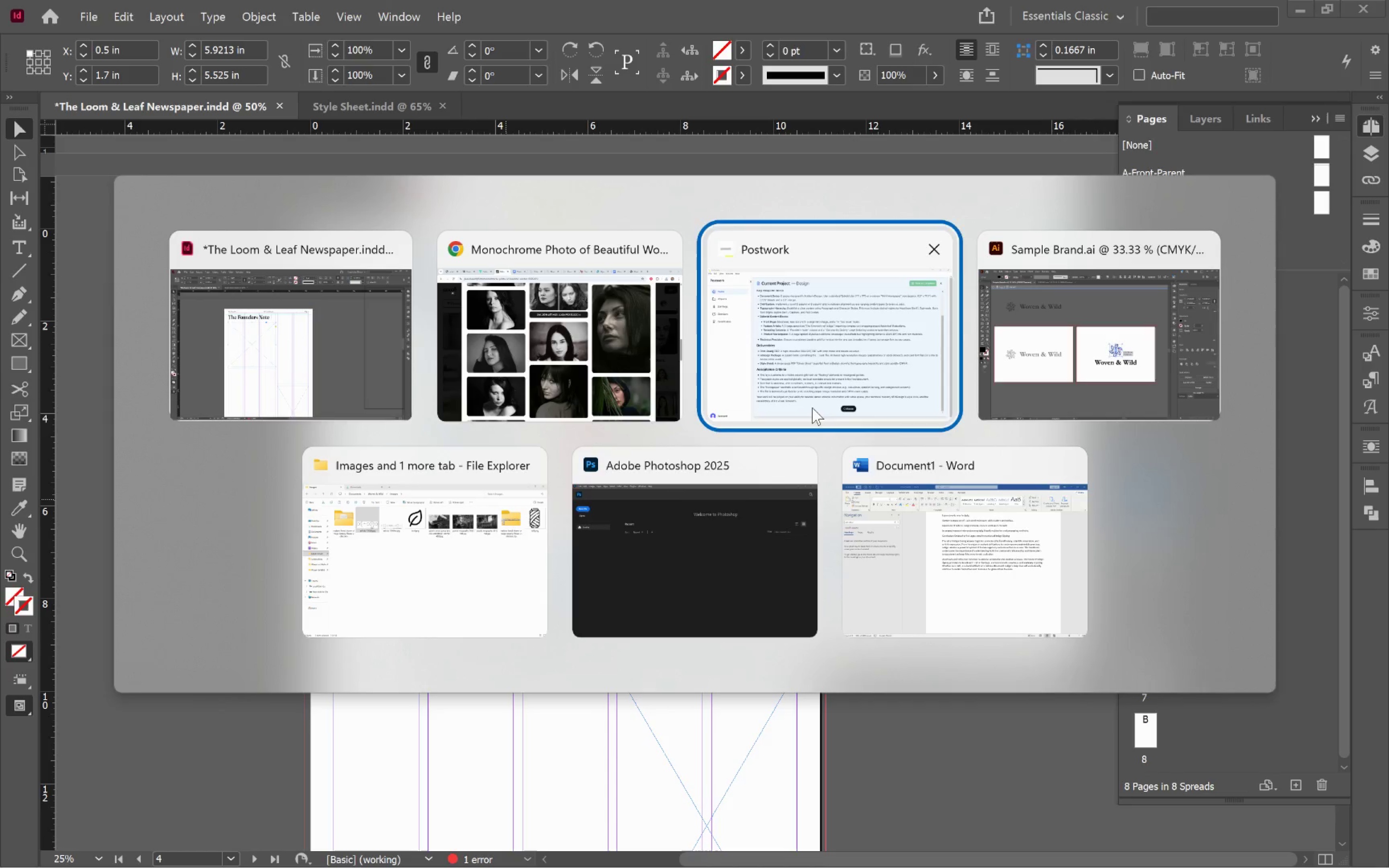 
key(Alt+Tab)
 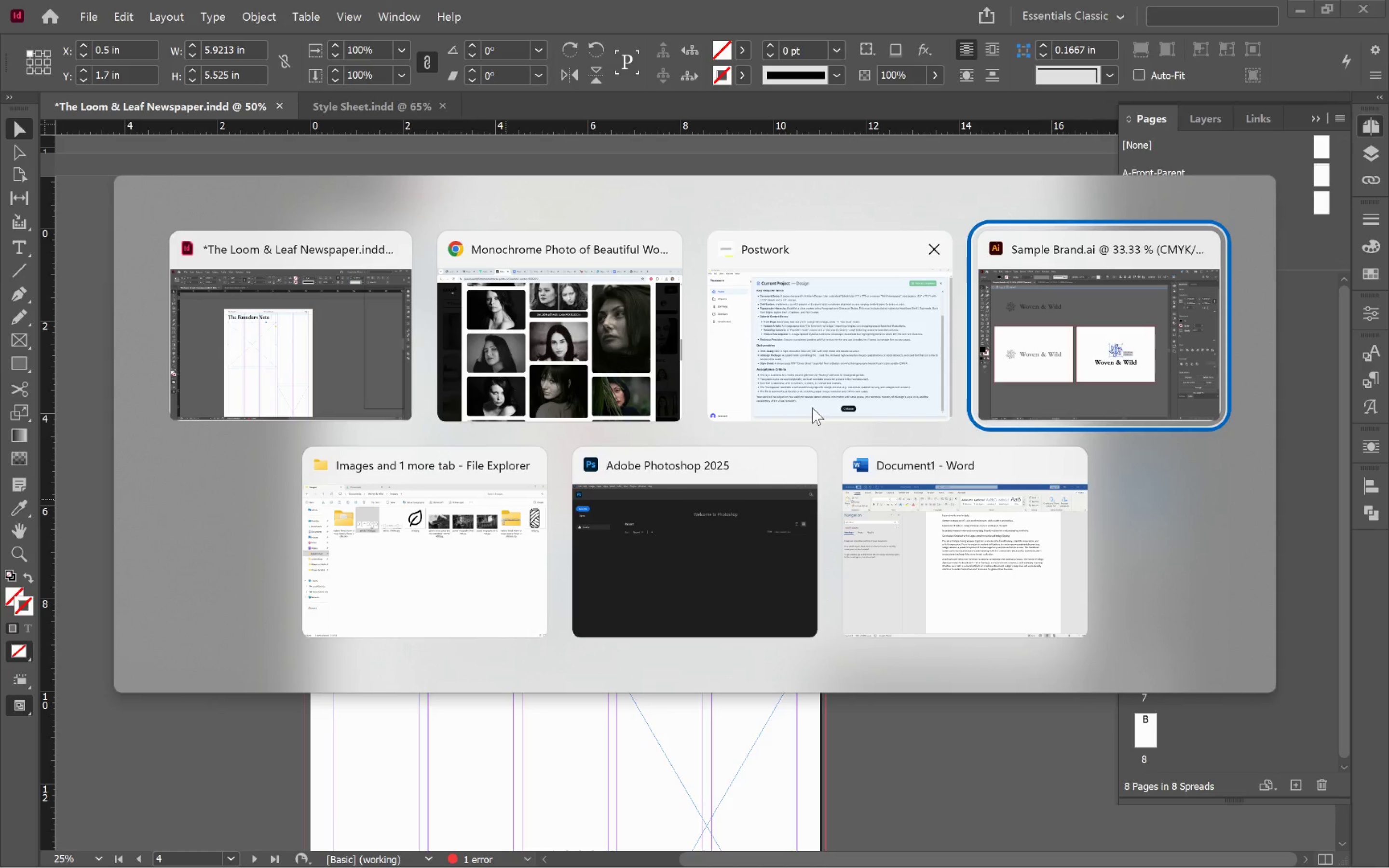 
key(Alt+Tab)
 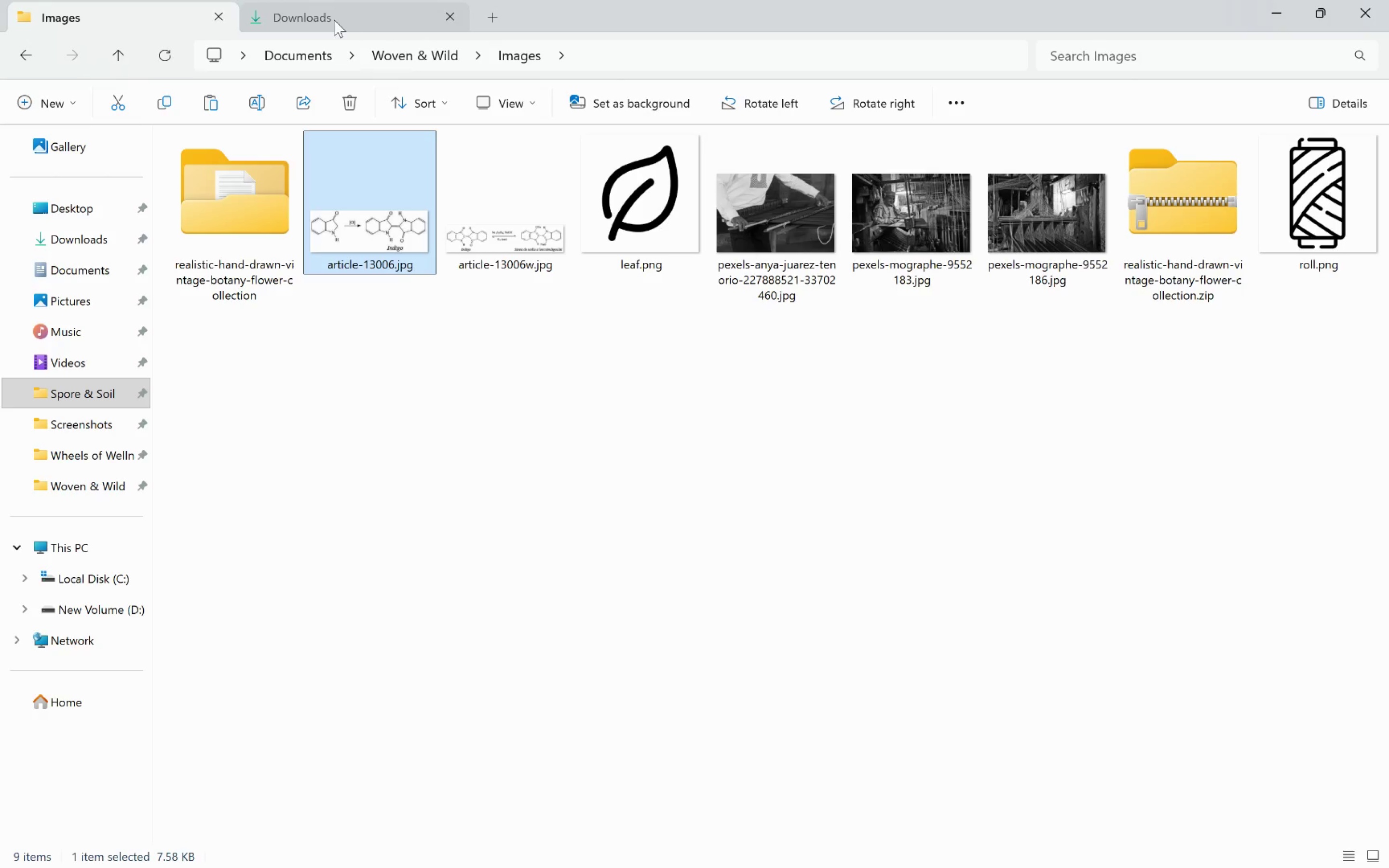 
left_click([331, 18])
 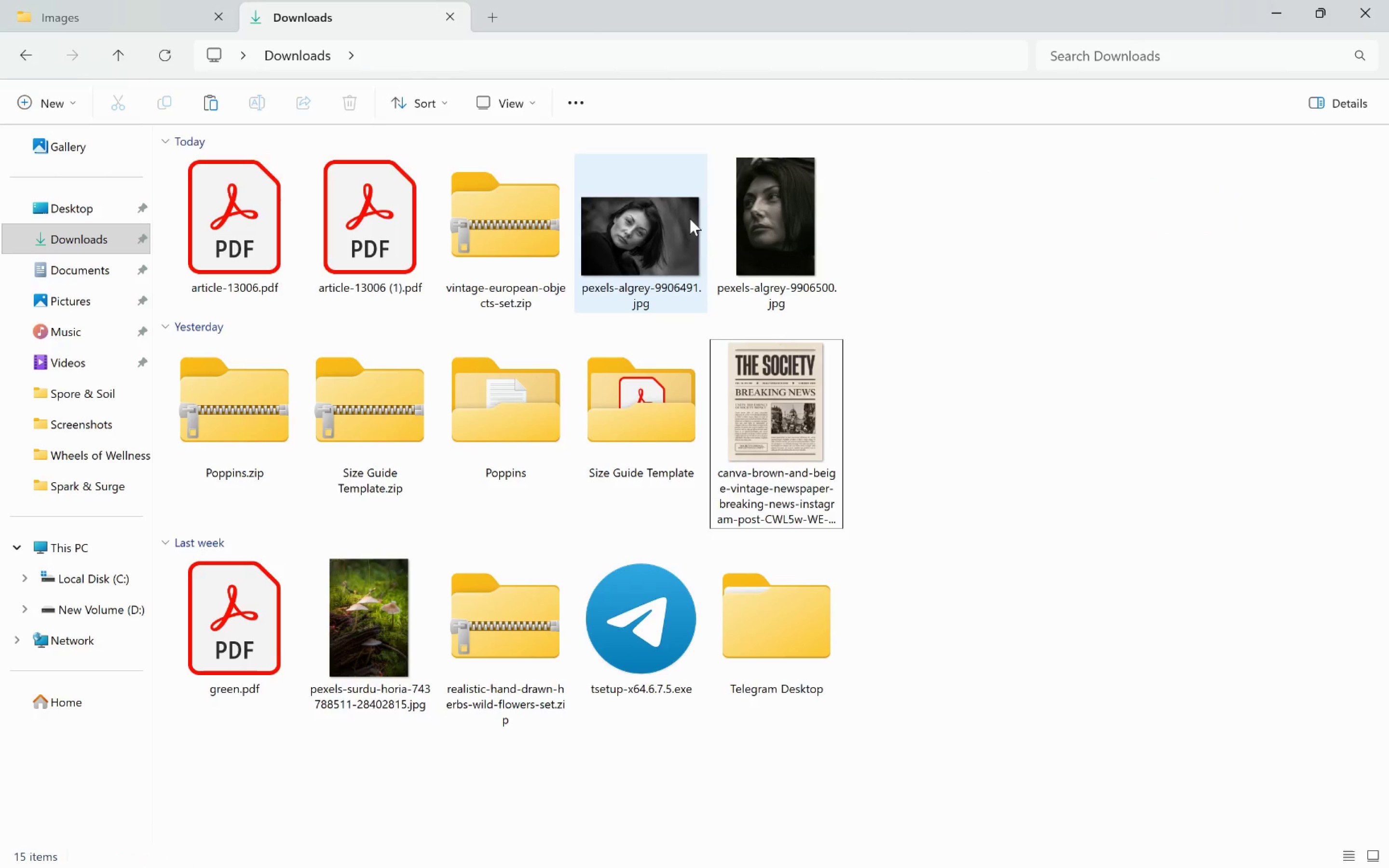 
left_click([673, 224])
 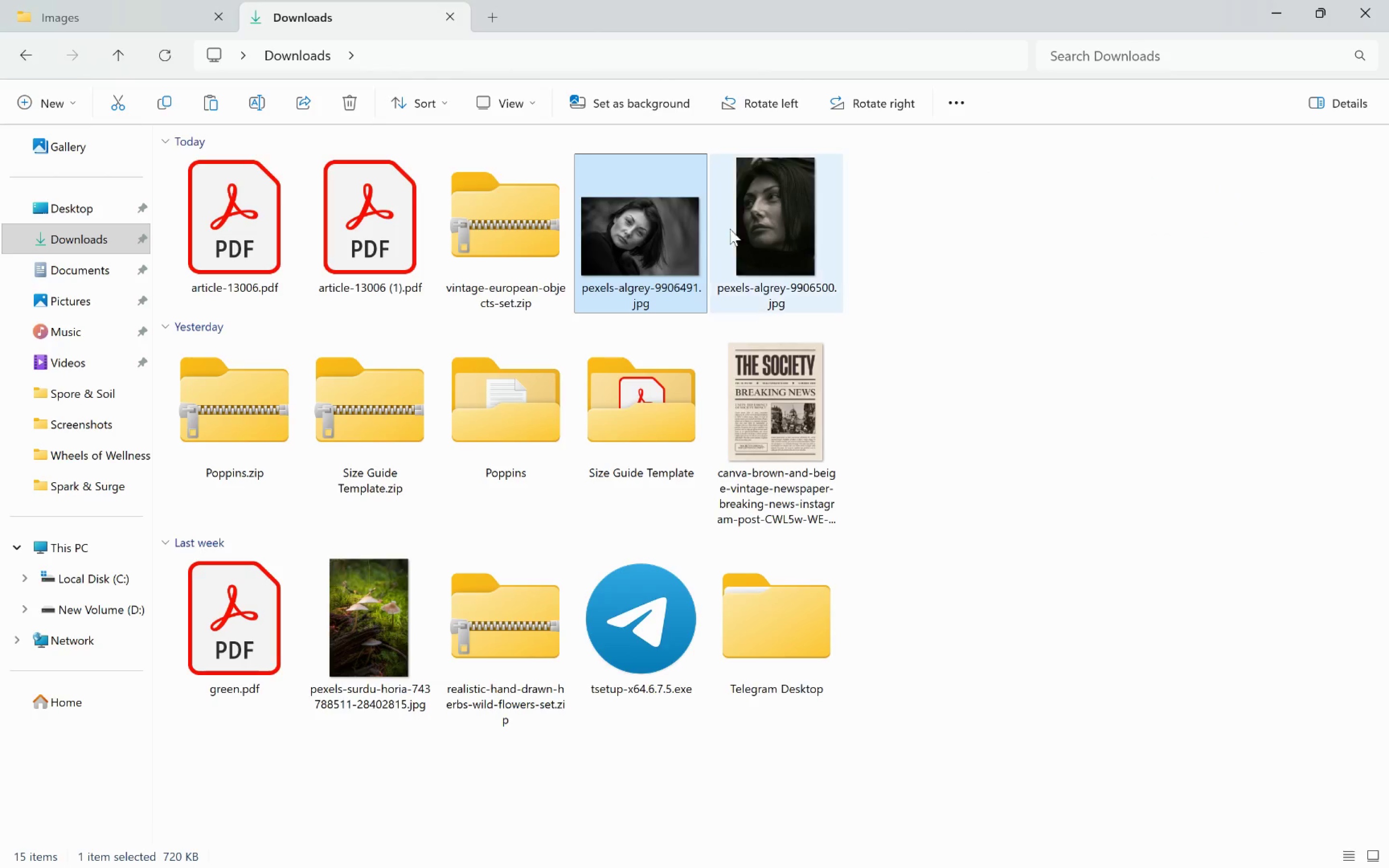 
hold_key(key=ShiftLeft, duration=0.41)
double_click([751, 233])
 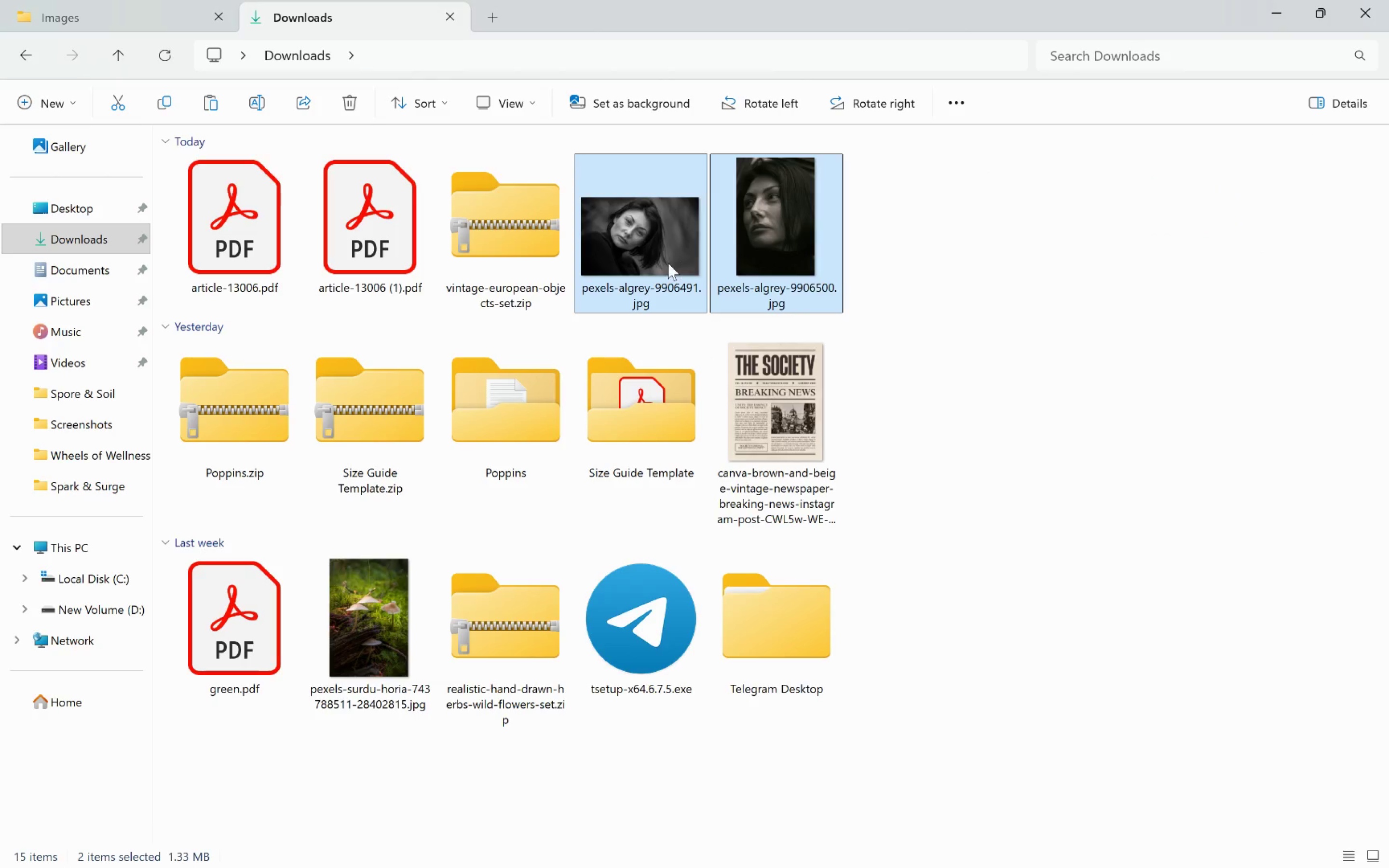 
left_click_drag(start_coordinate=[648, 261], to_coordinate=[727, 482])
 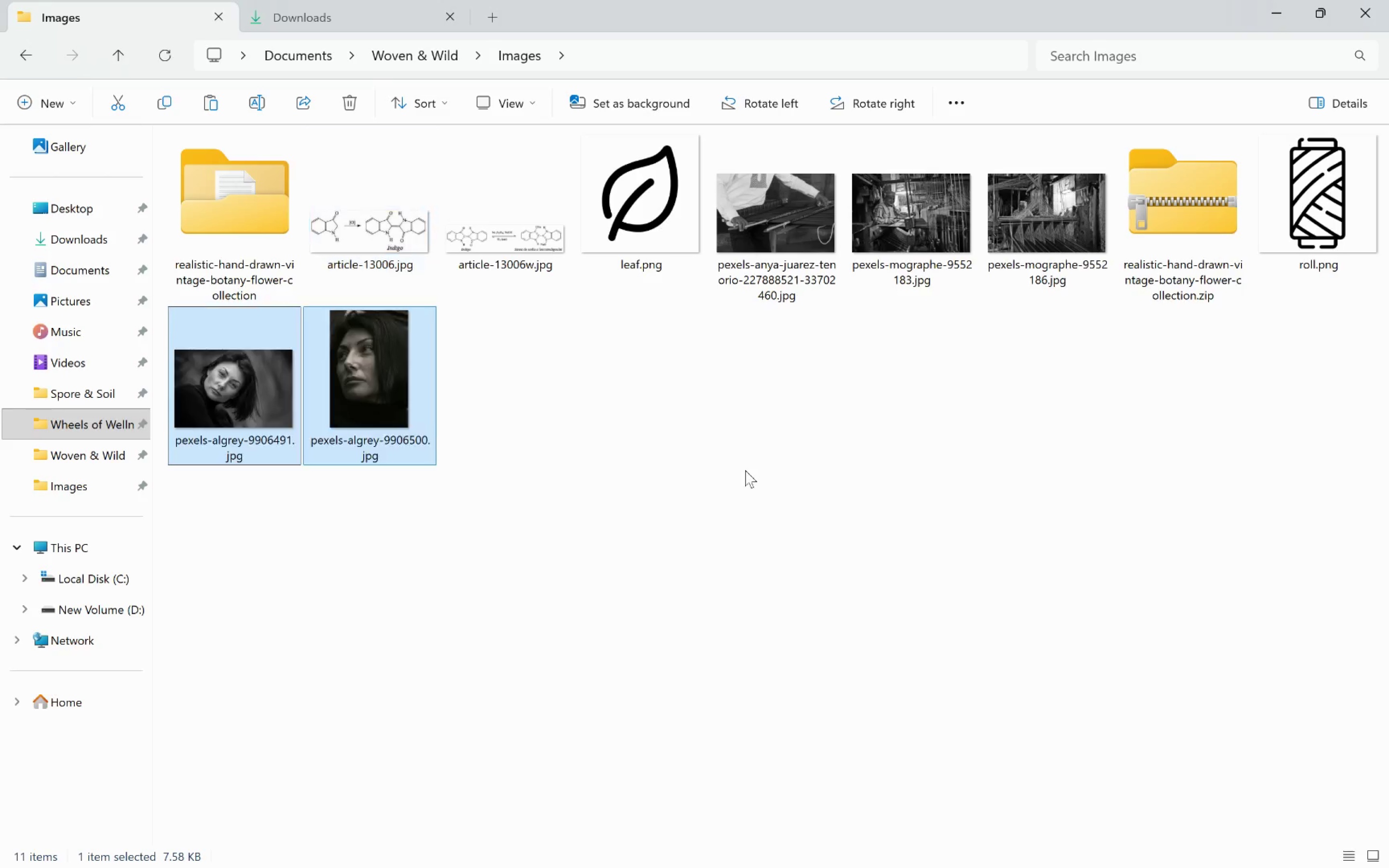 
left_click([657, 487])
 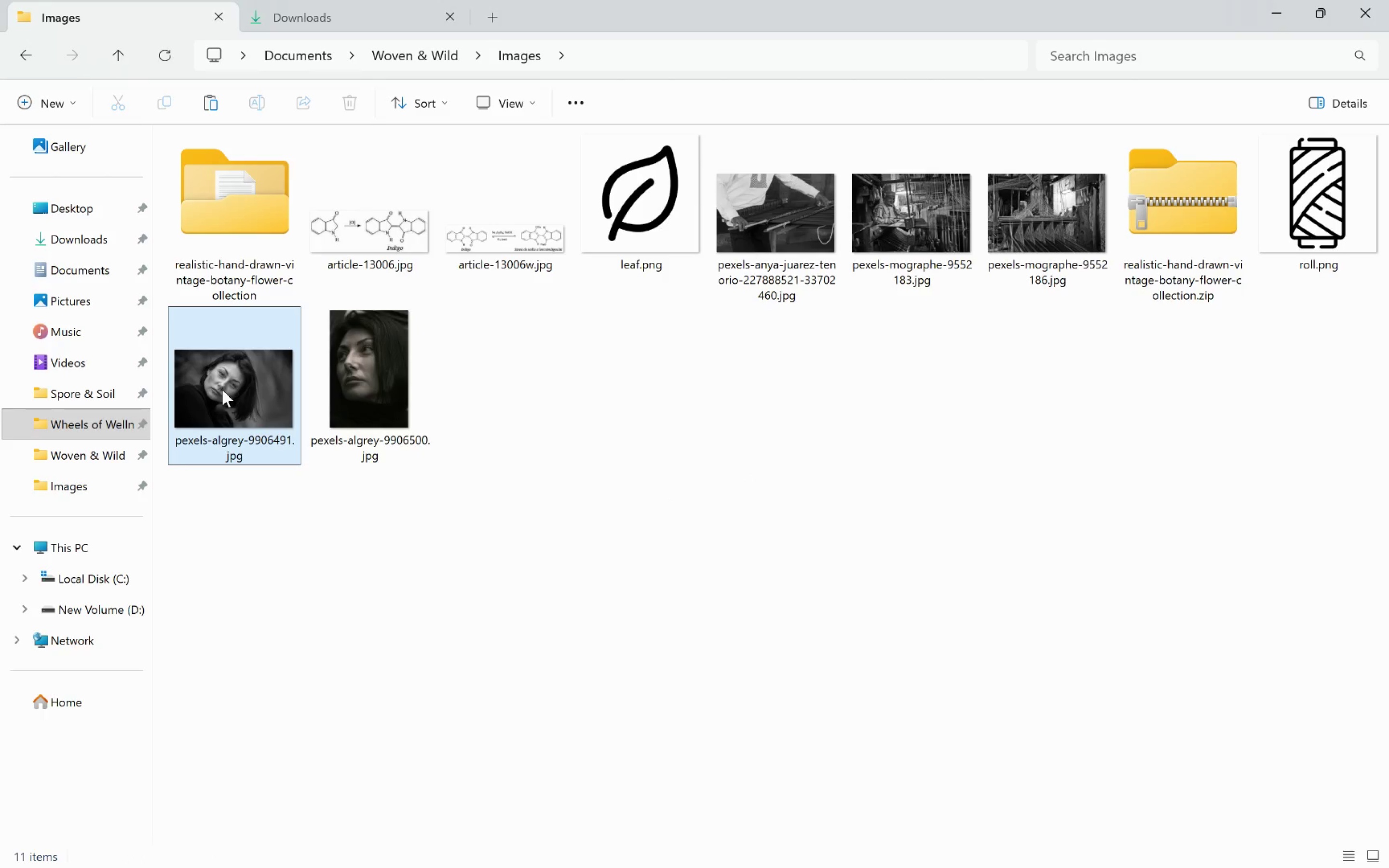 
left_click_drag(start_coordinate=[221, 385], to_coordinate=[570, 430])
 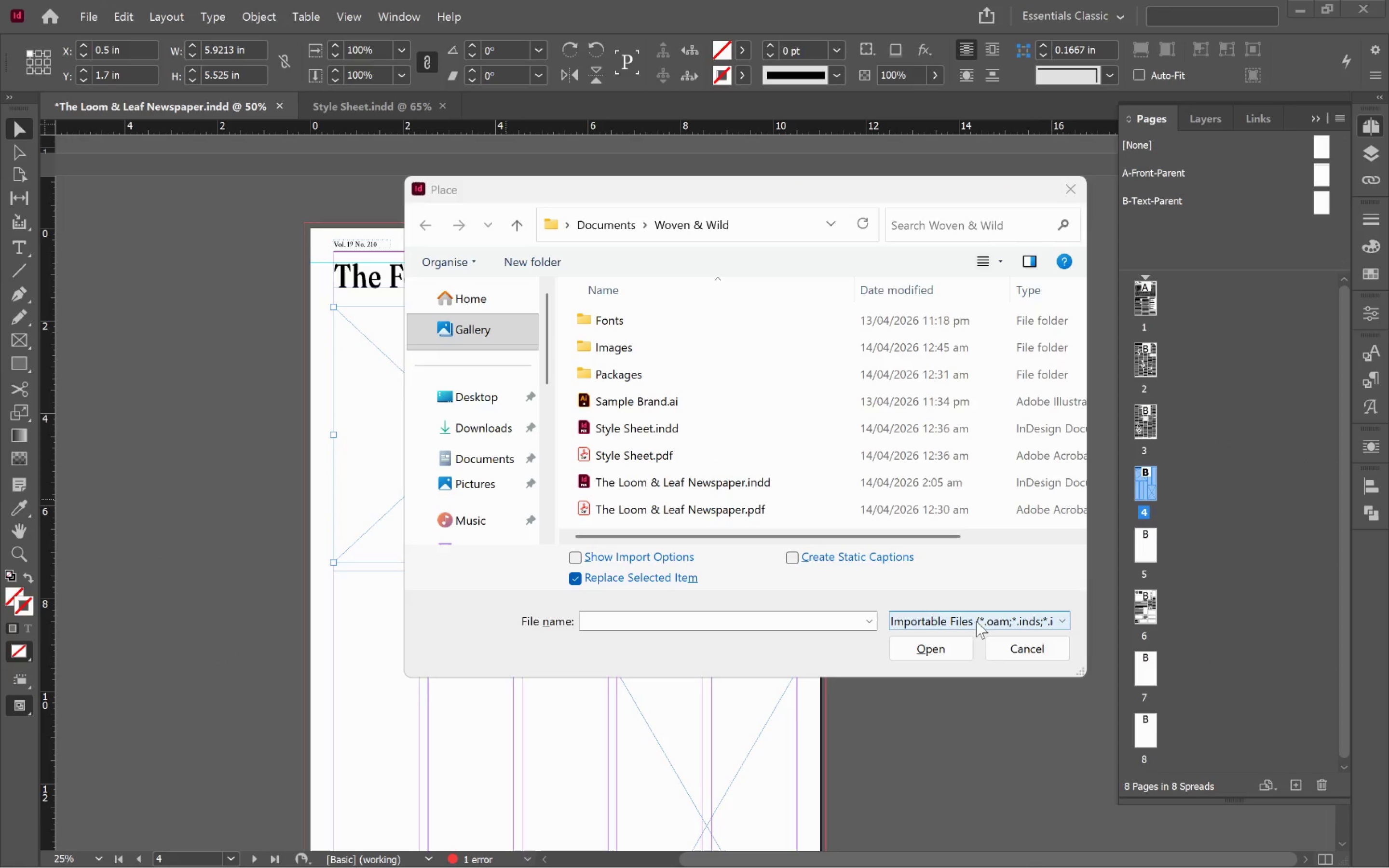 
key(Alt+AltLeft)
 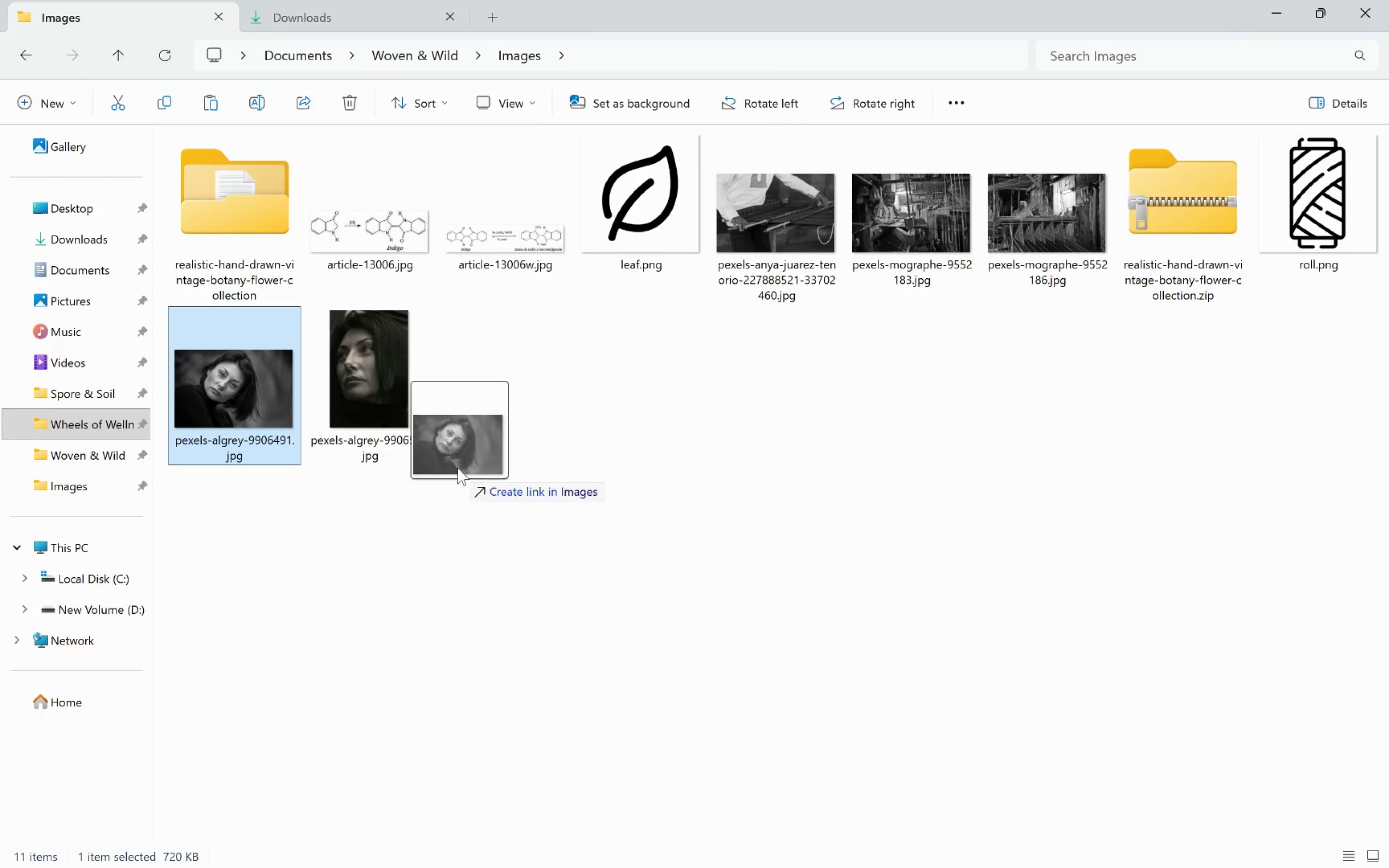 
key(Alt+Tab)
 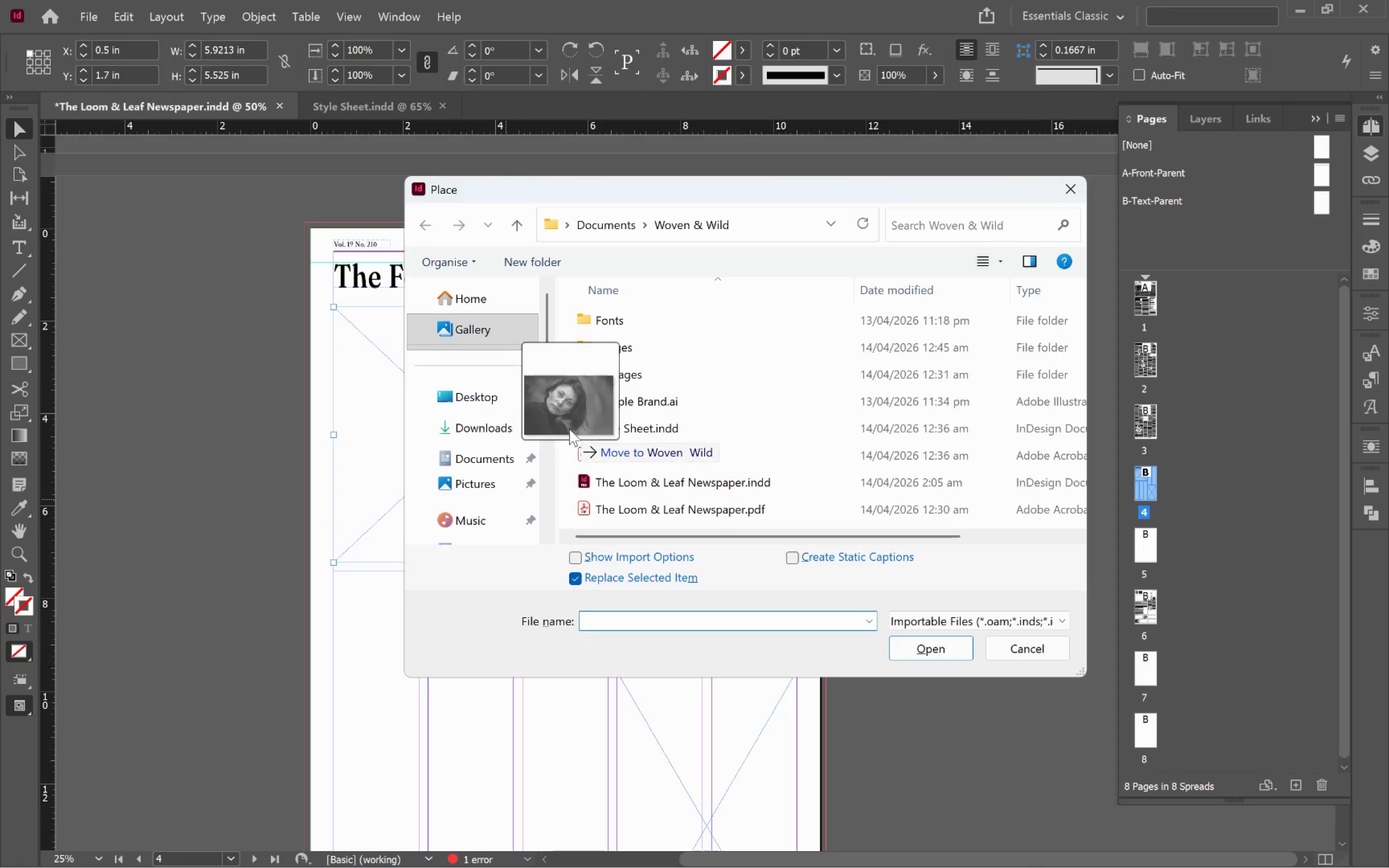 
left_click([570, 430])
 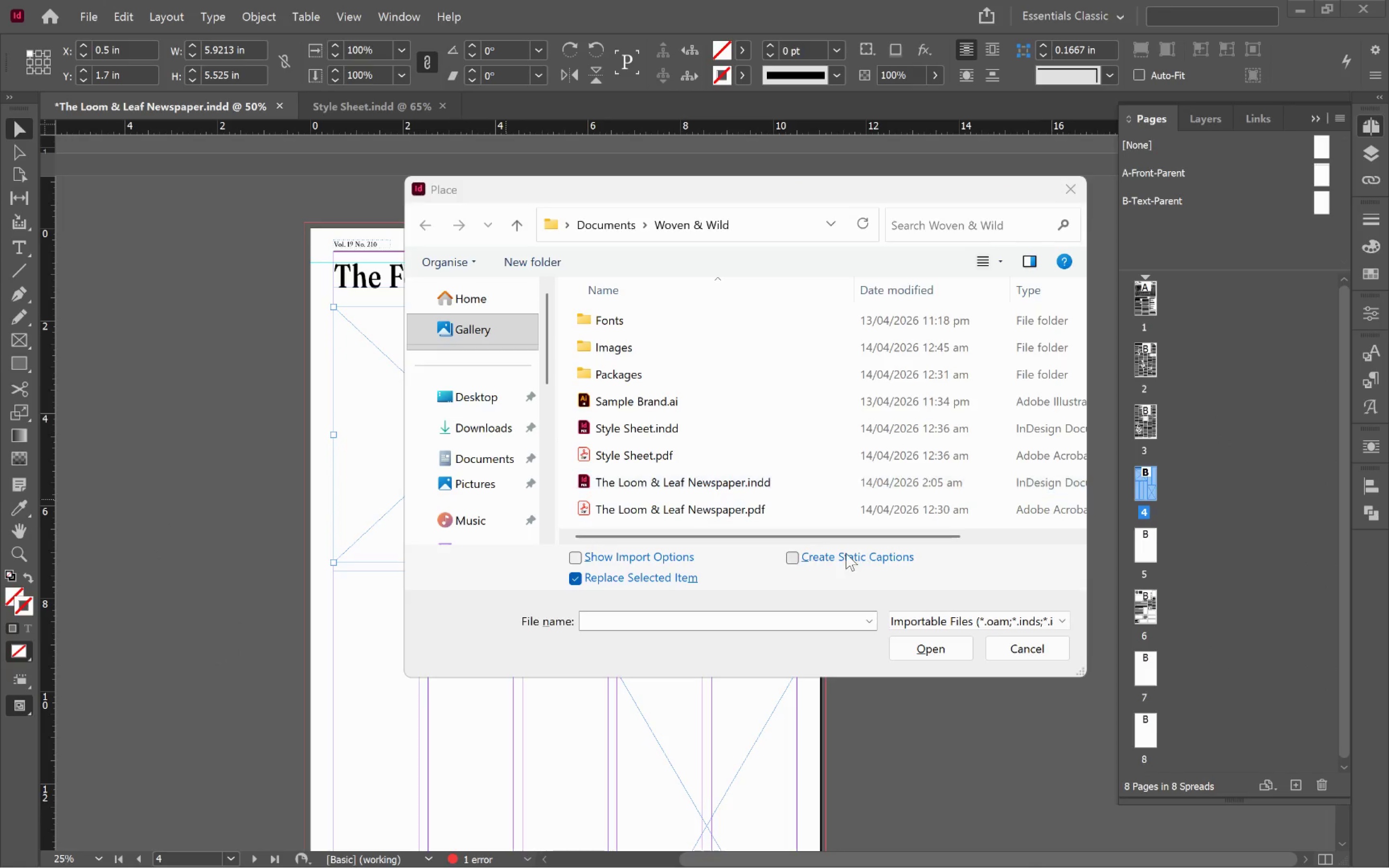 
right_click([570, 430])
 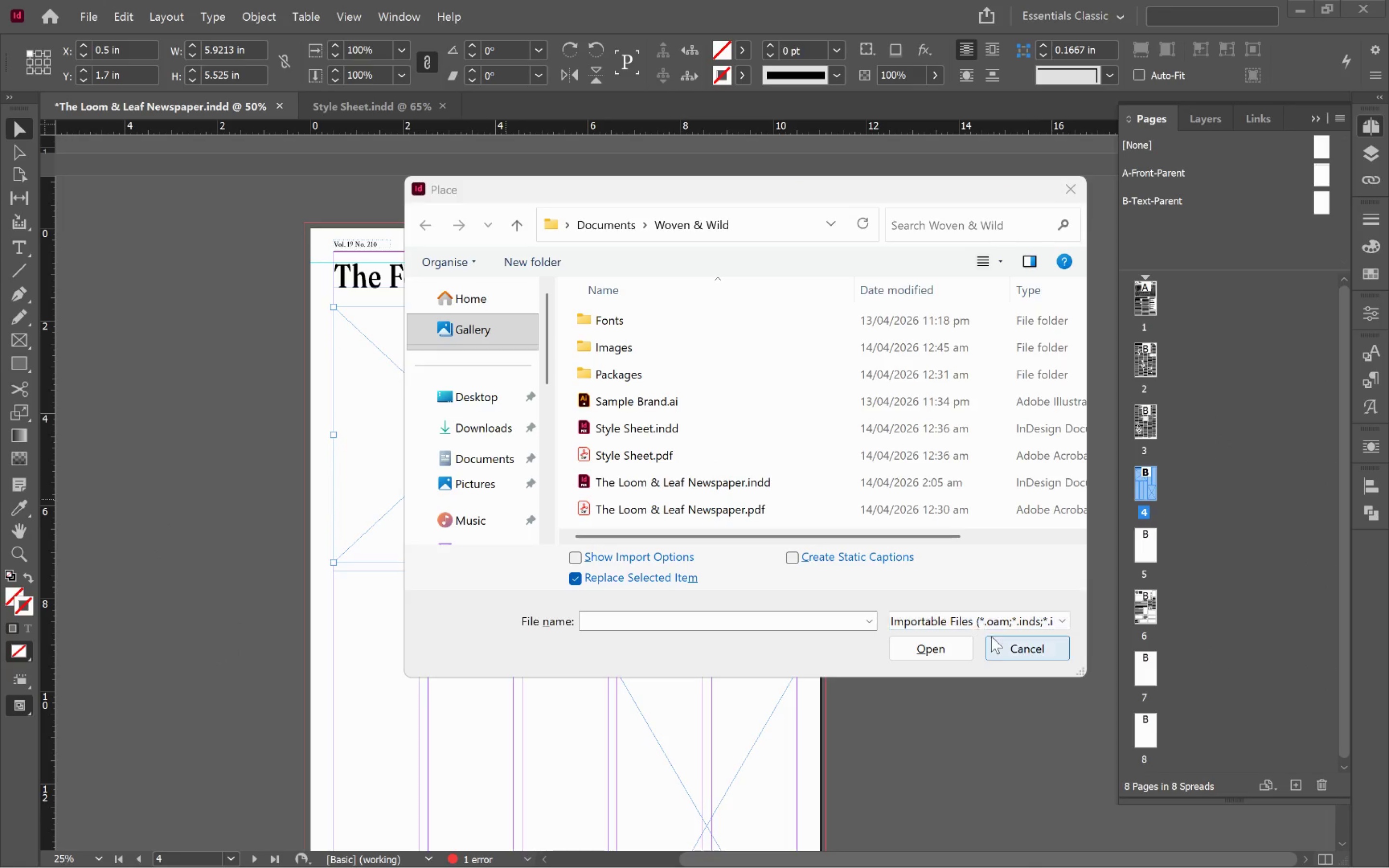 
left_click([1007, 649])
 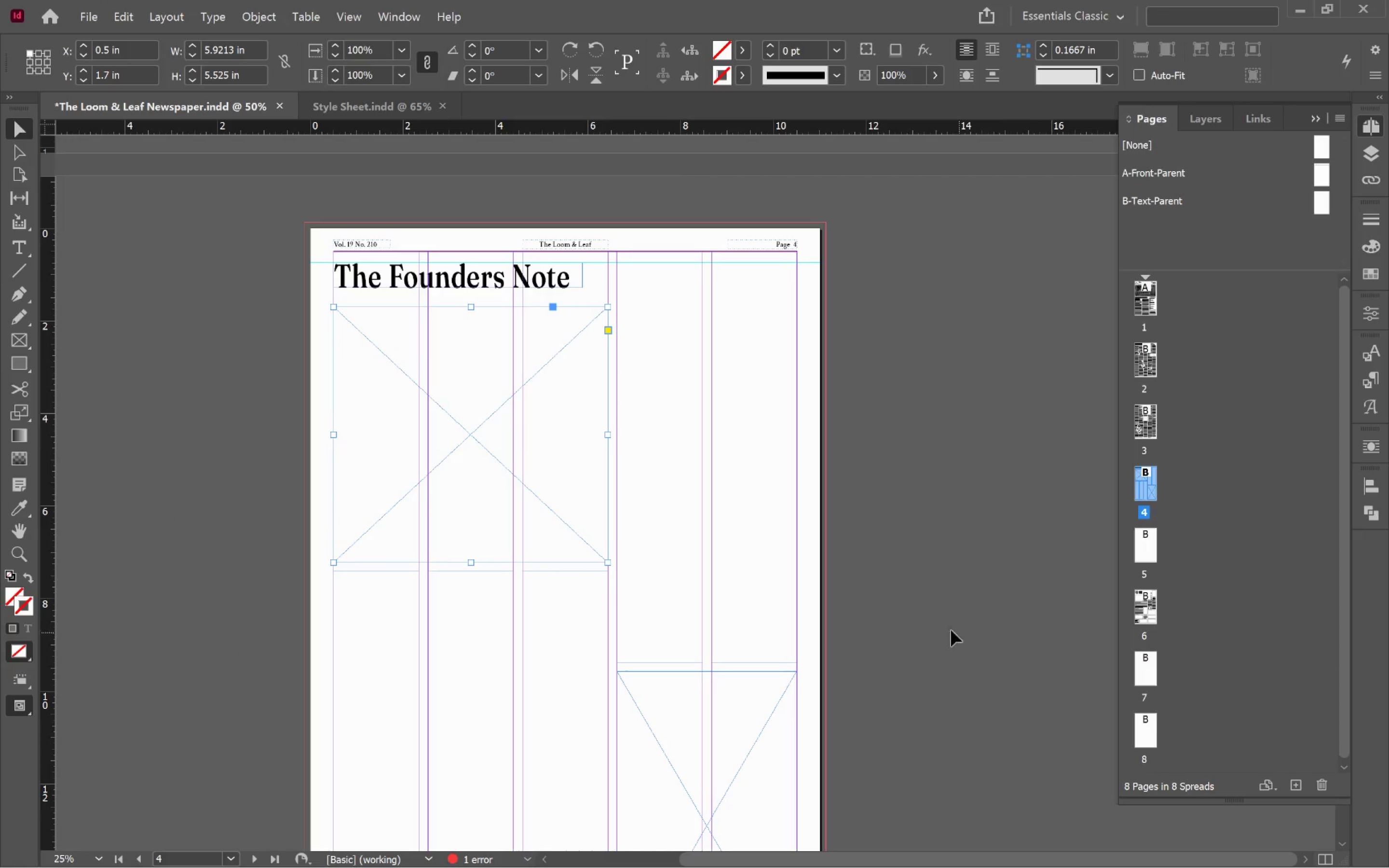 
key(Alt+AltLeft)
 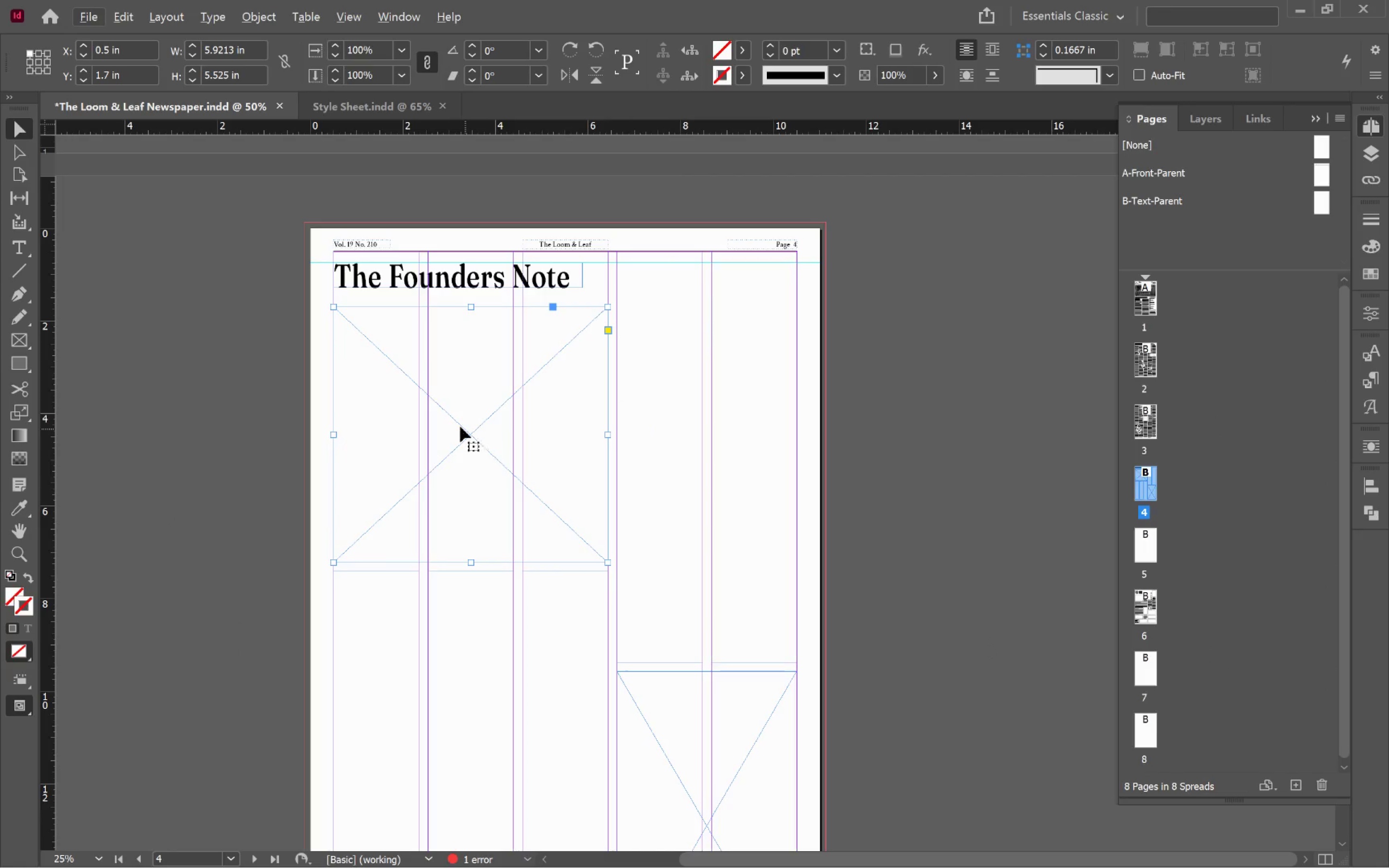 
key(Alt+AltLeft)
 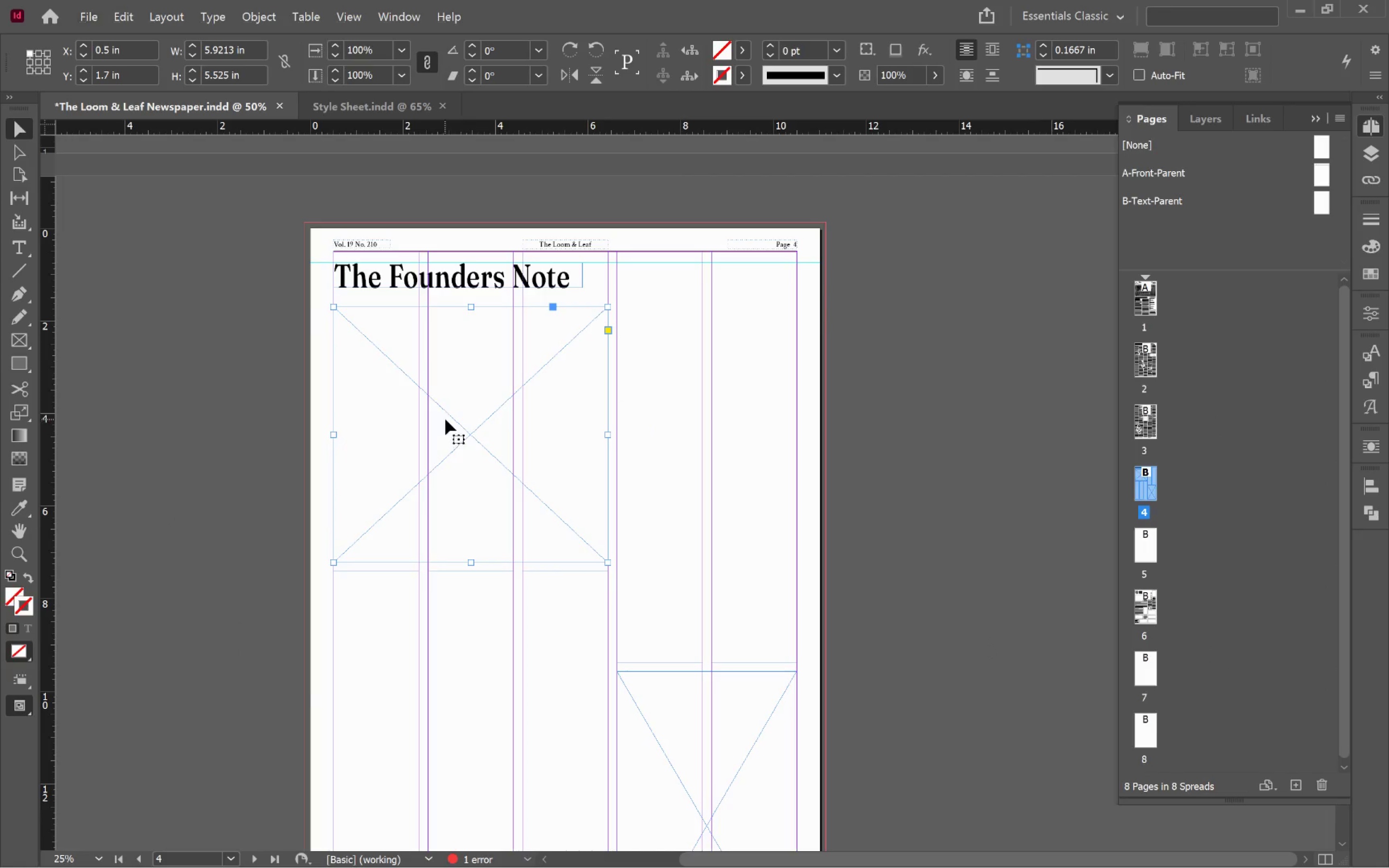 
key(Alt+Tab)
 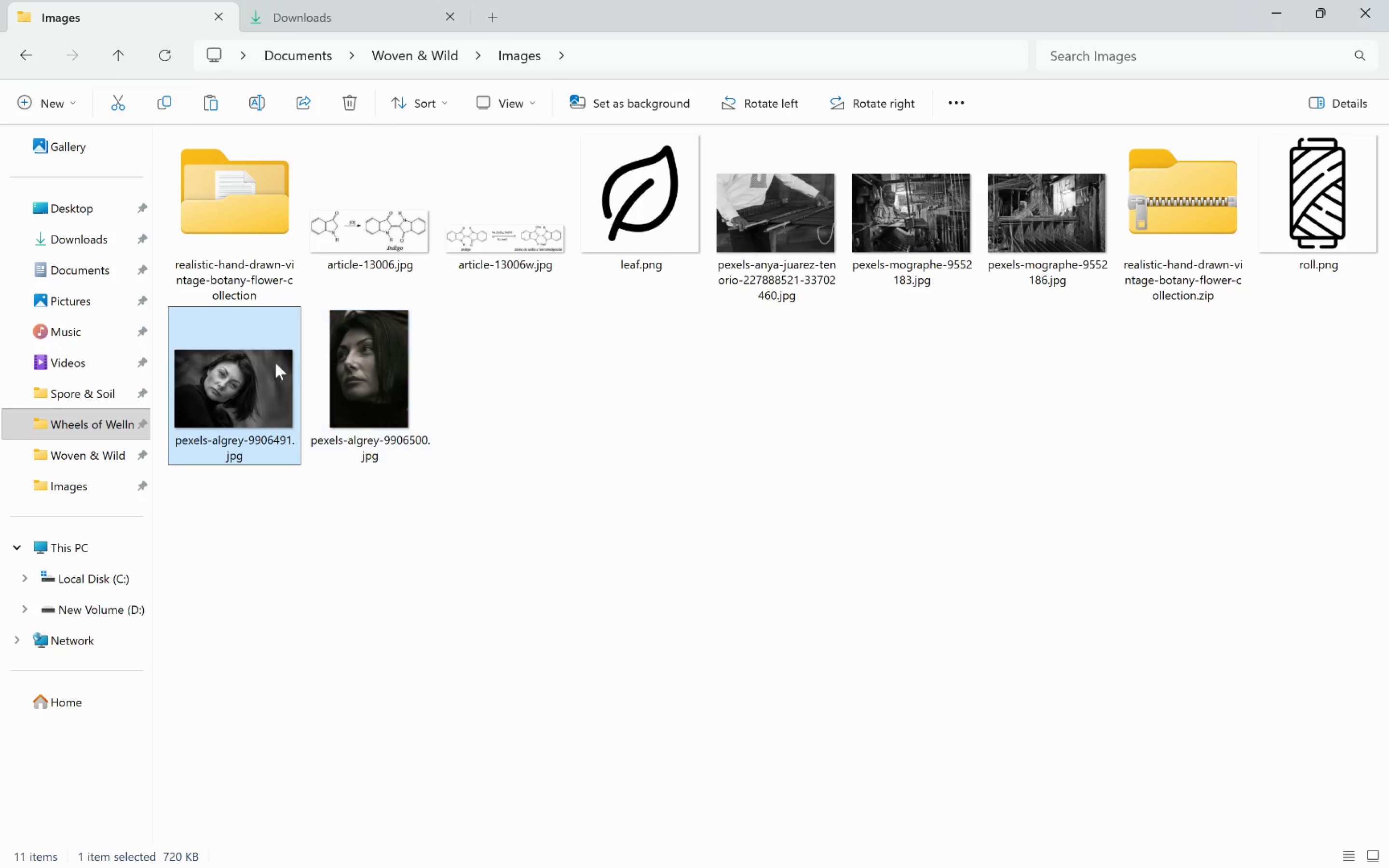 
left_click_drag(start_coordinate=[222, 380], to_coordinate=[493, 448])
 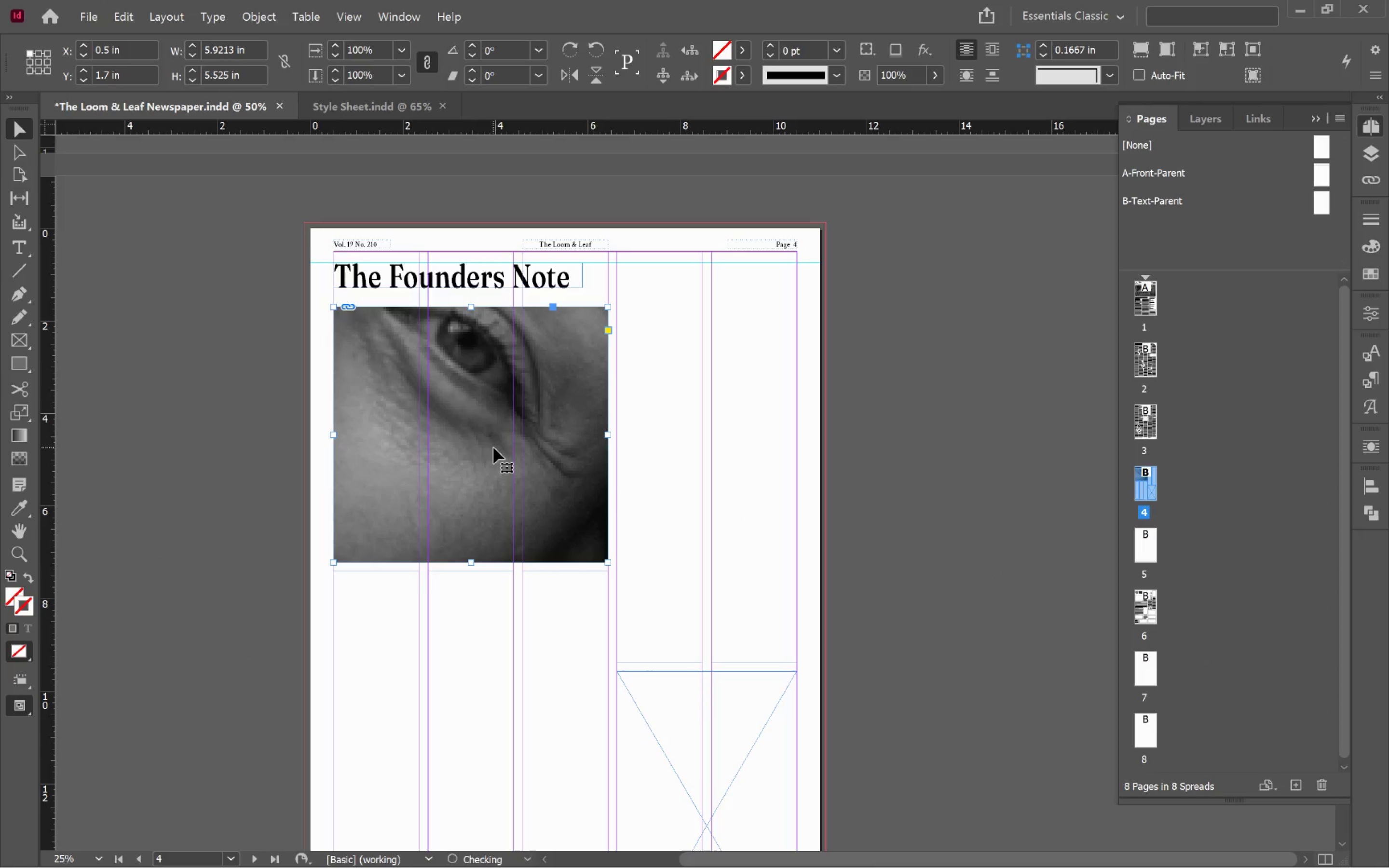 
key(Alt+AltLeft)
 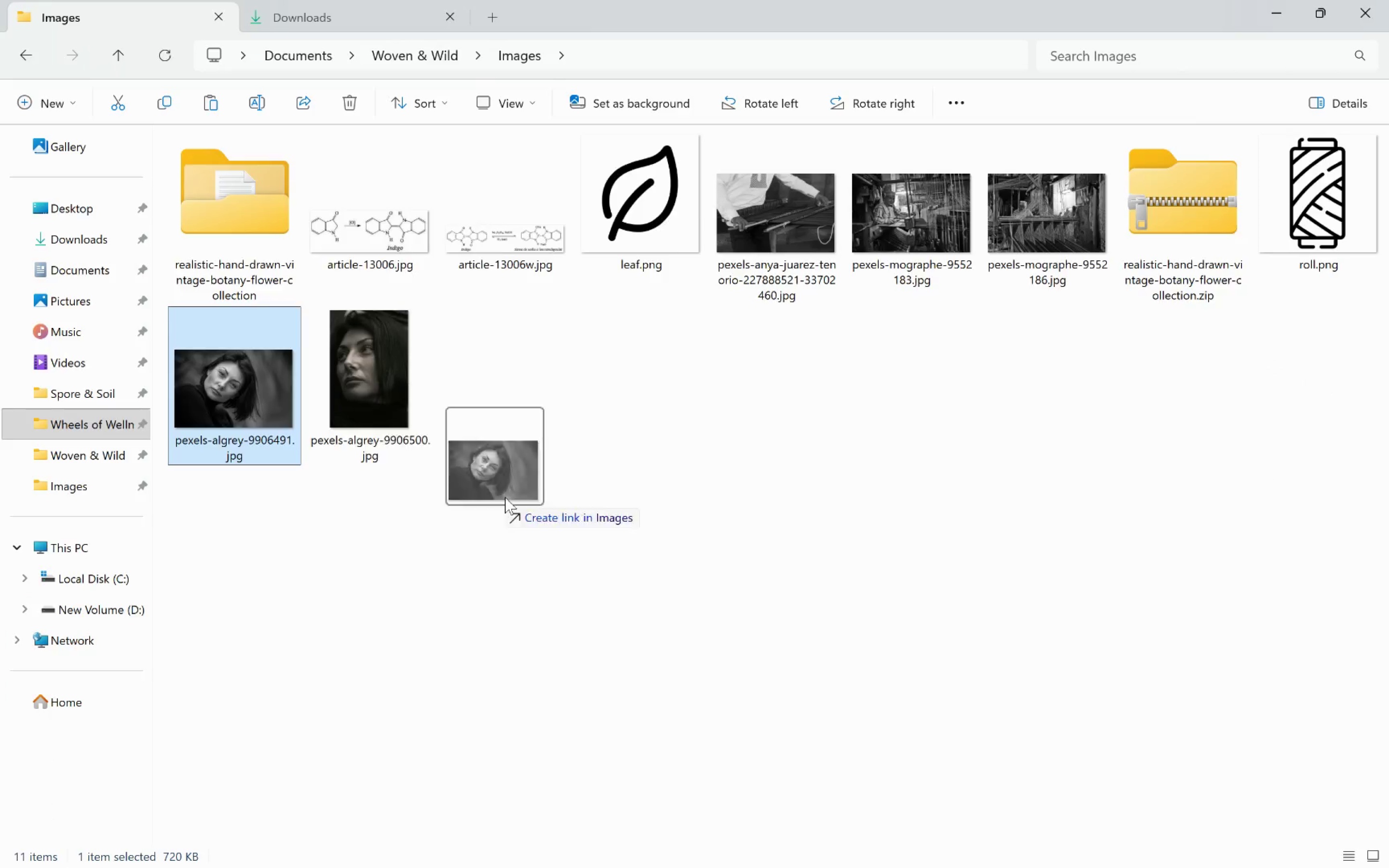 
key(Alt+Tab)
 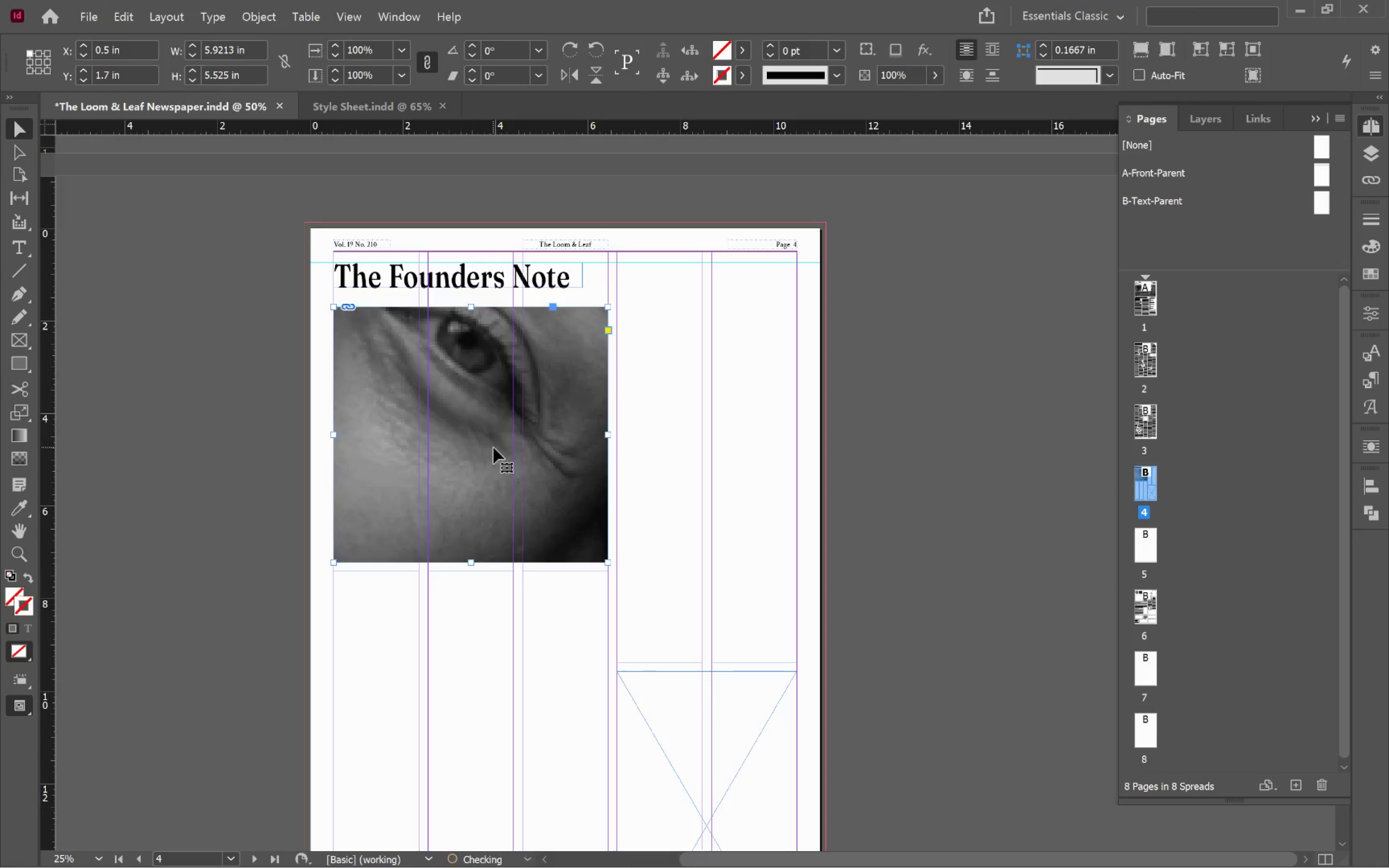 
key(Alt+Control+Shift+C)
 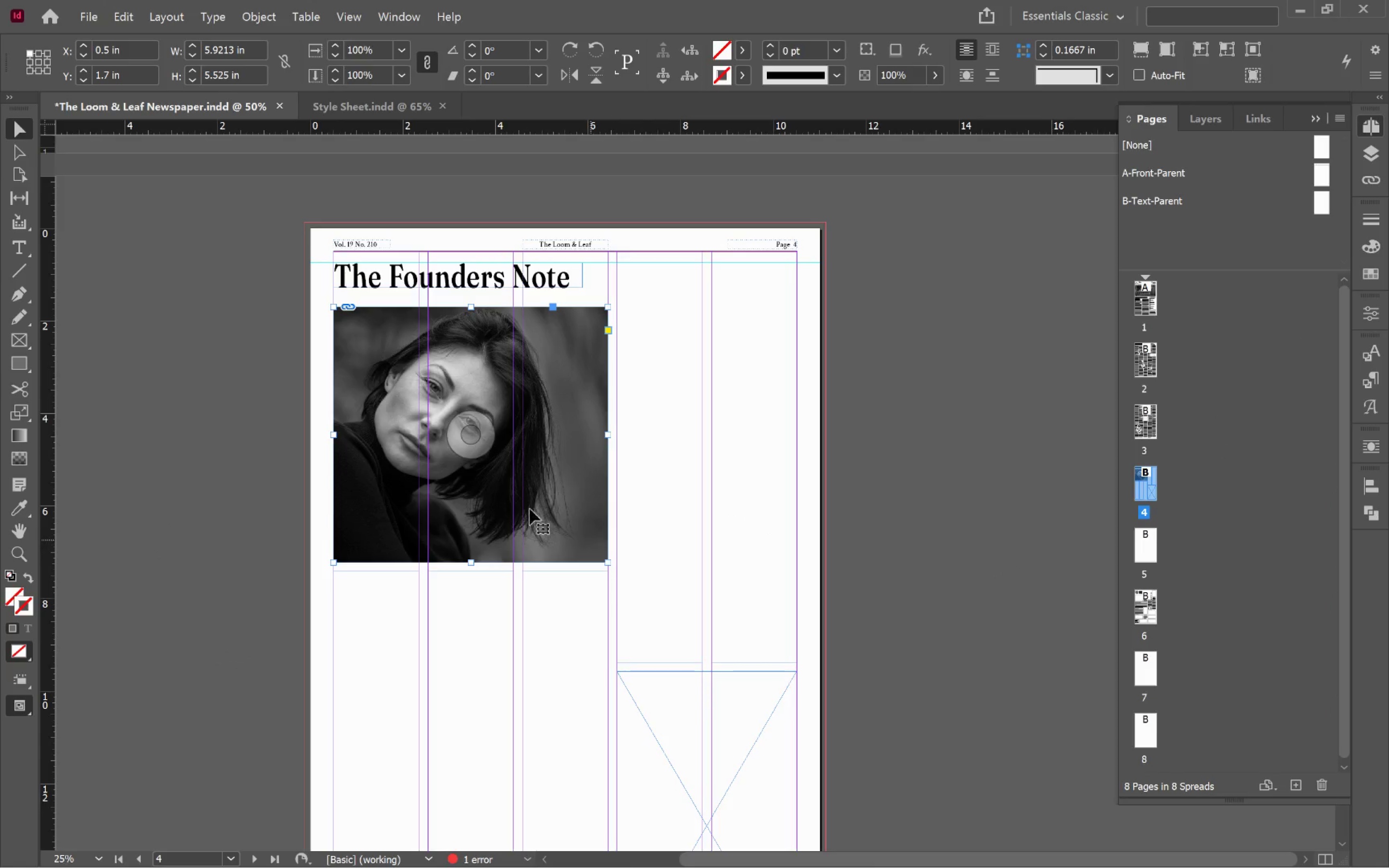 
left_click([464, 429])
 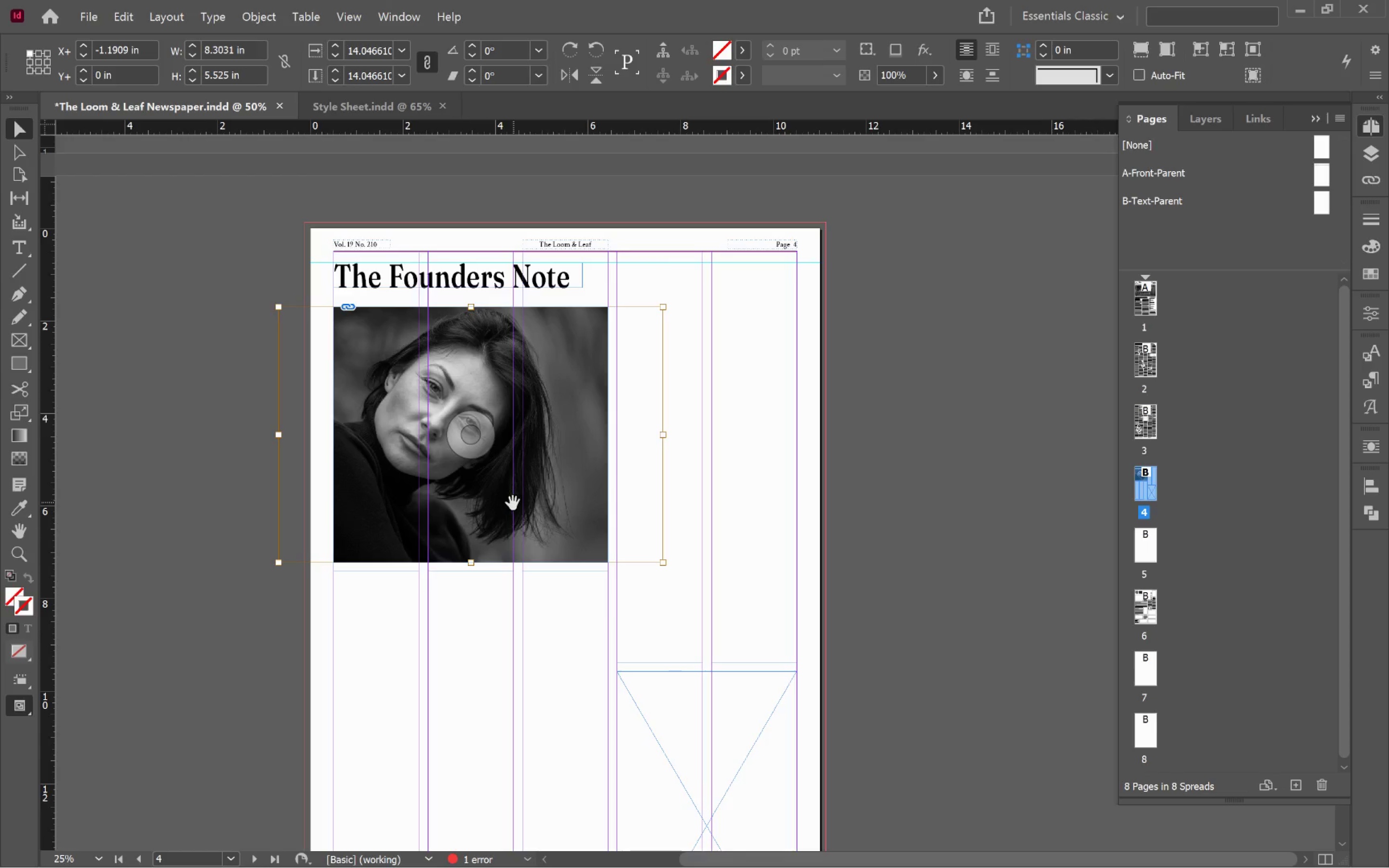 
left_click_drag(start_coordinate=[512, 504], to_coordinate=[528, 508])
 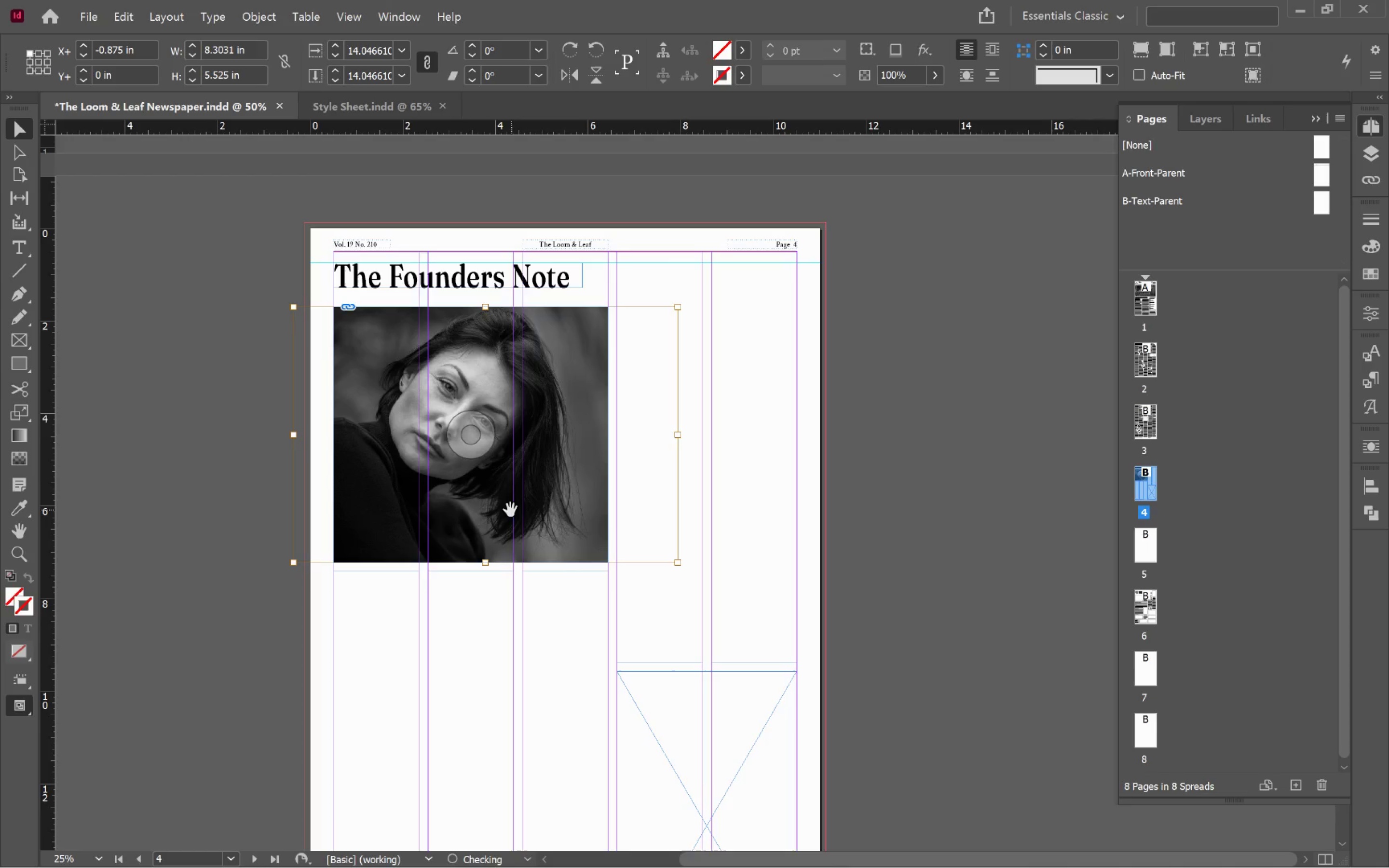 
hold_key(key=ShiftLeft, duration=2.69)
left_click_drag(start_coordinate=[510, 510], to_coordinate=[516, 510])
 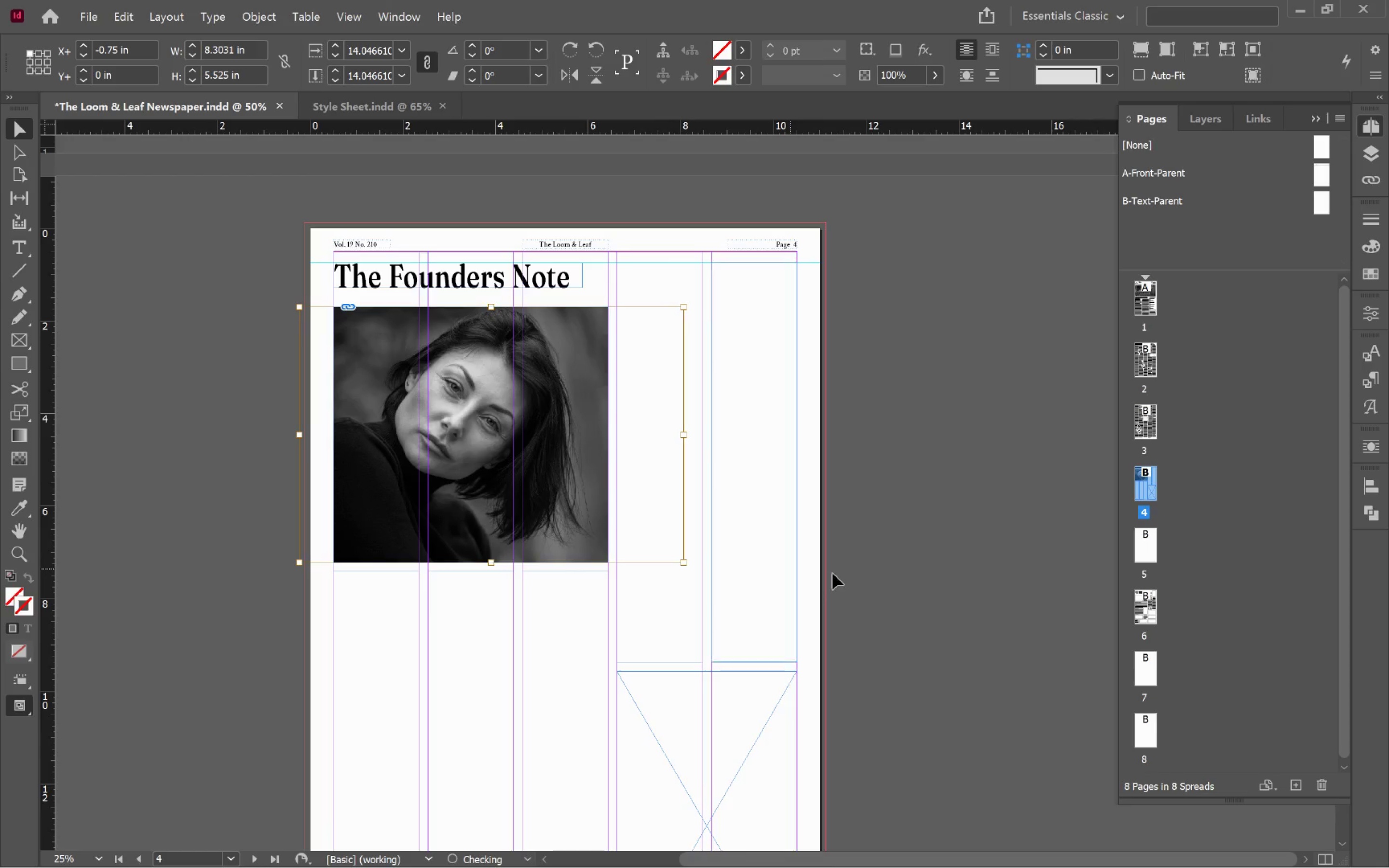 
left_click([850, 561])
 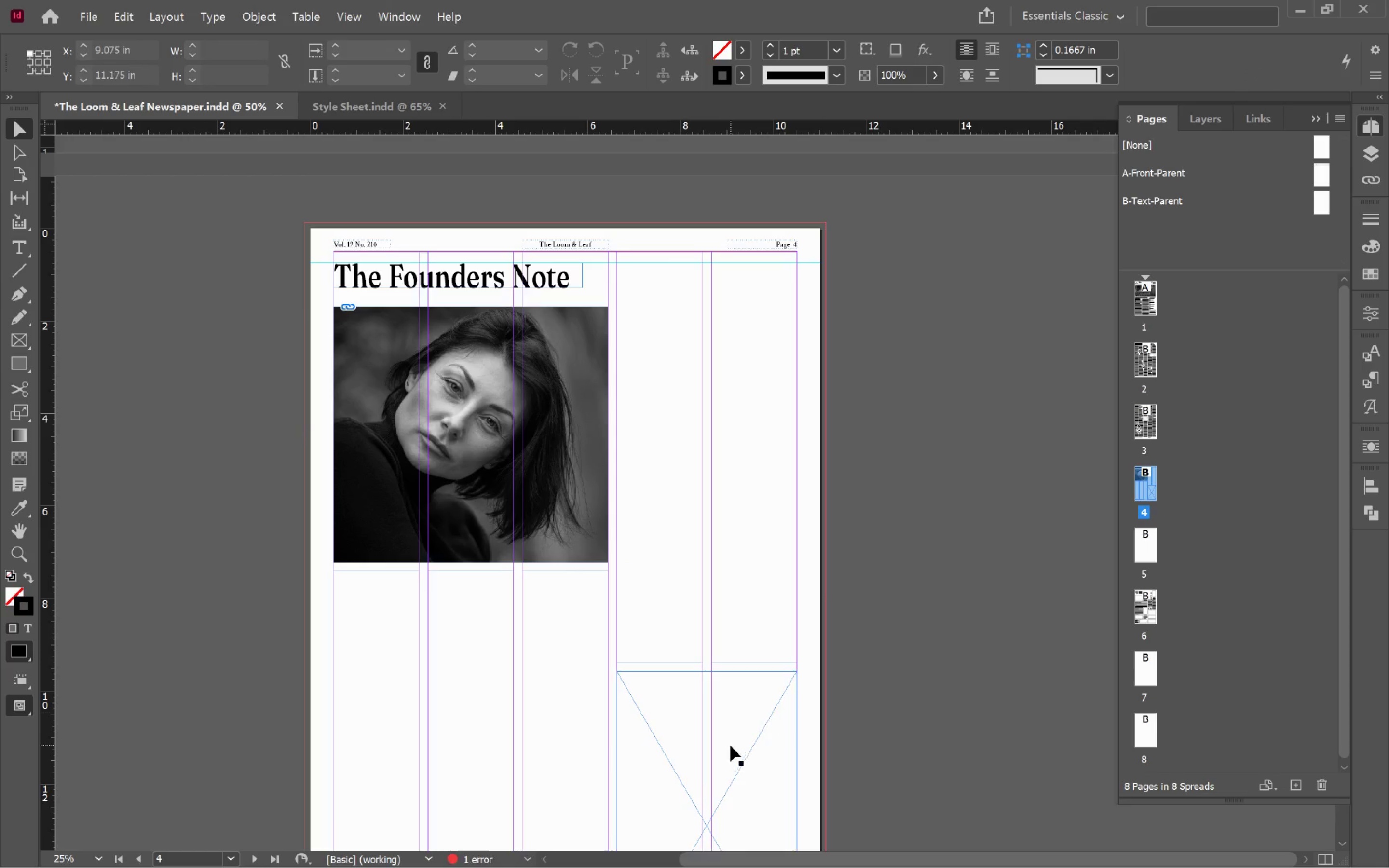 
key(Alt+AltLeft)
 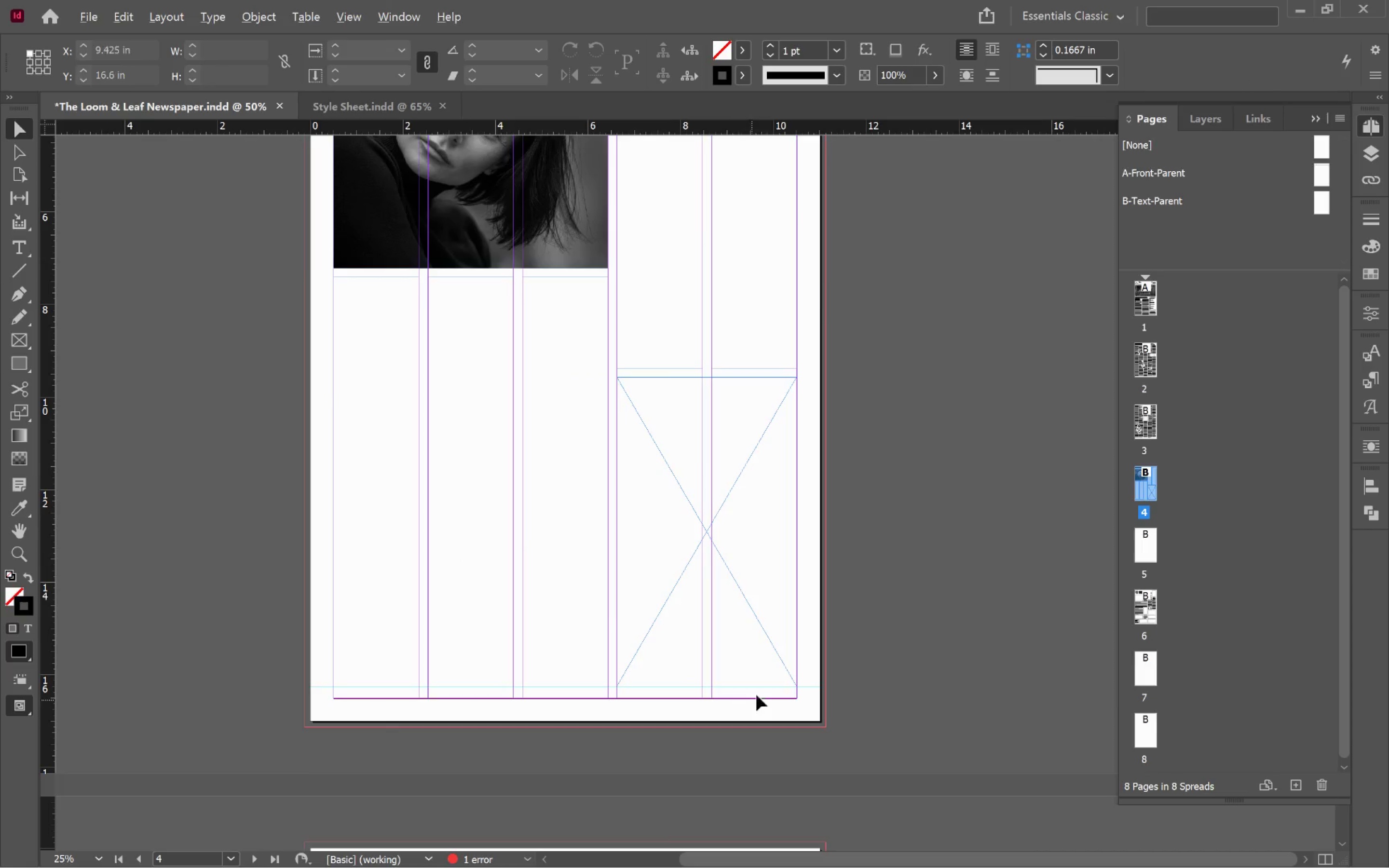 
key(Alt+Tab)
 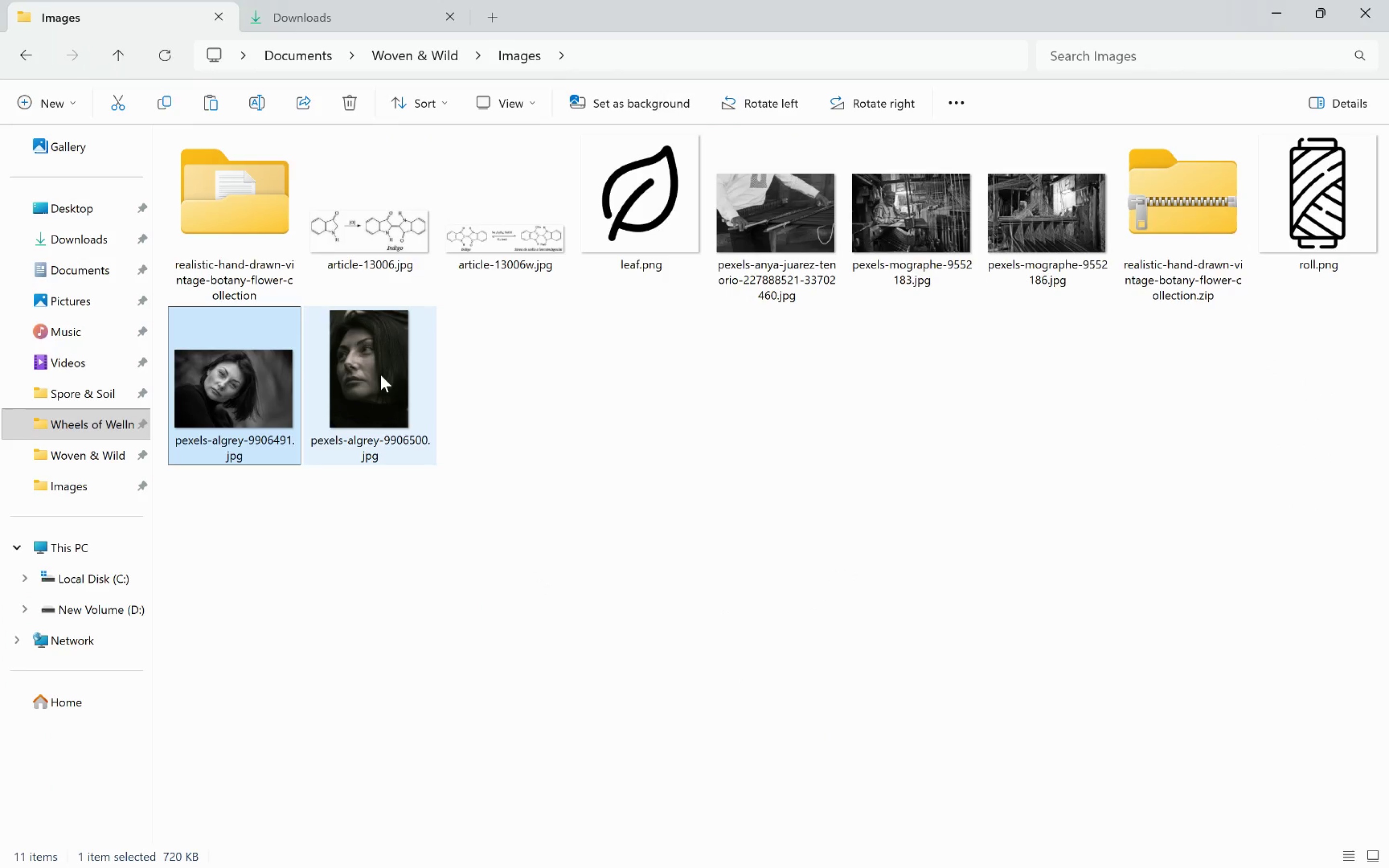 
scroll: coordinate [734, 728], scroll_direction: down, amount: 5.0
 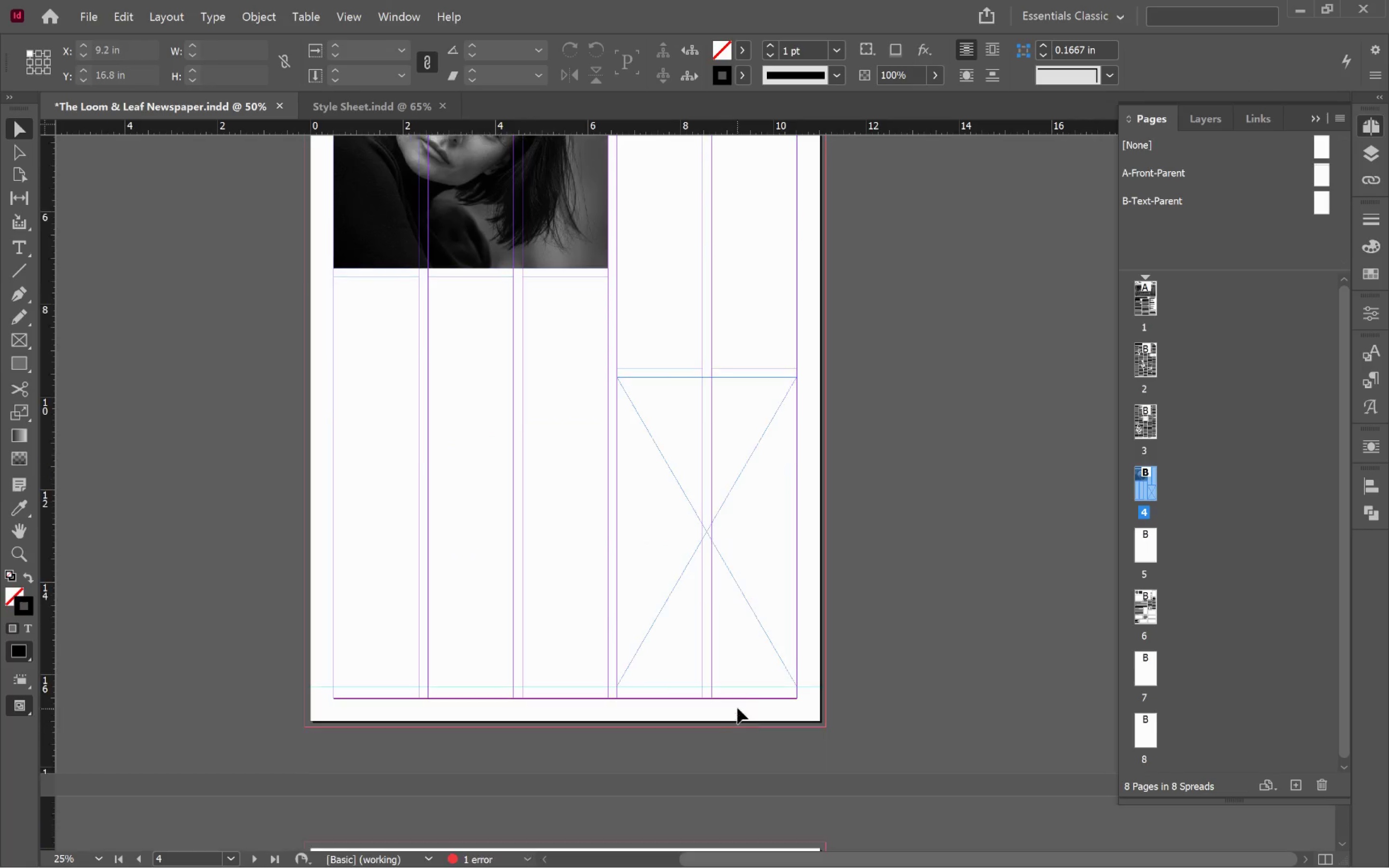 
left_click_drag(start_coordinate=[368, 375], to_coordinate=[729, 595])
 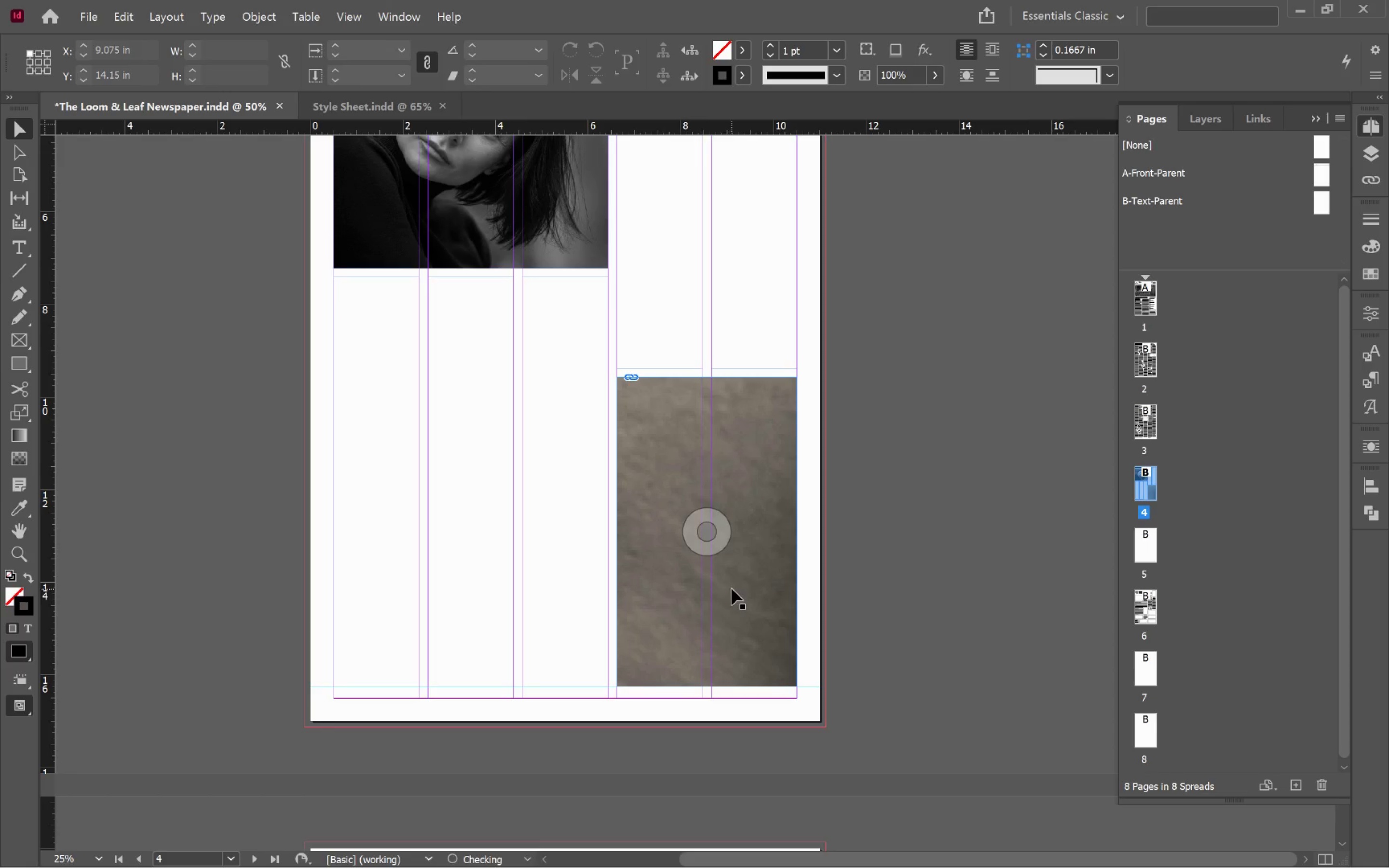 
key(Alt+AltLeft)
 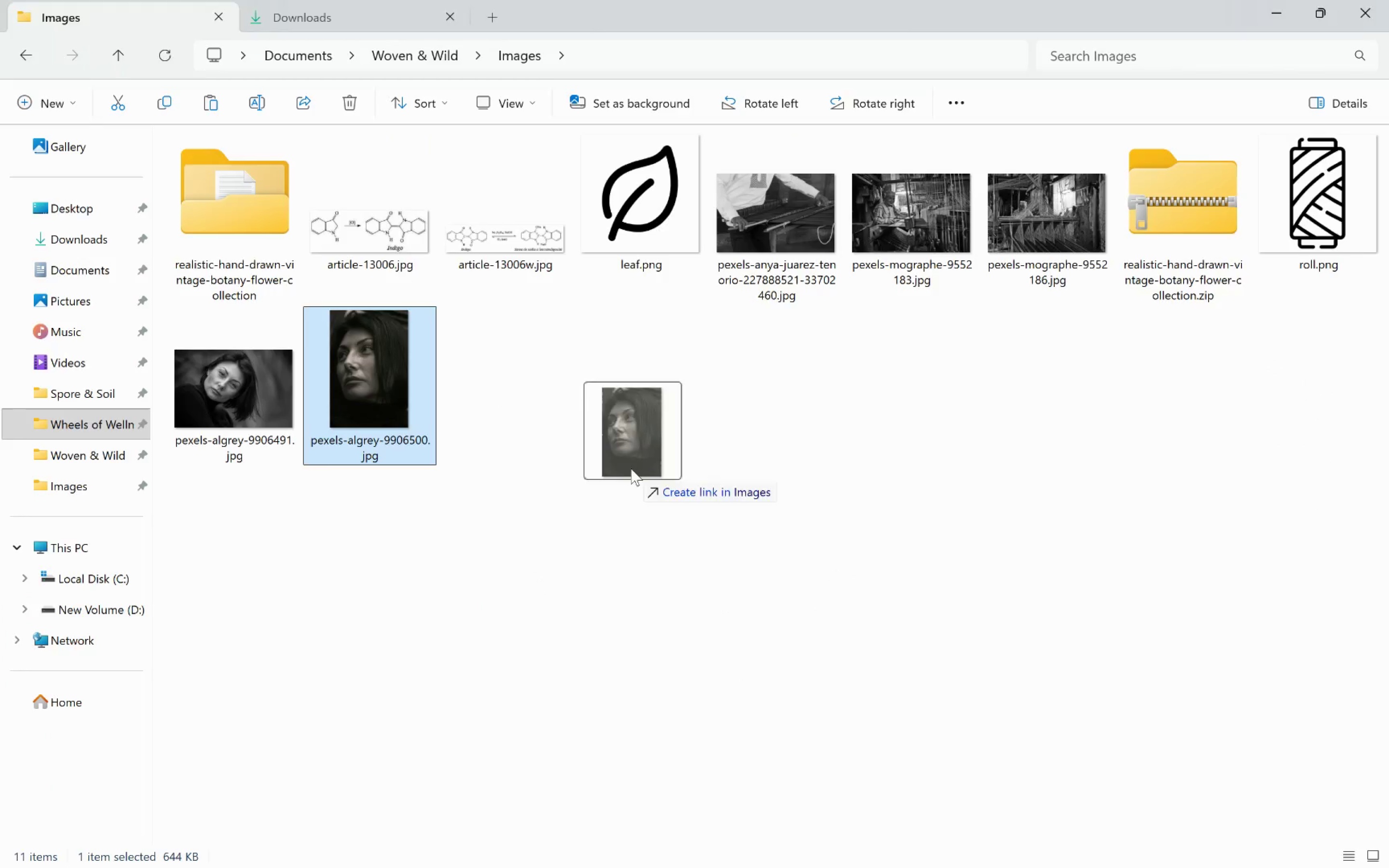 
key(Alt+Tab)
 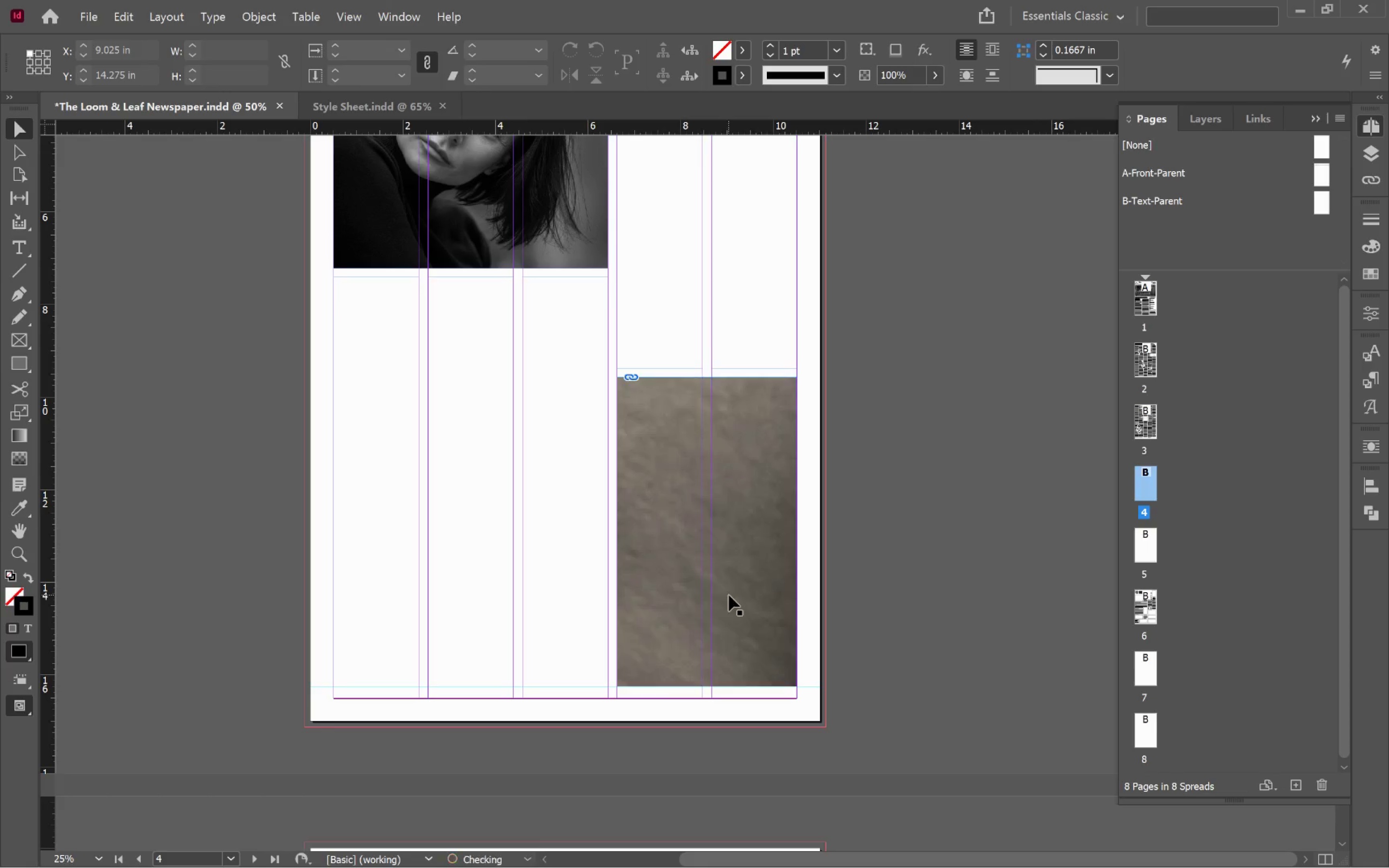 
left_click([732, 589])
 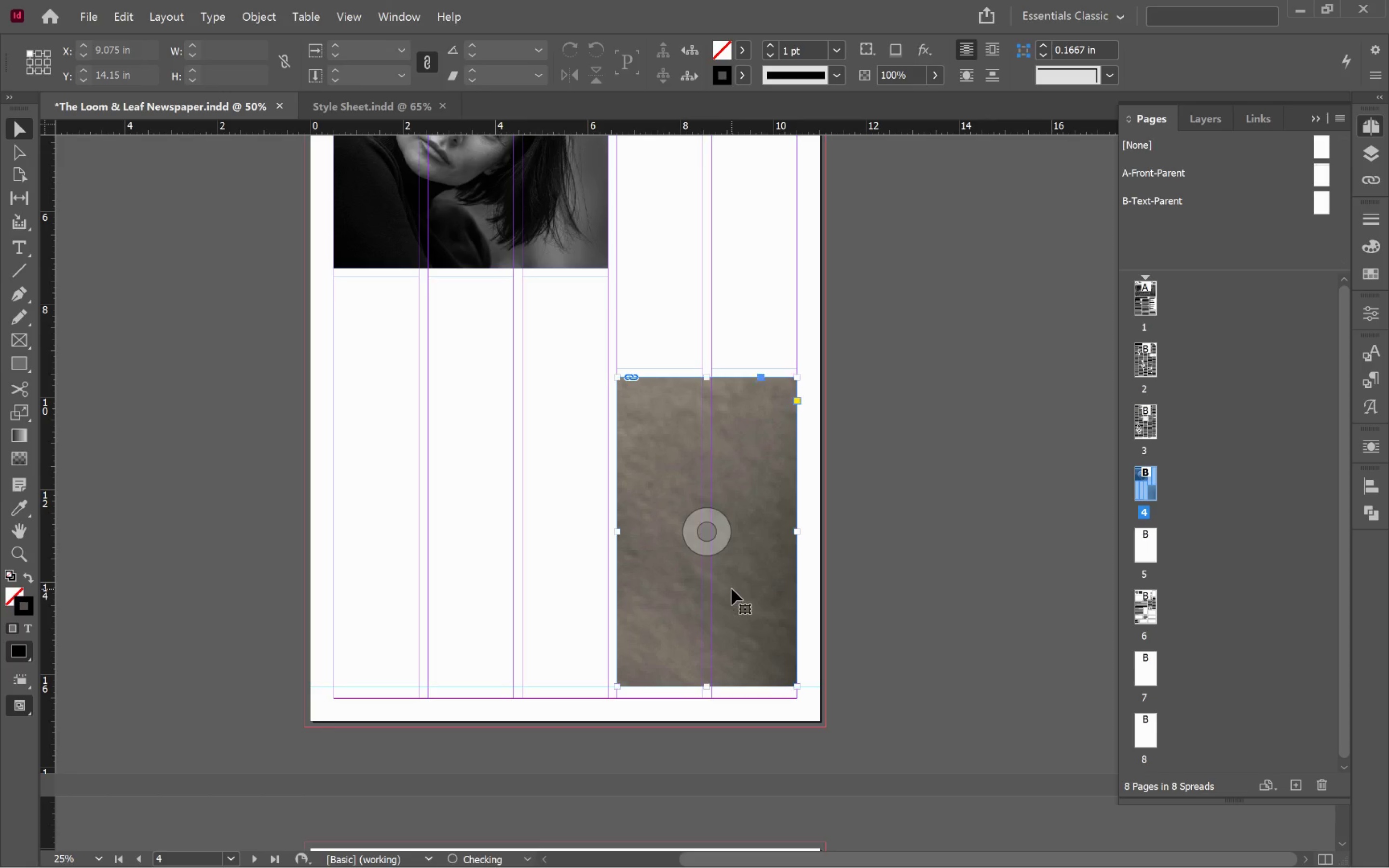 
key(Alt+Control+Shift+C)
 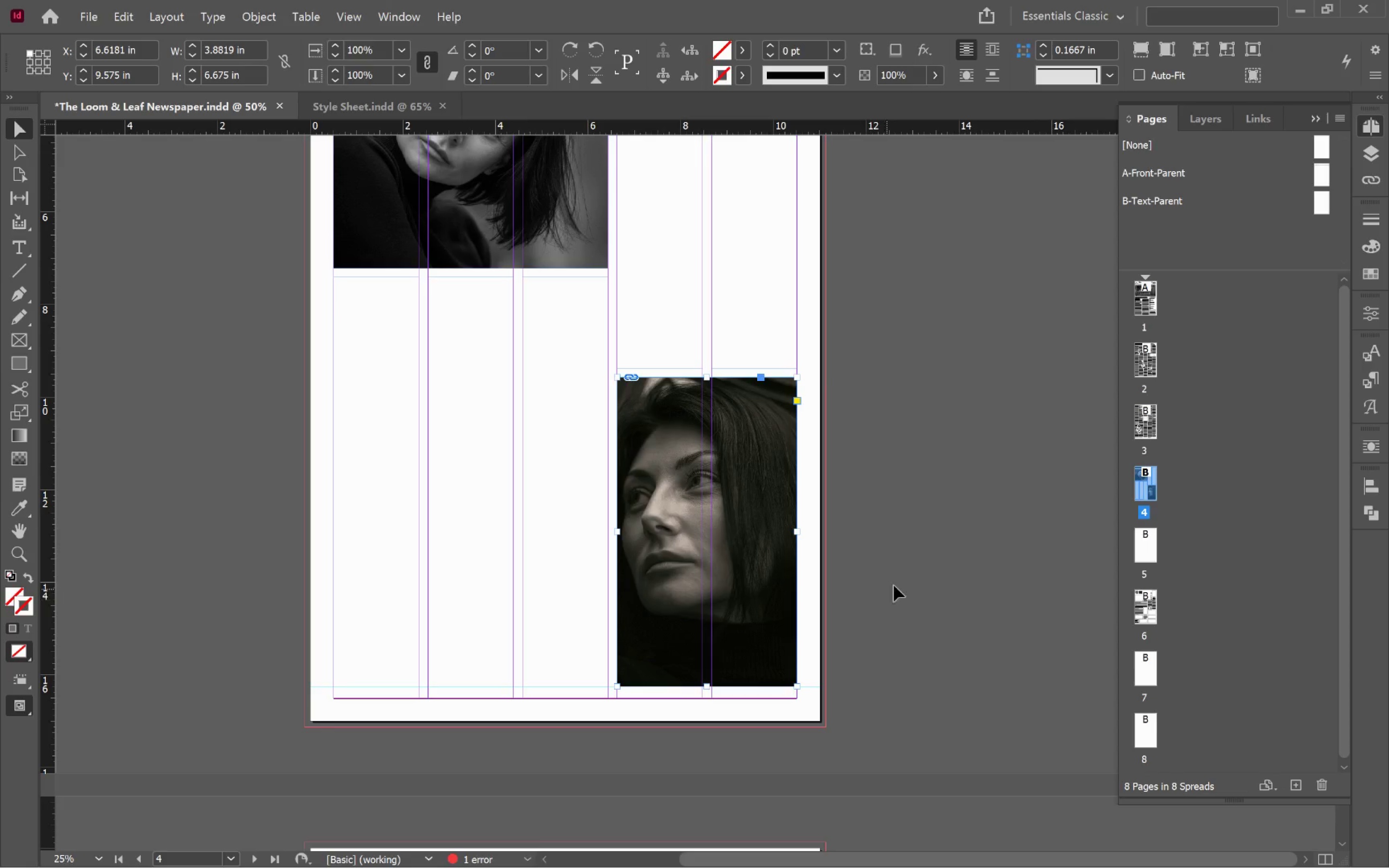 
left_click([900, 582])
 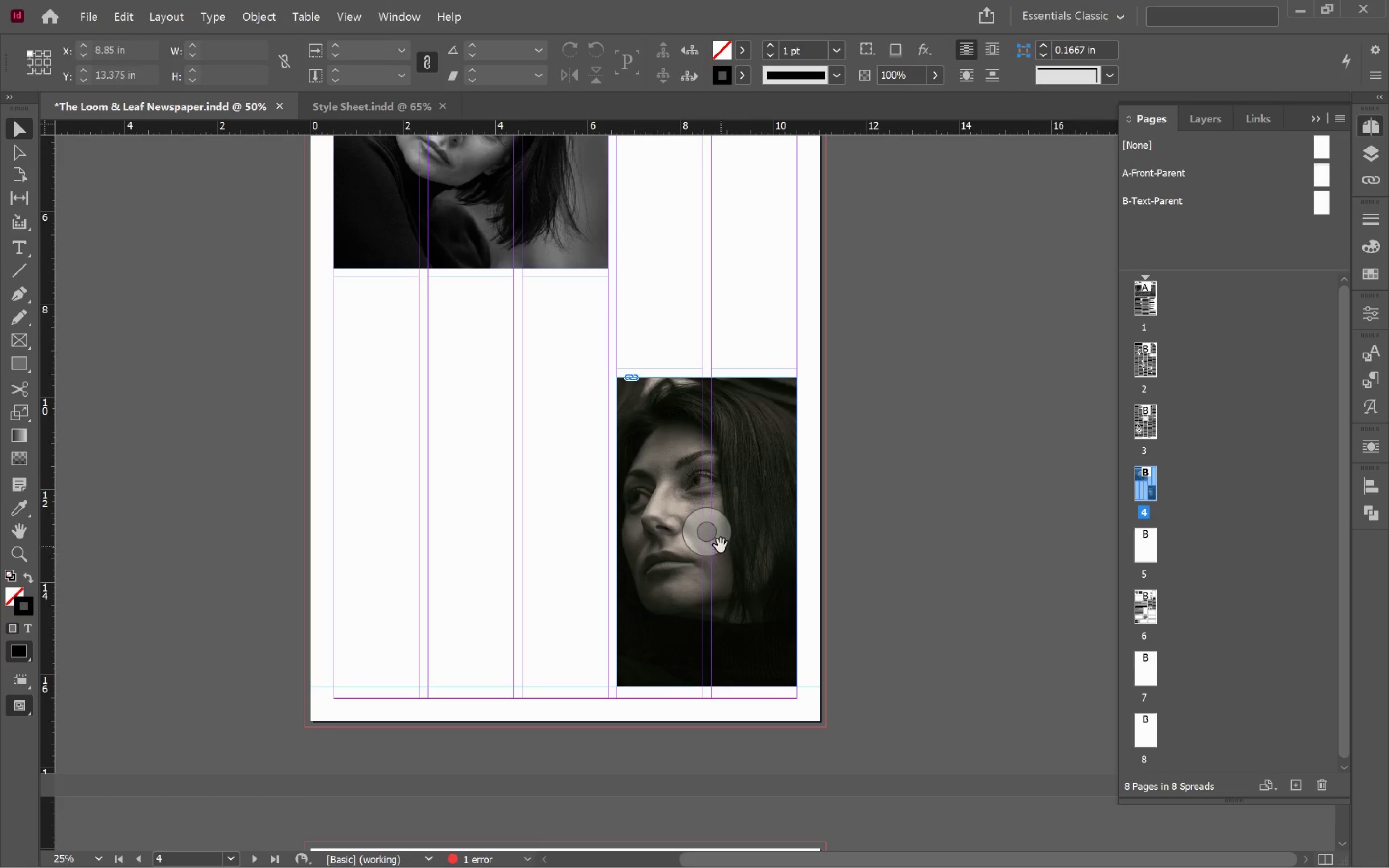 
left_click([720, 540])
 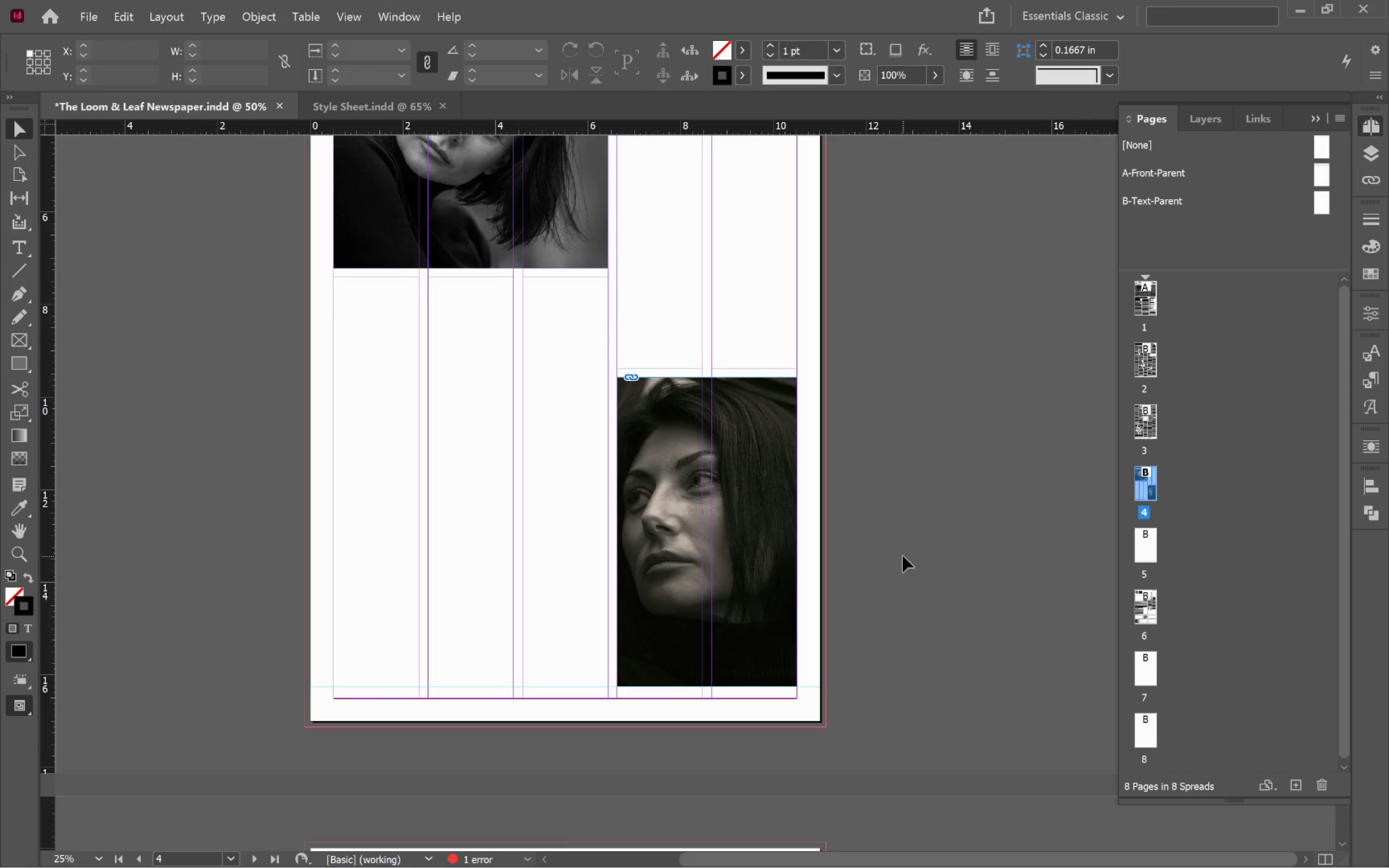 
scroll: coordinate [898, 548], scroll_direction: up, amount: 4.0
 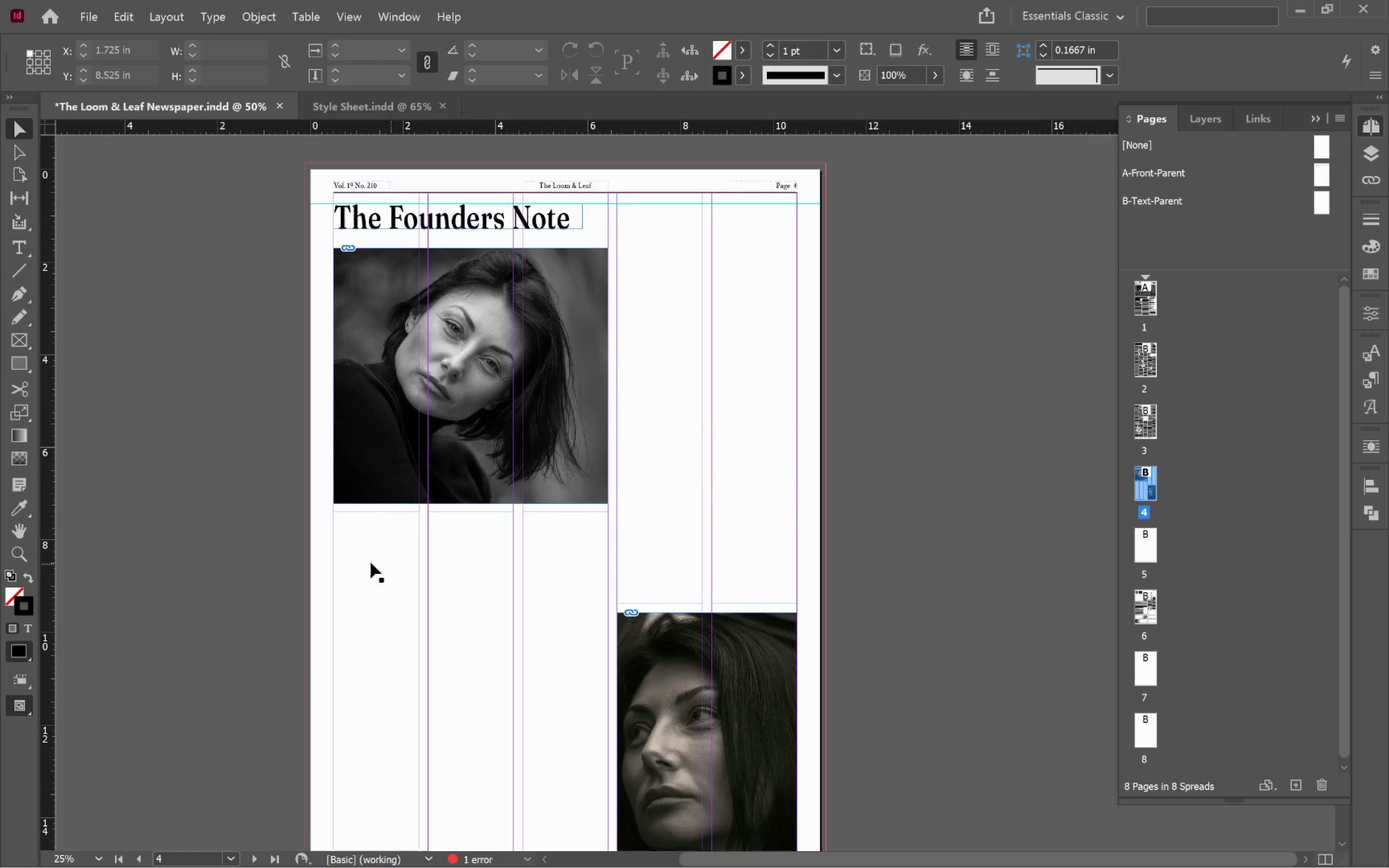 
double_click([370, 561])
 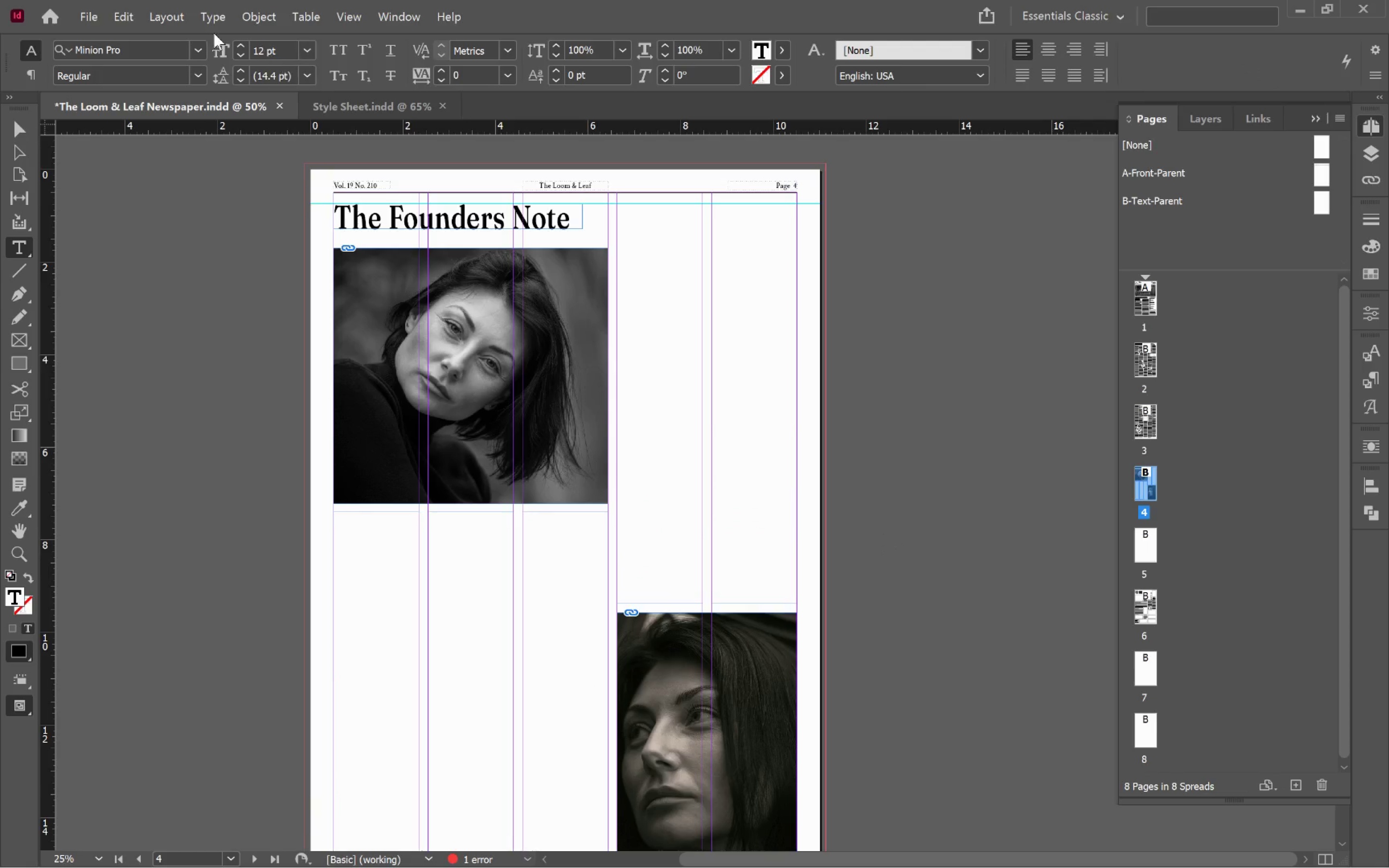 
left_click([201, 18])
 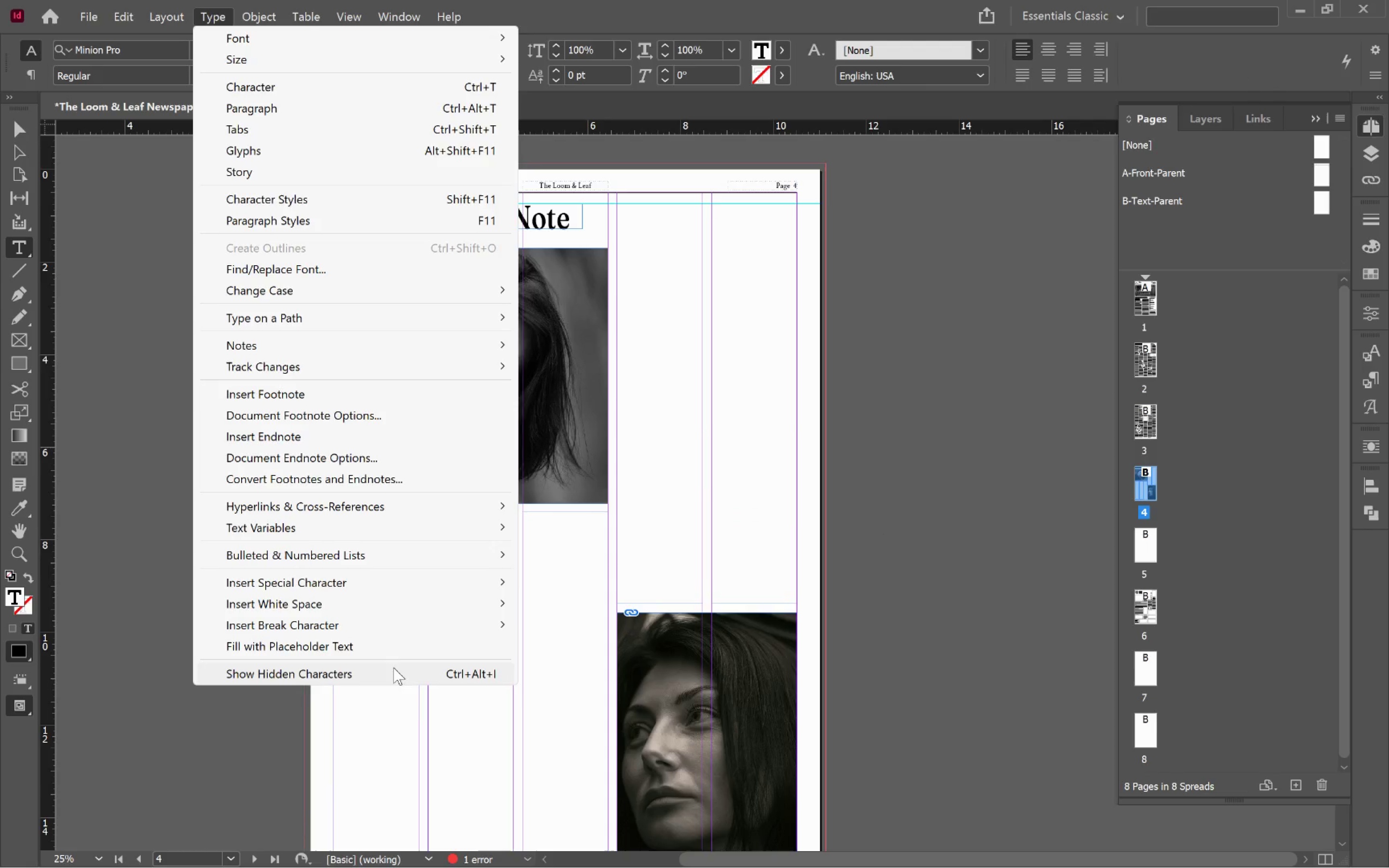 
left_click([402, 644])
 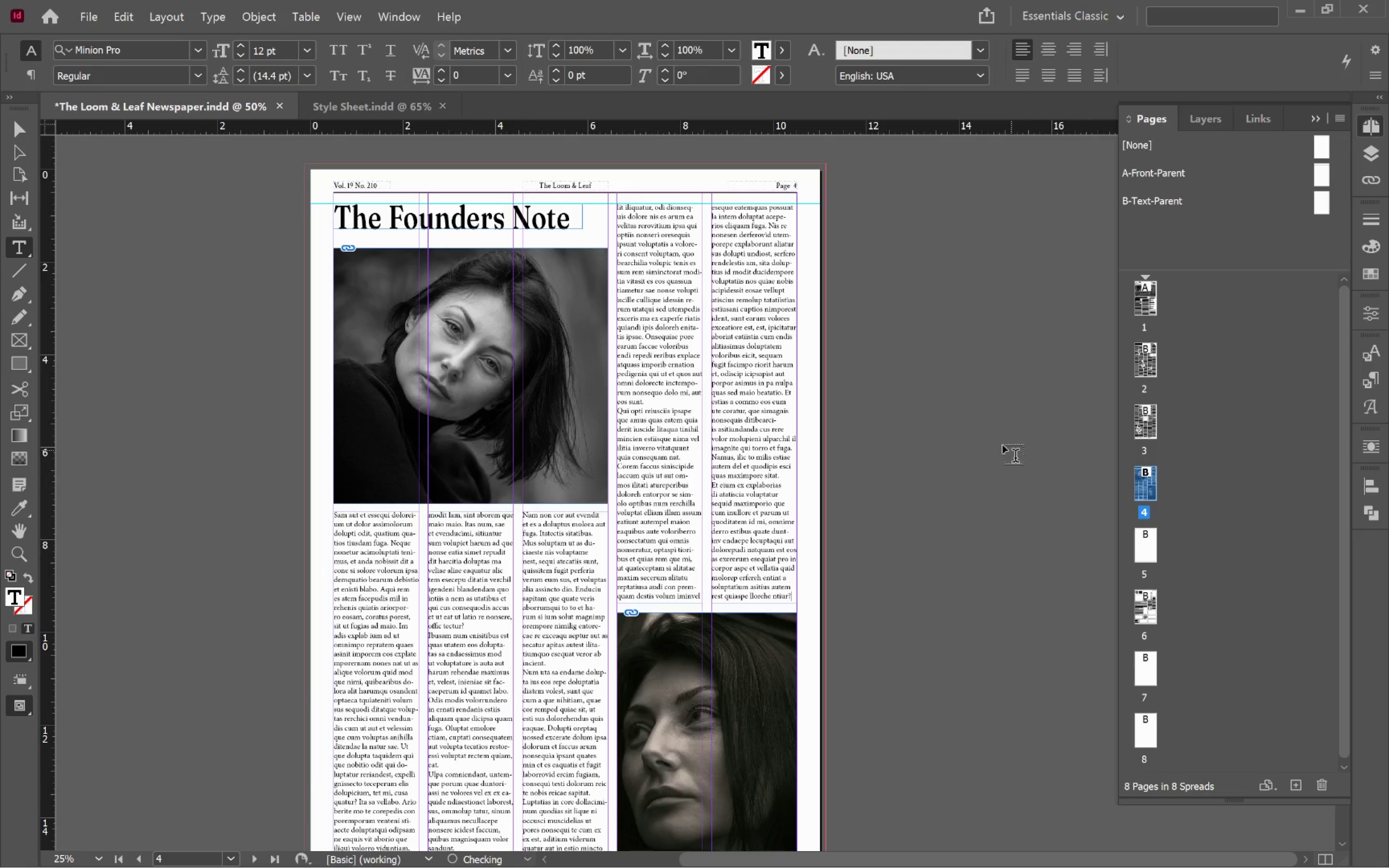 
hold_key(key=ControlLeft, duration=0.41)
left_click([949, 432])
 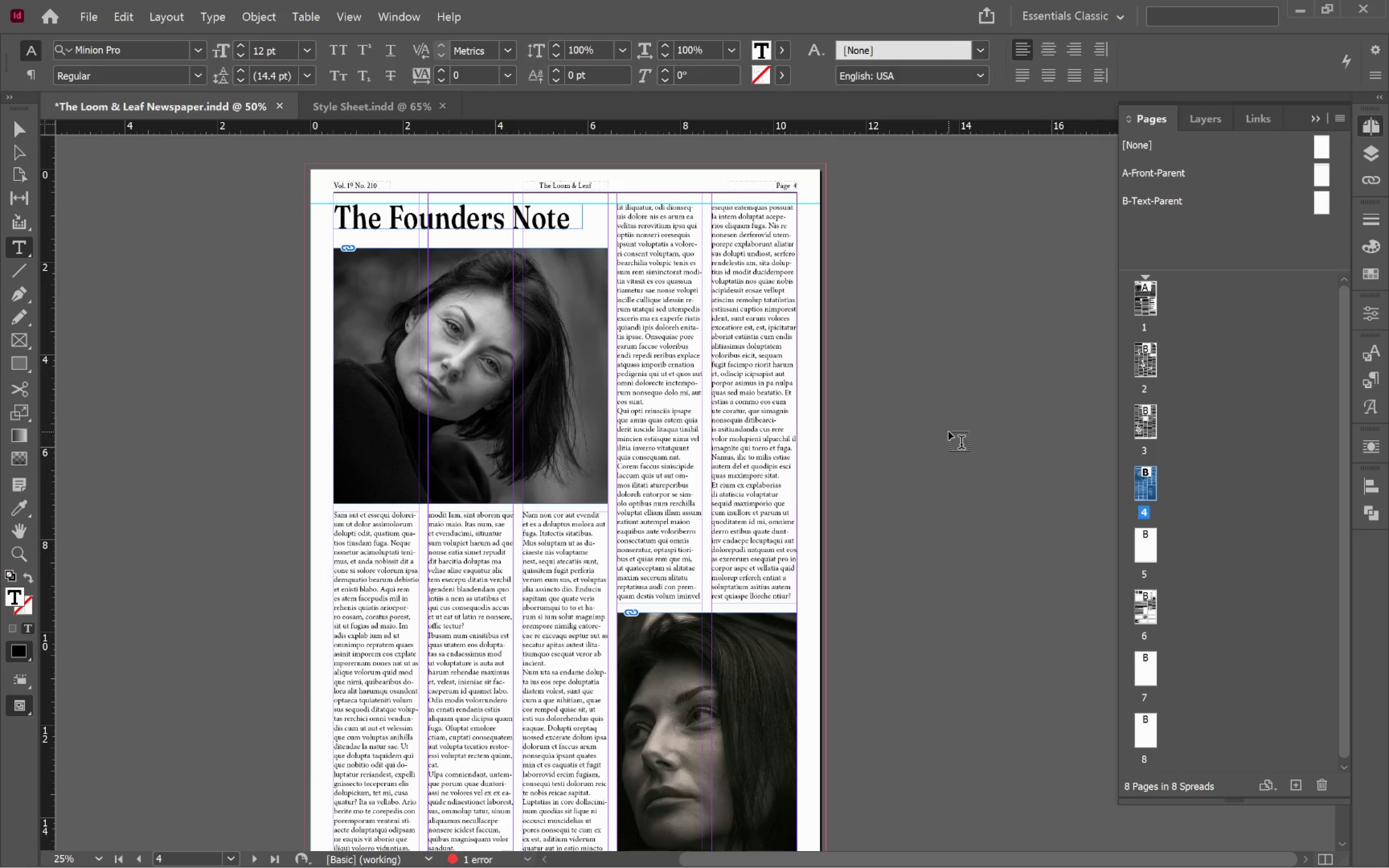 
key(V)
 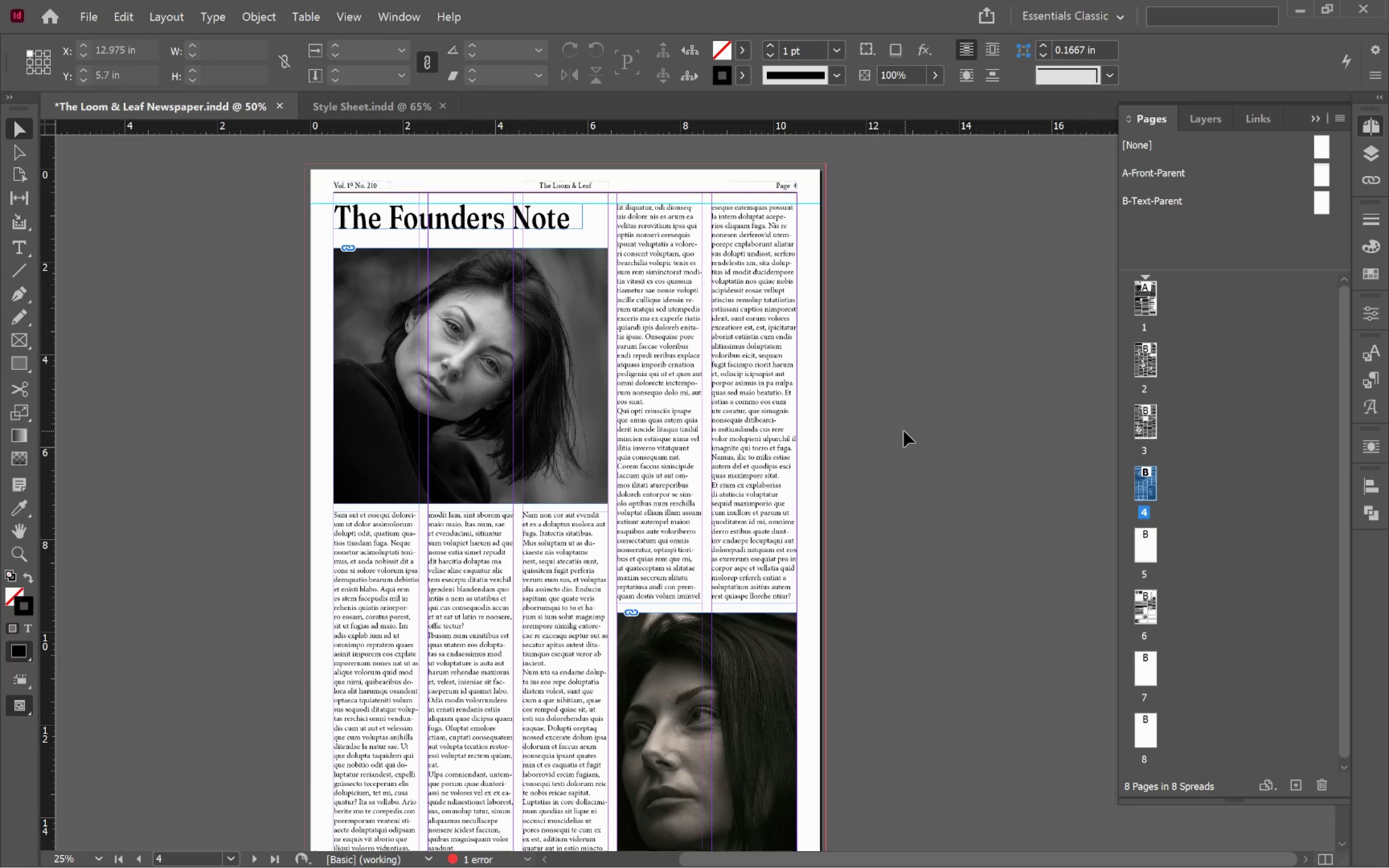 
left_click([904, 431])
 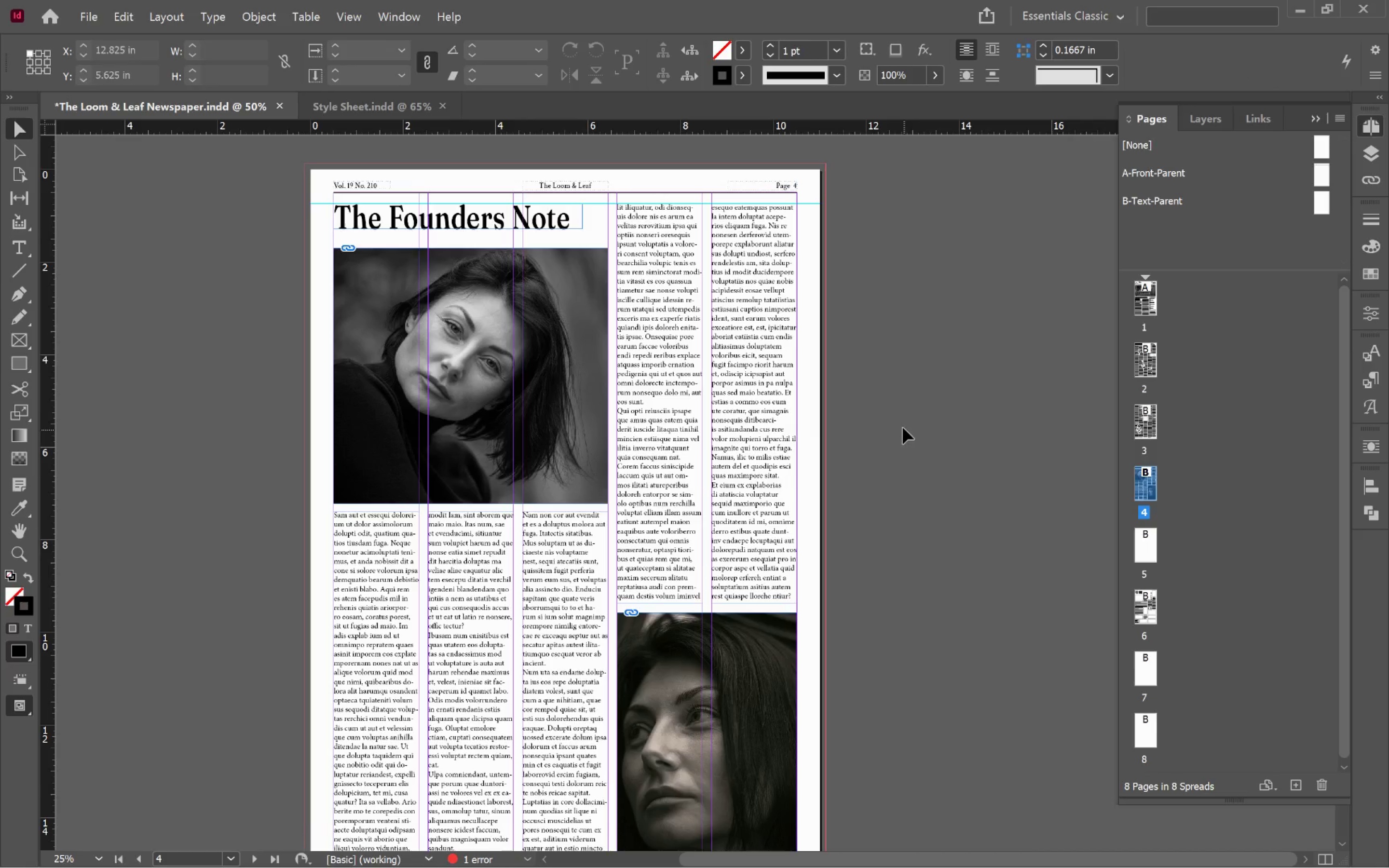 
key(W)
 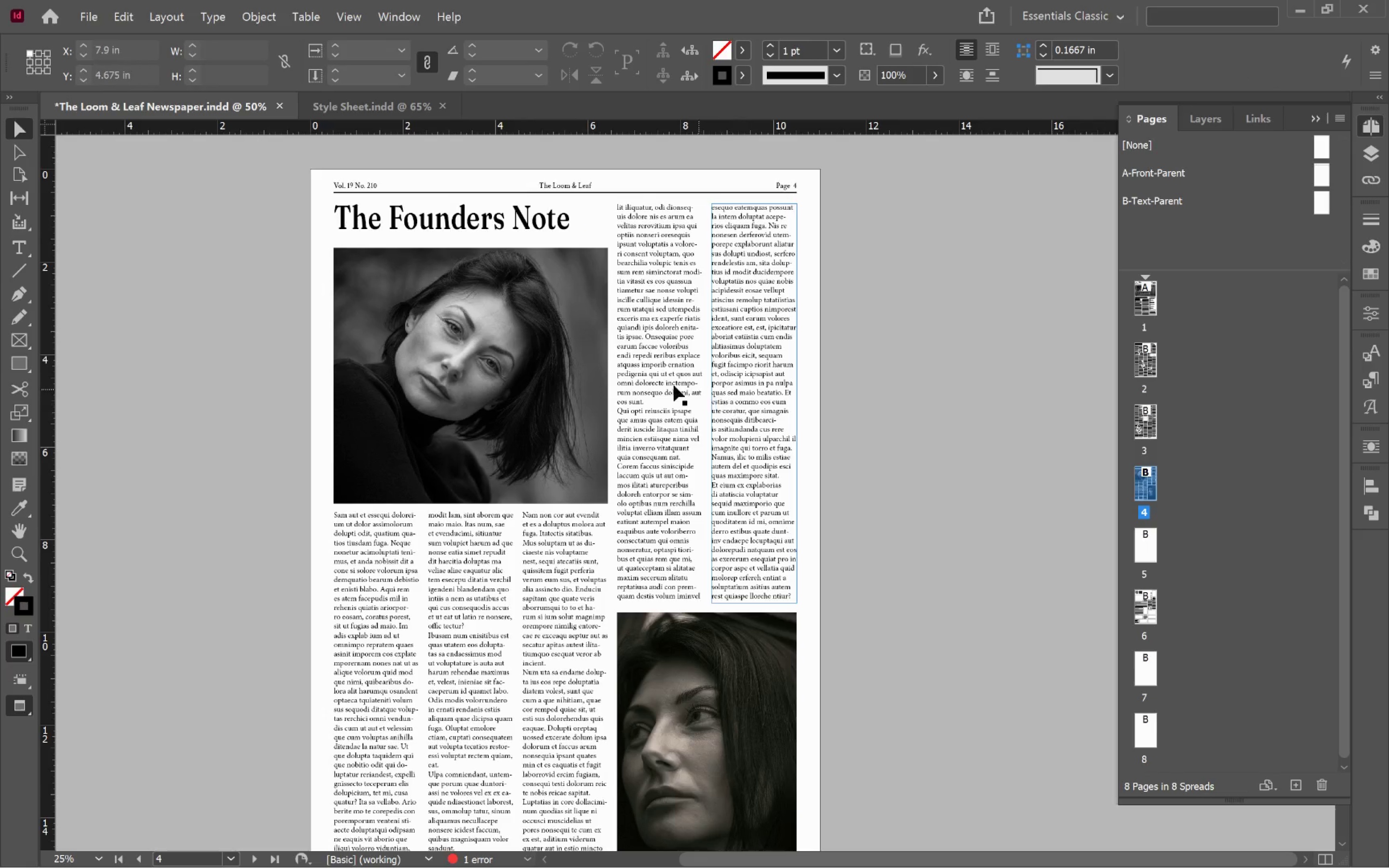 
double_click([672, 385])
 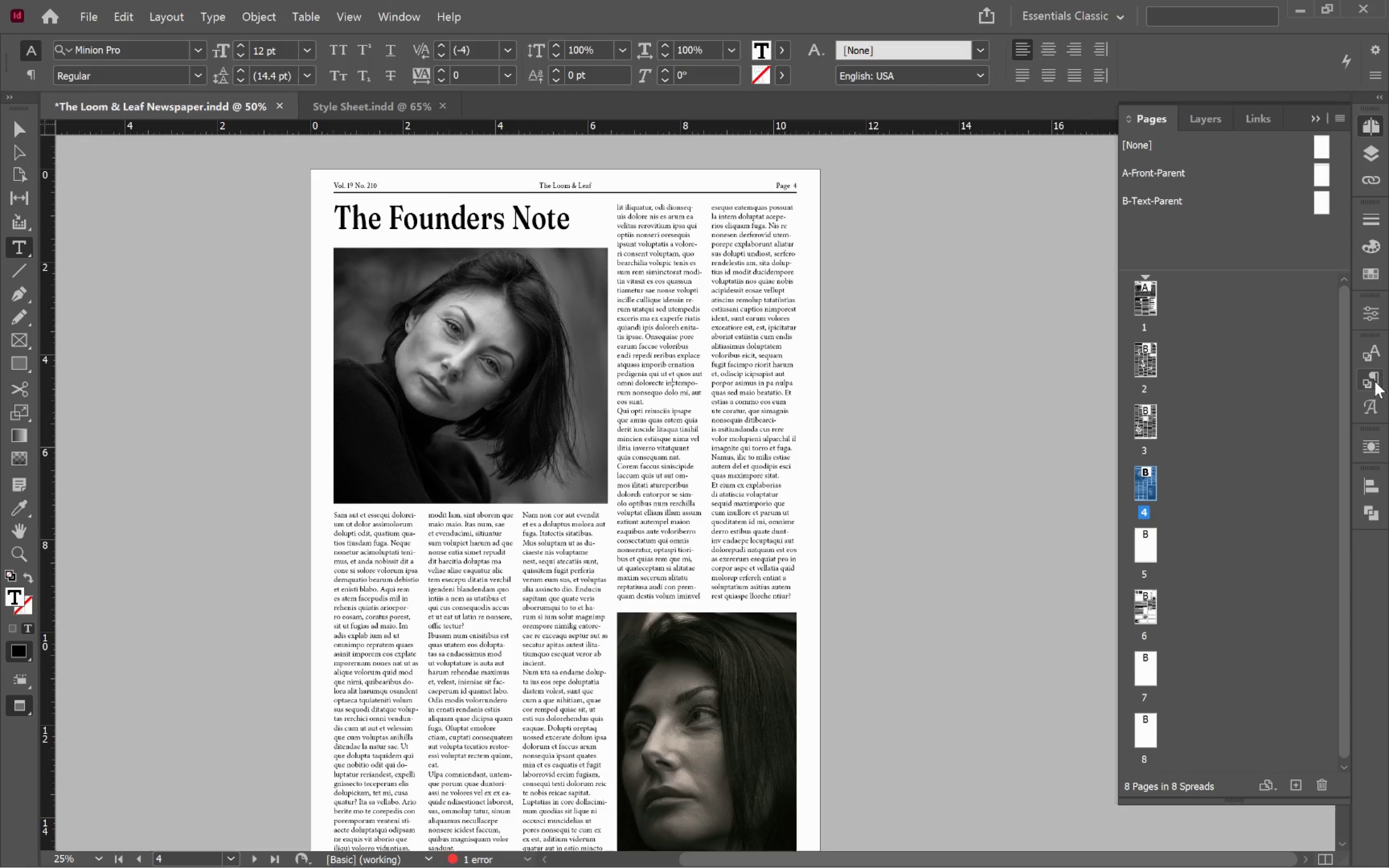 
key(Control+A)
 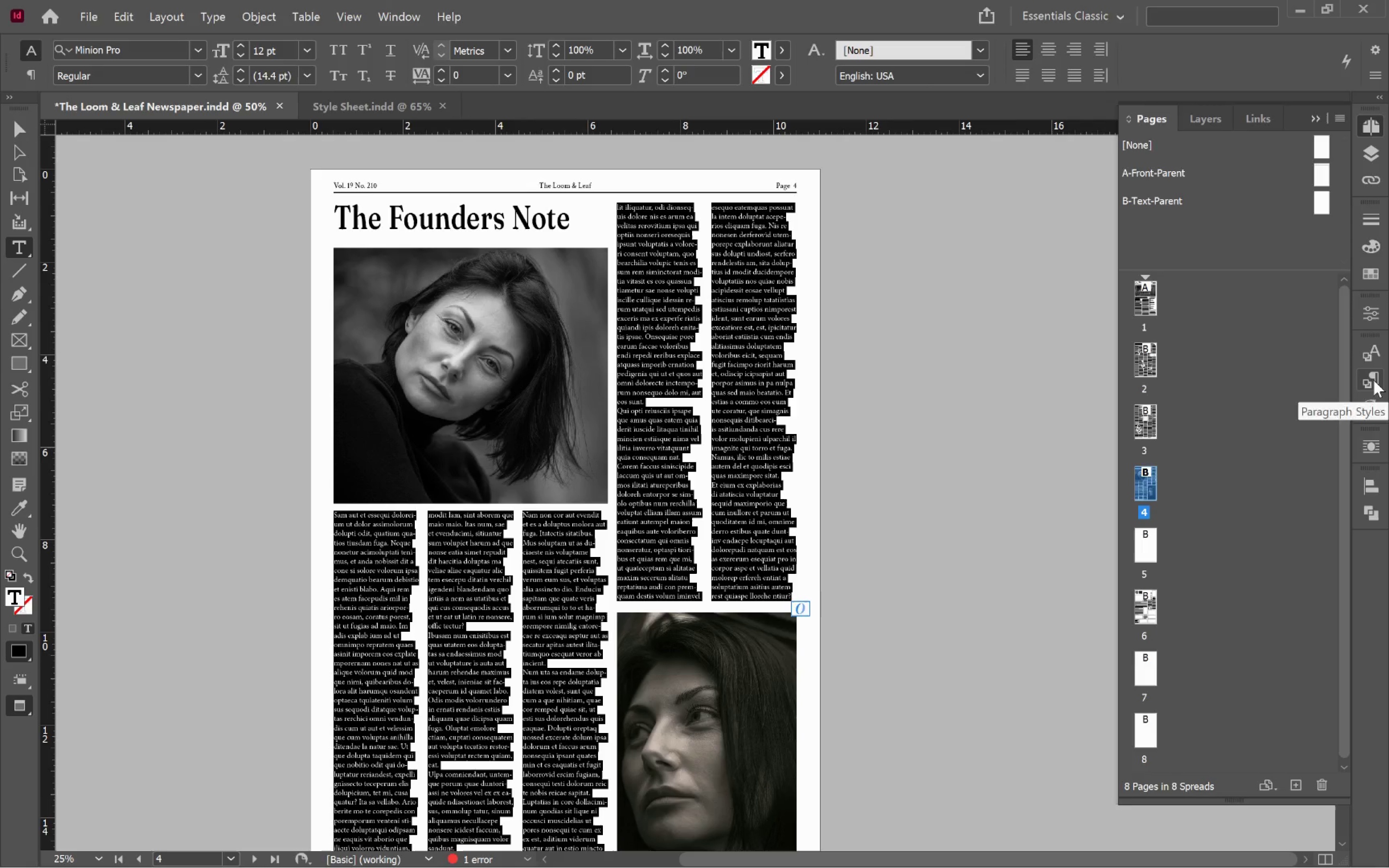 
left_click([1374, 380])
 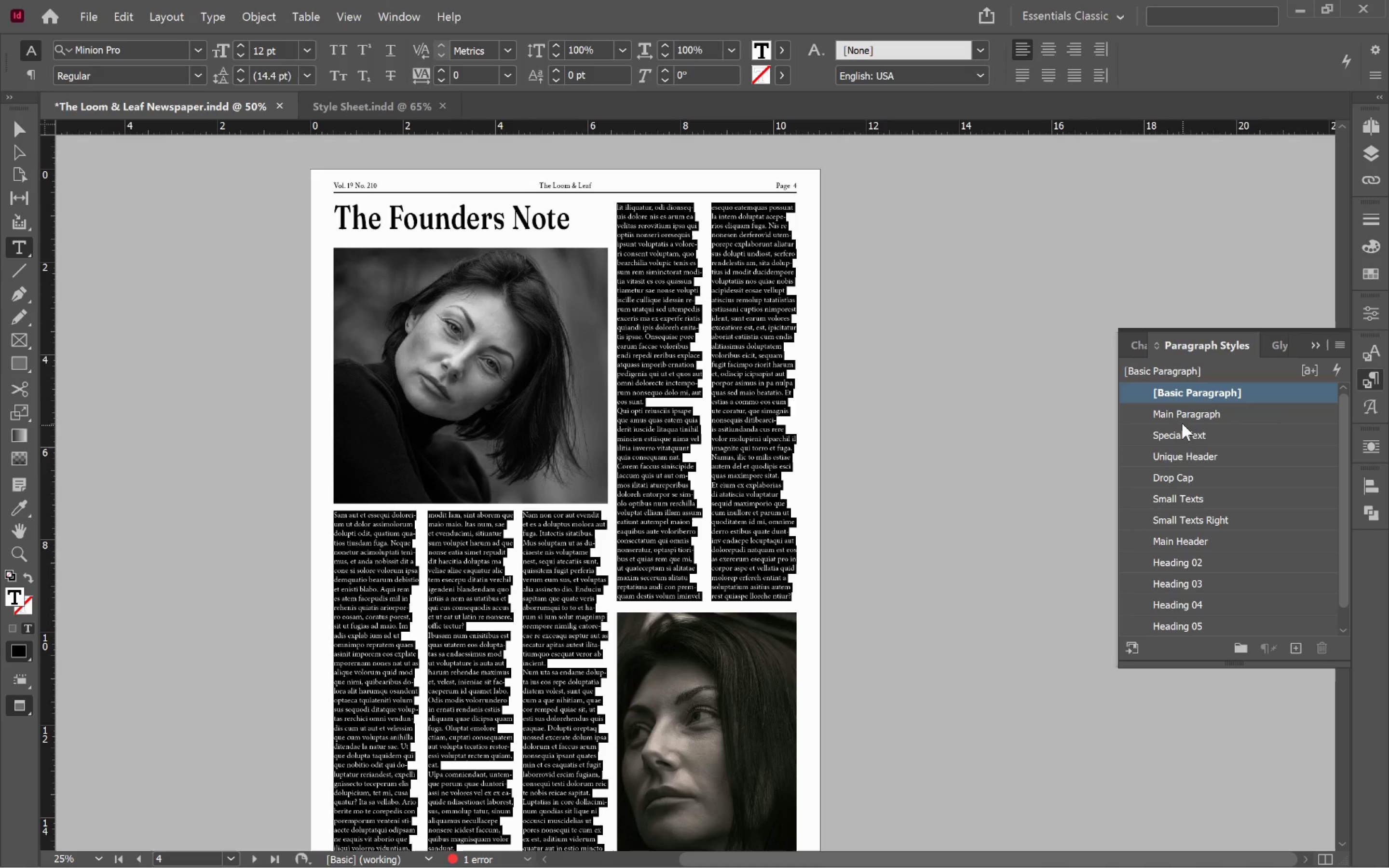 
left_click([1181, 418])
 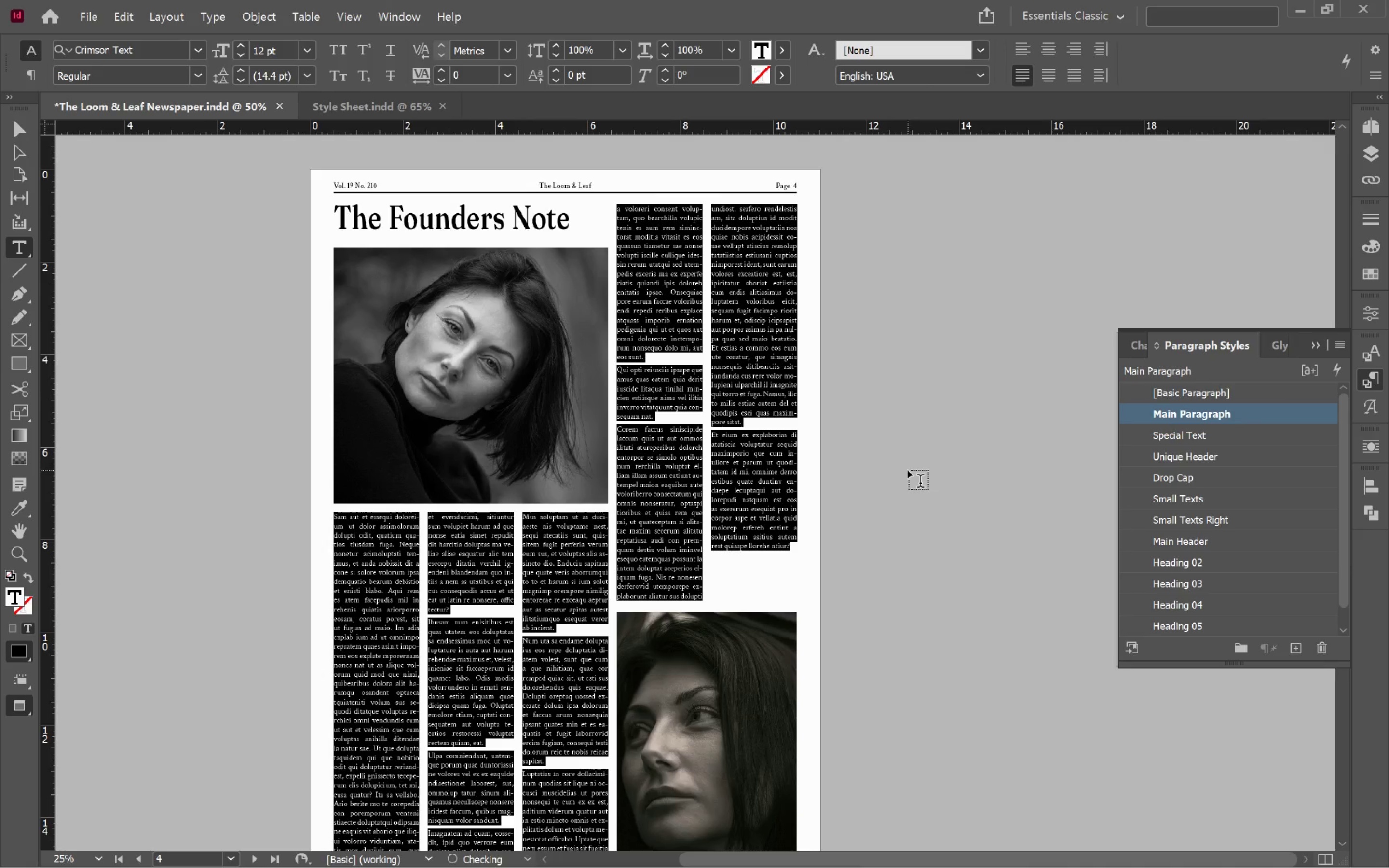 
left_click([906, 471])
 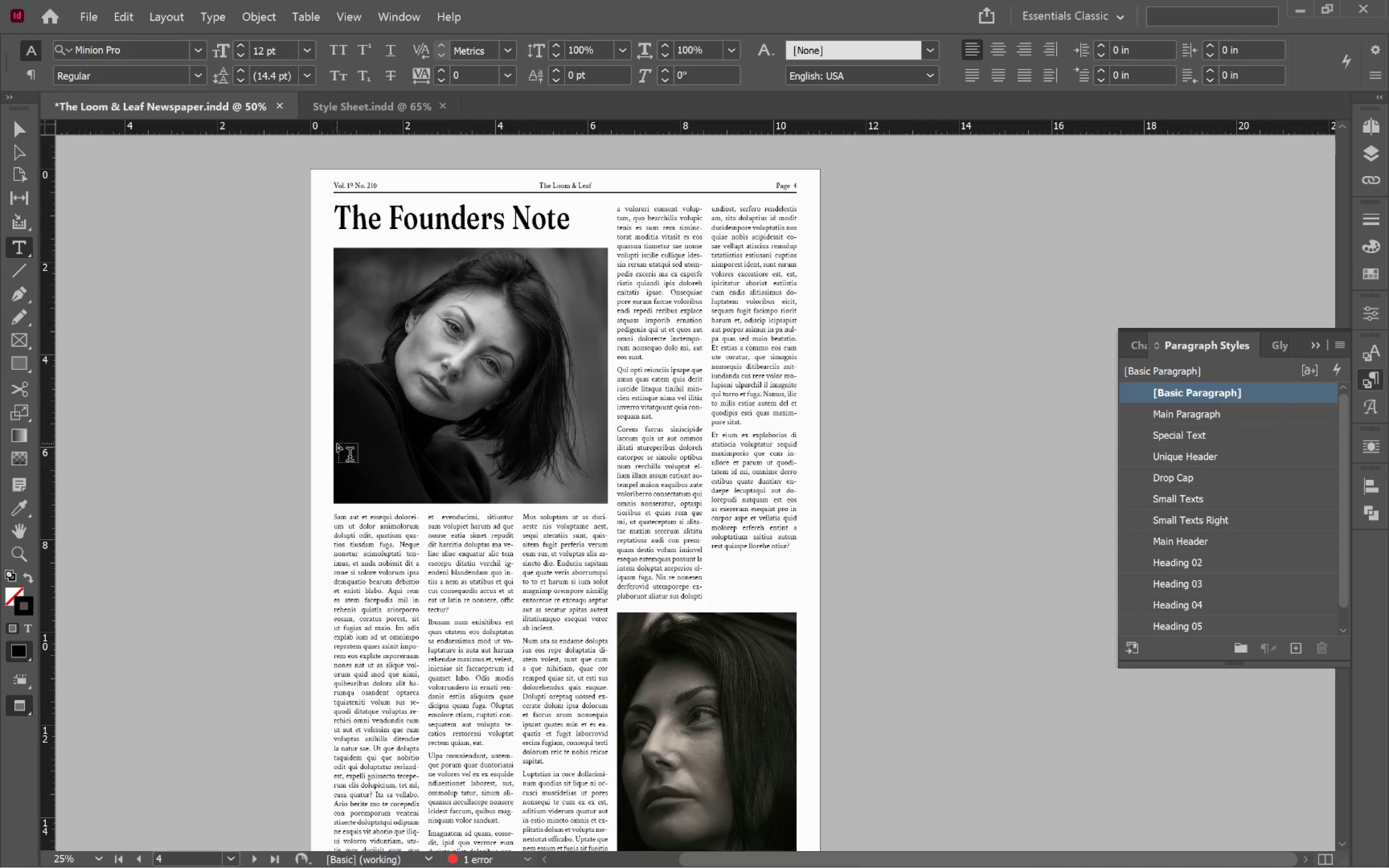 
hold_key(key=AltLeft, duration=1.17)
scroll: coordinate [349, 538], scroll_direction: up, amount: 2.0
 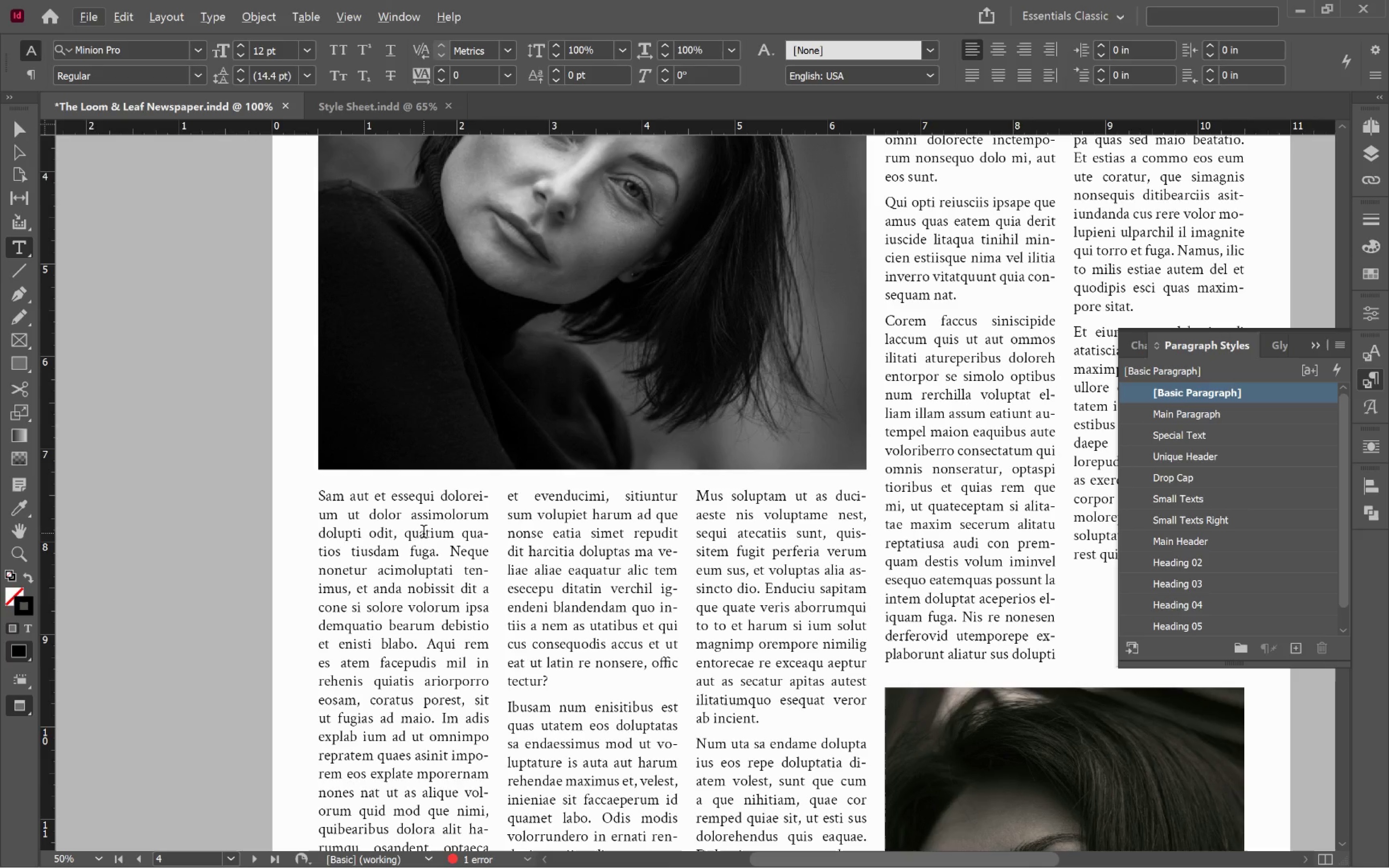 
wait(5.03)
 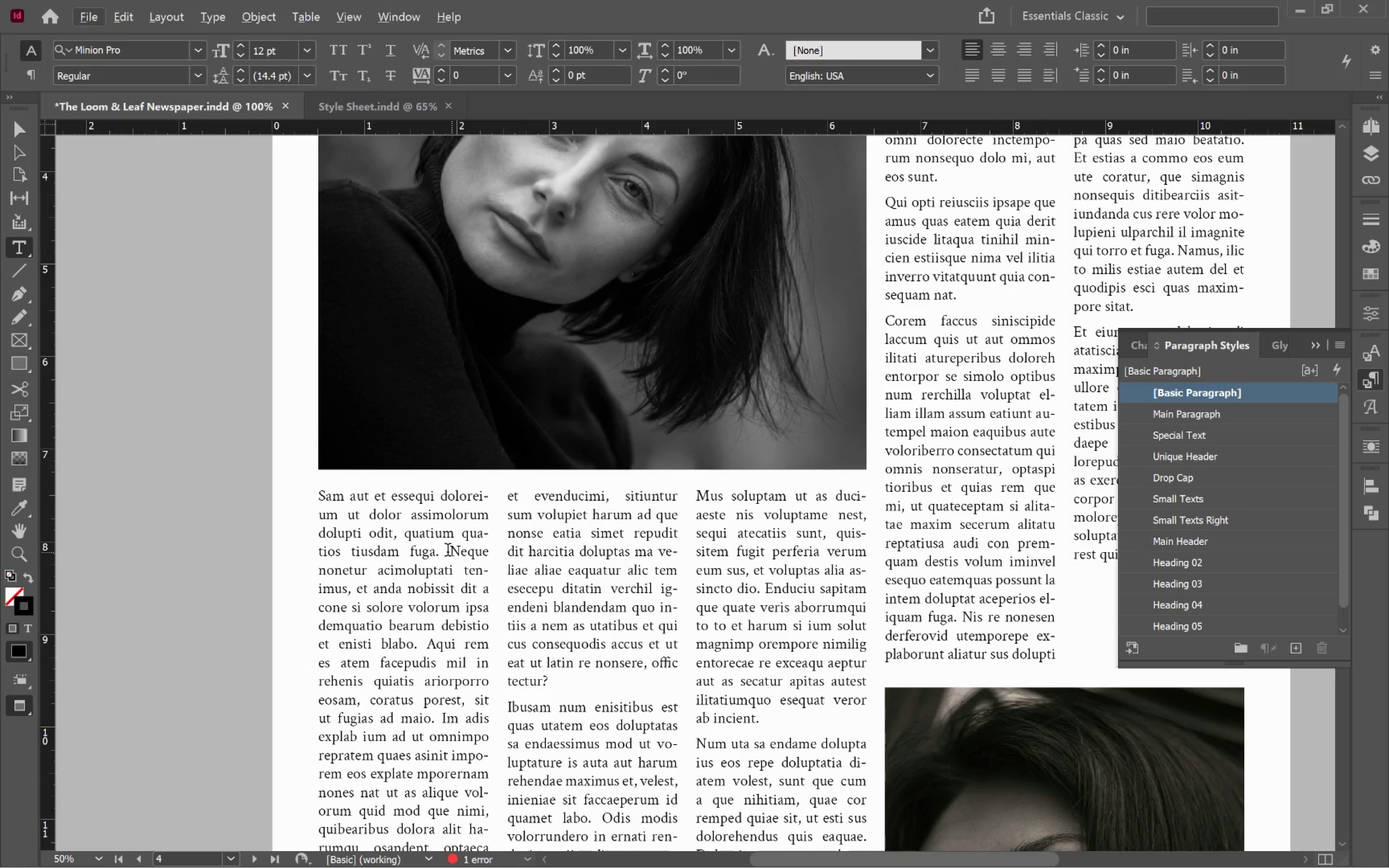 
left_click([411, 515])
 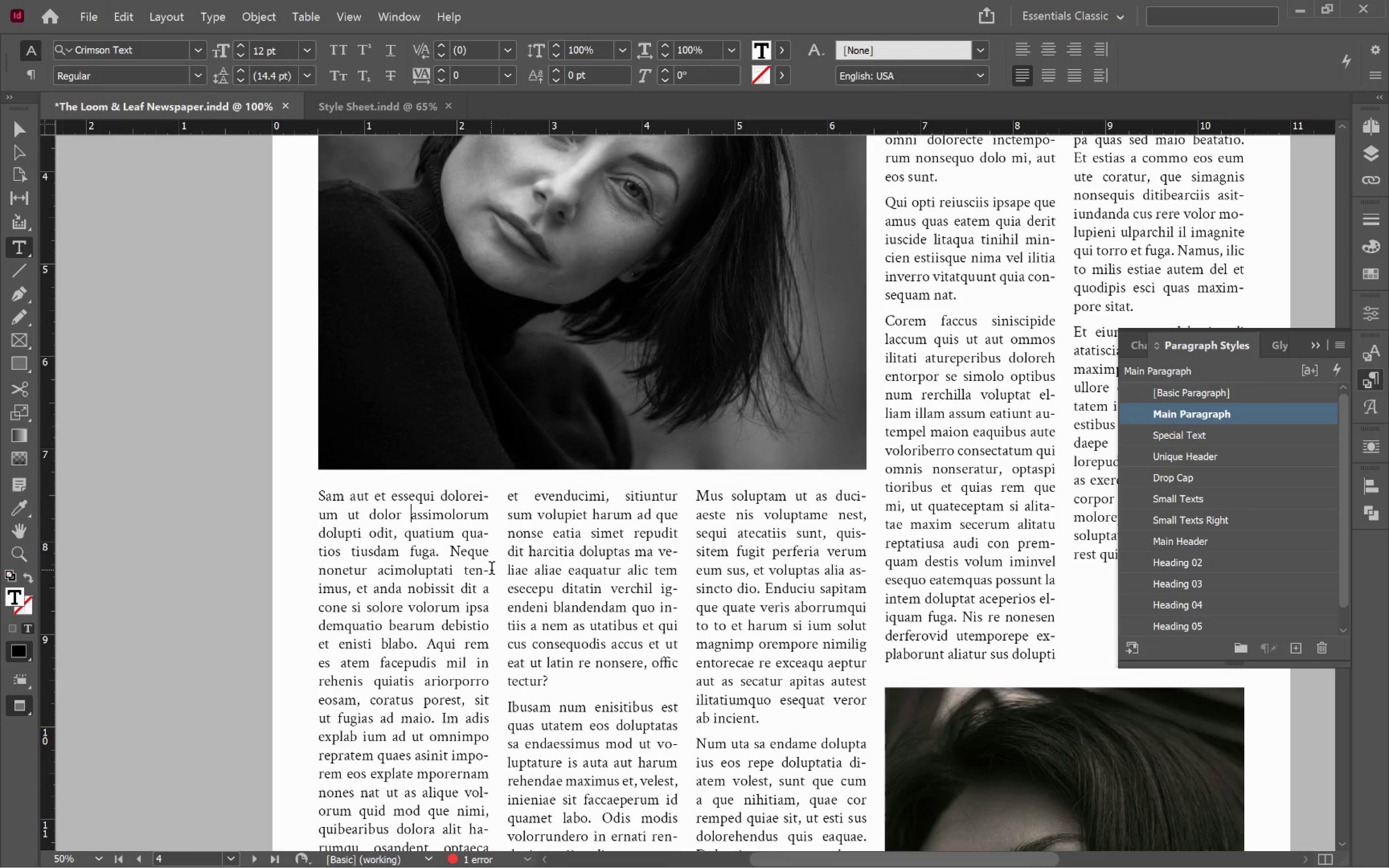 
key(Backspace)
 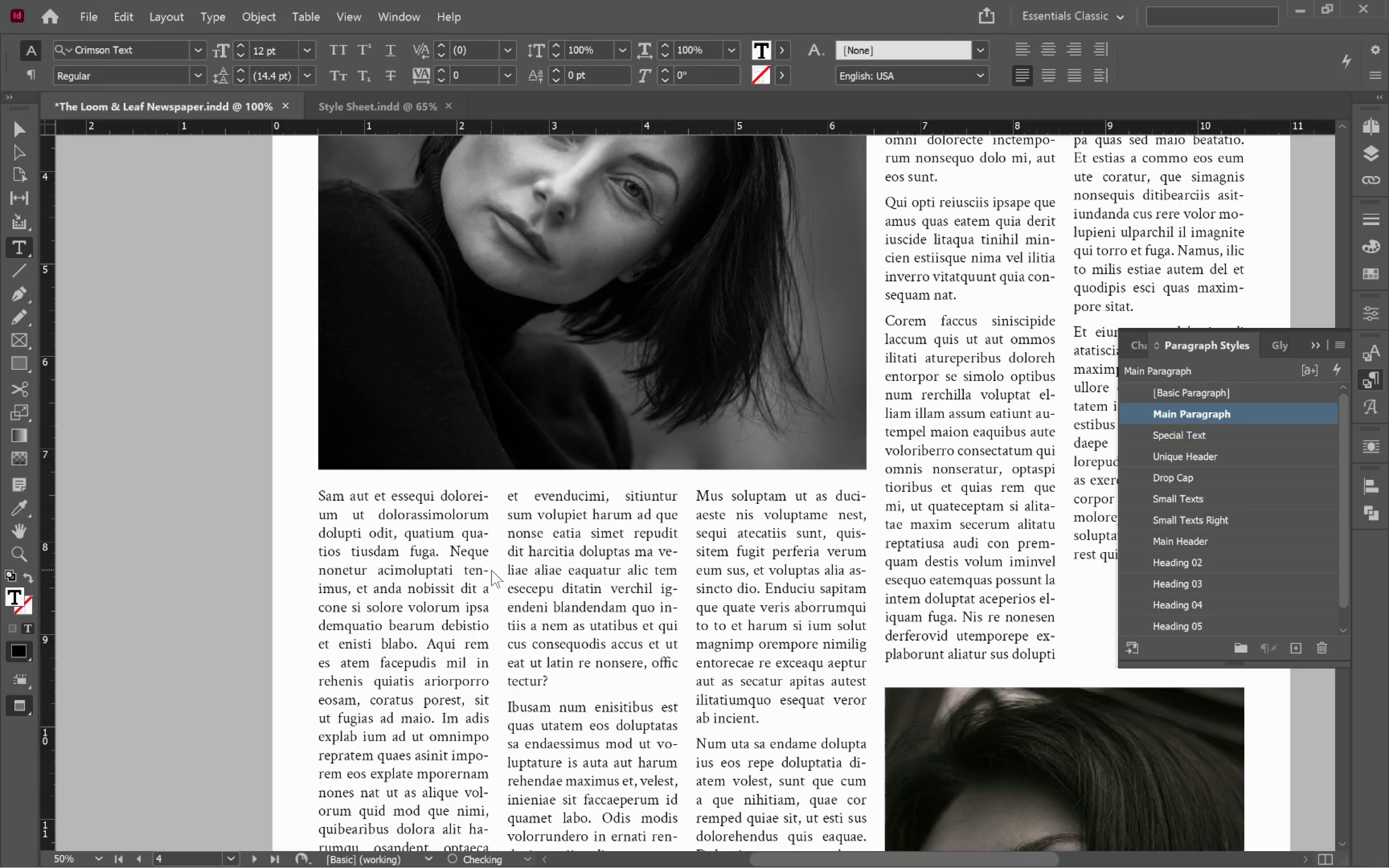 
key(Enter)
 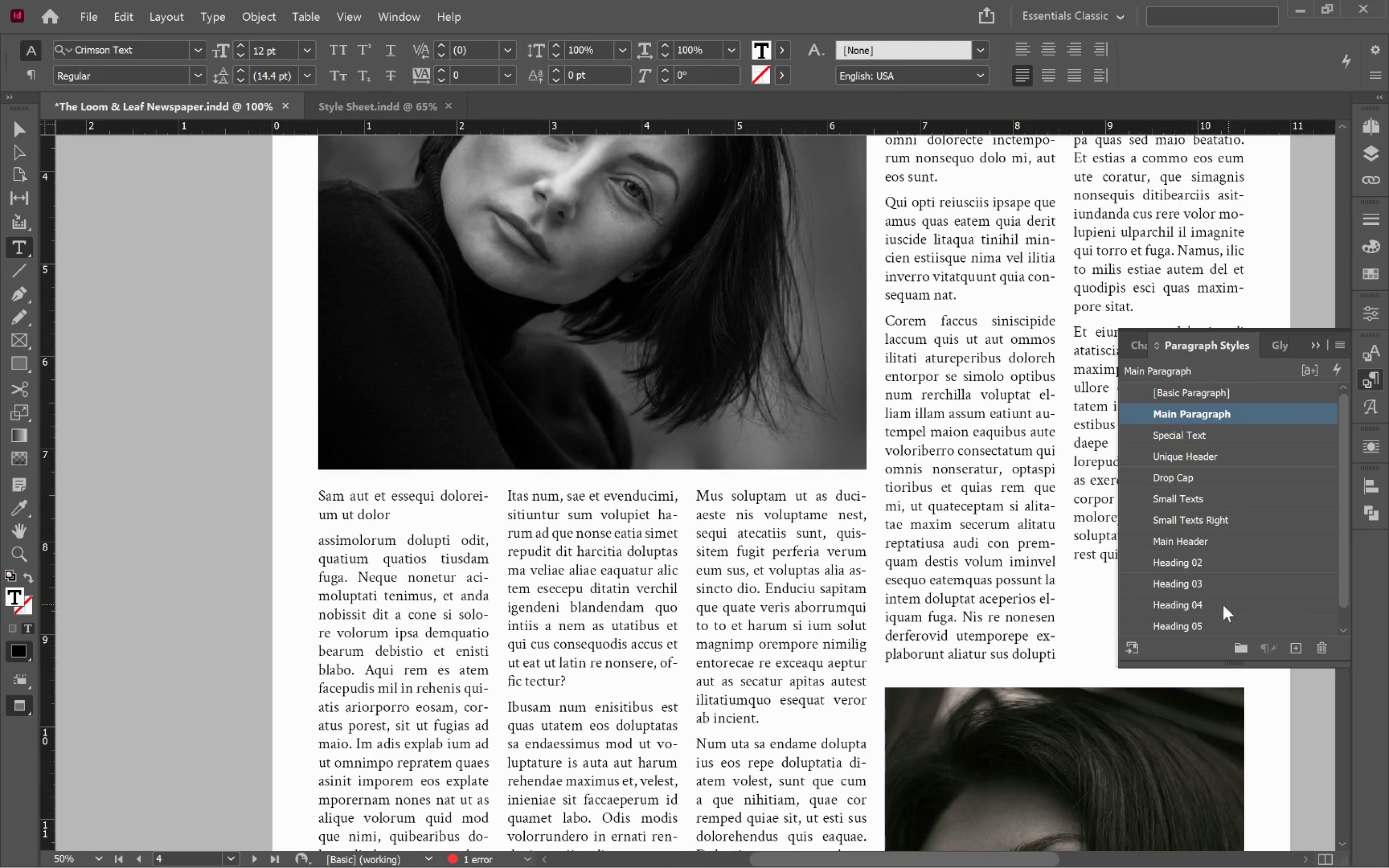 
left_click([1210, 580])
 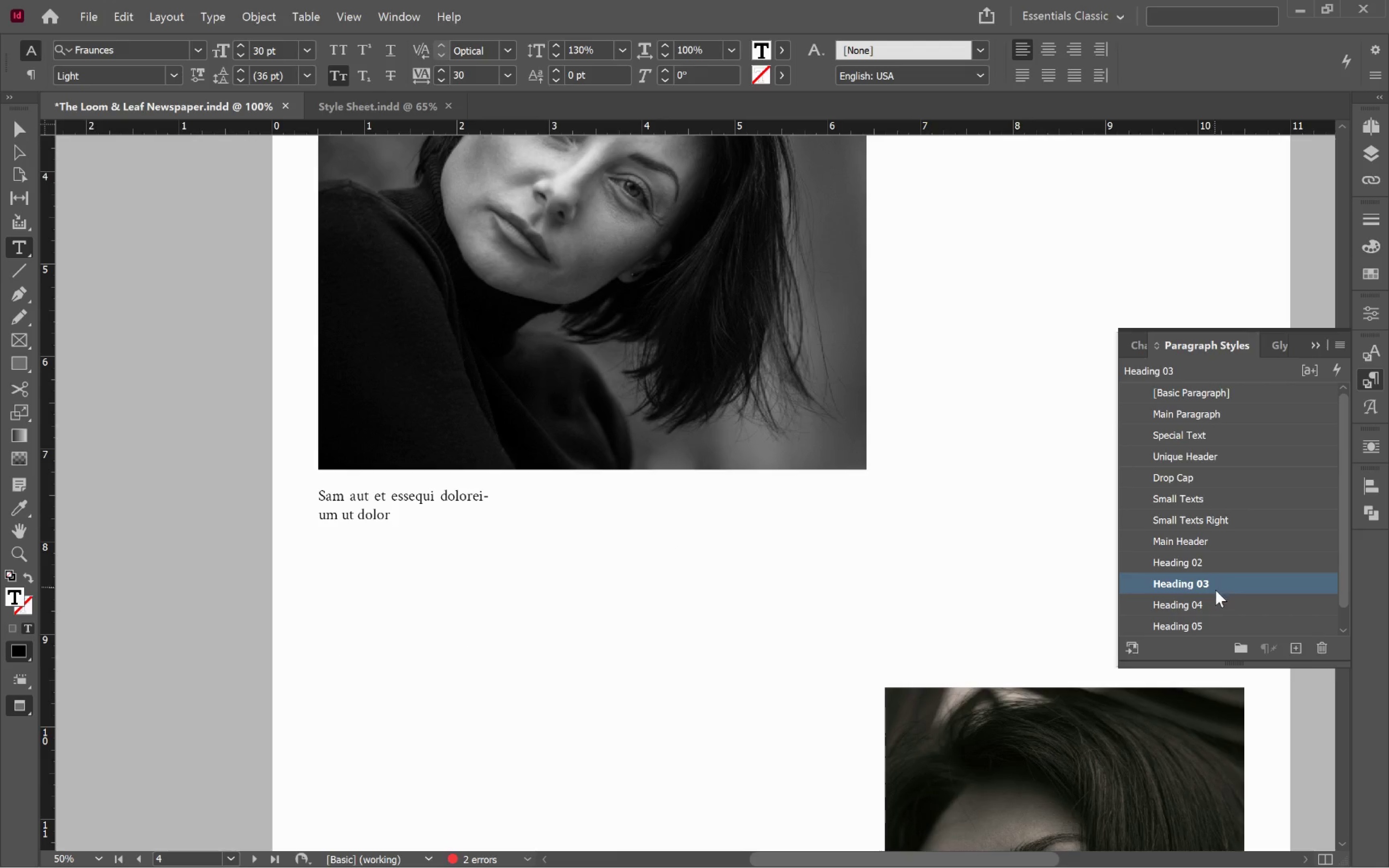 
left_click([1217, 601])
 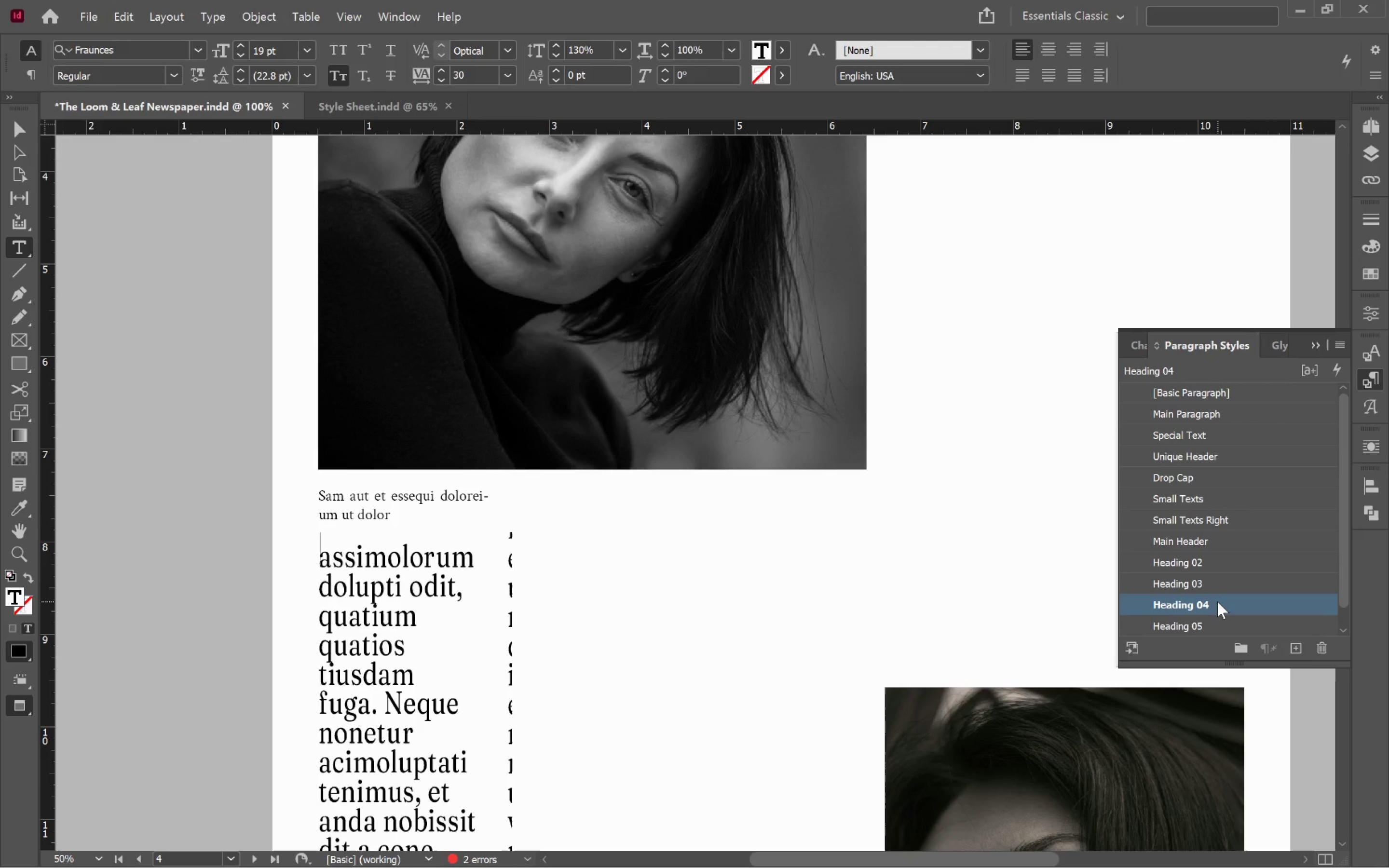 
hold_key(key=AltLeft, duration=1.28)
scroll: coordinate [670, 581], scroll_direction: none, amount: 0.0
 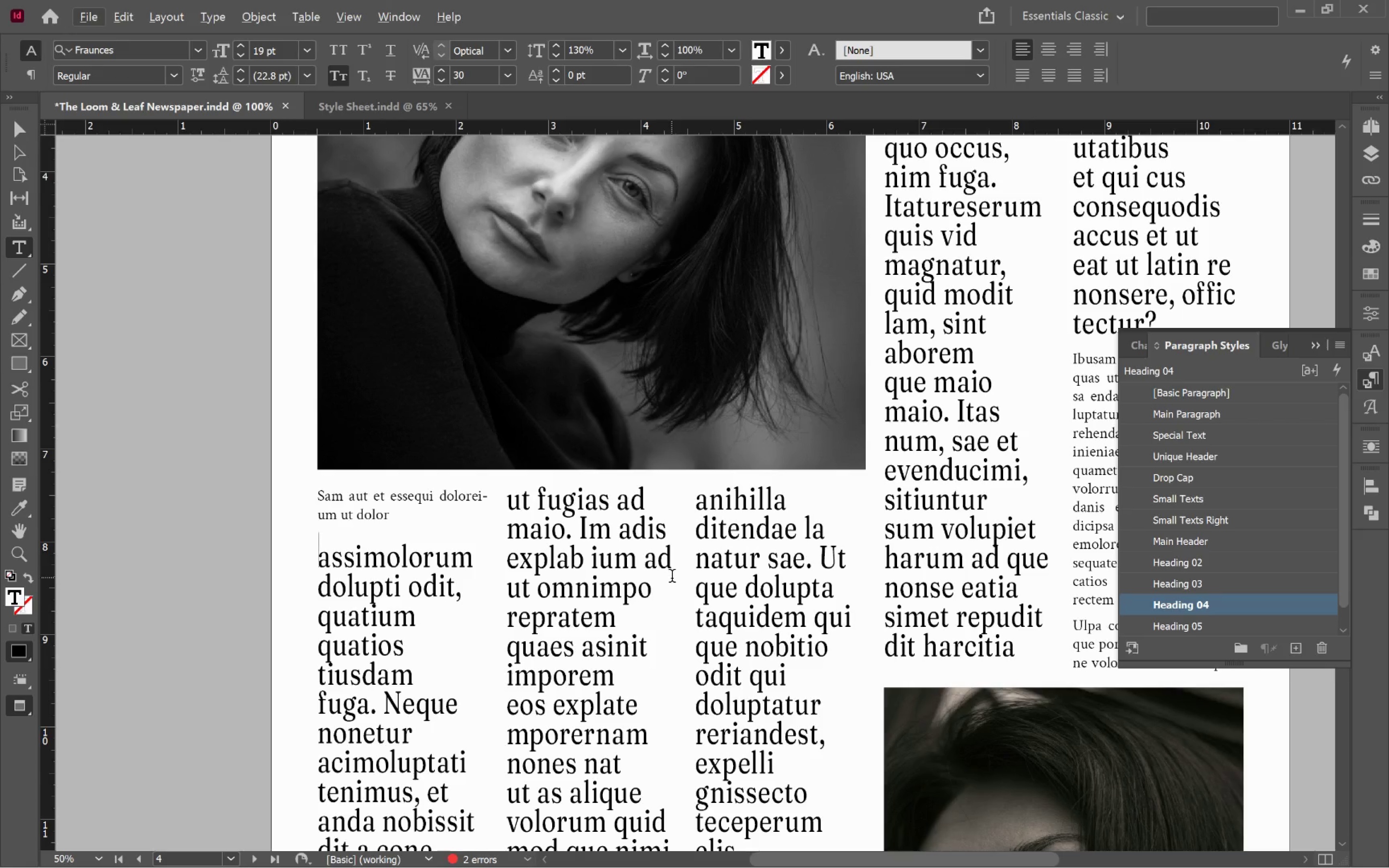 
key(Control+Z)
 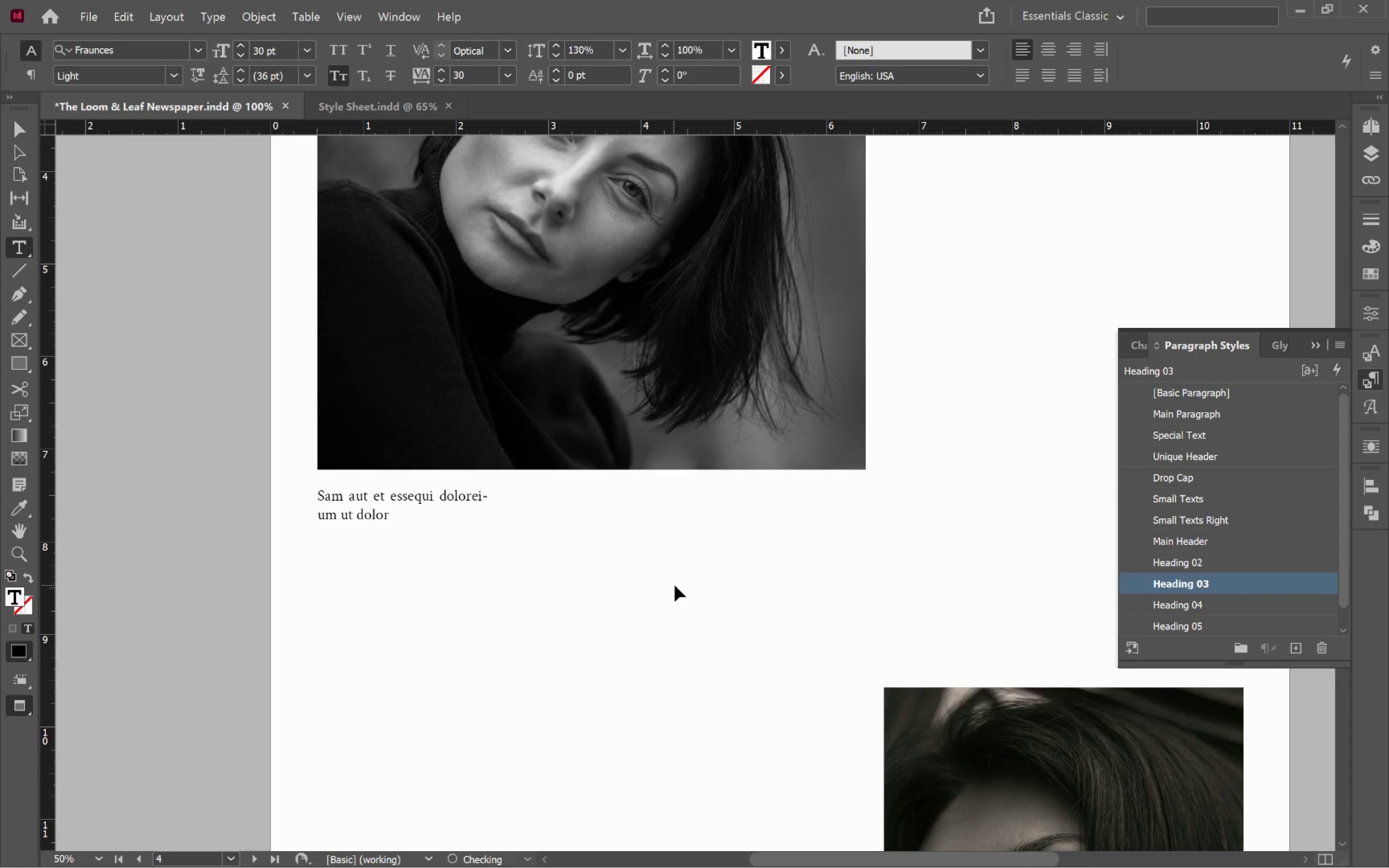 
key(Control+Z)
 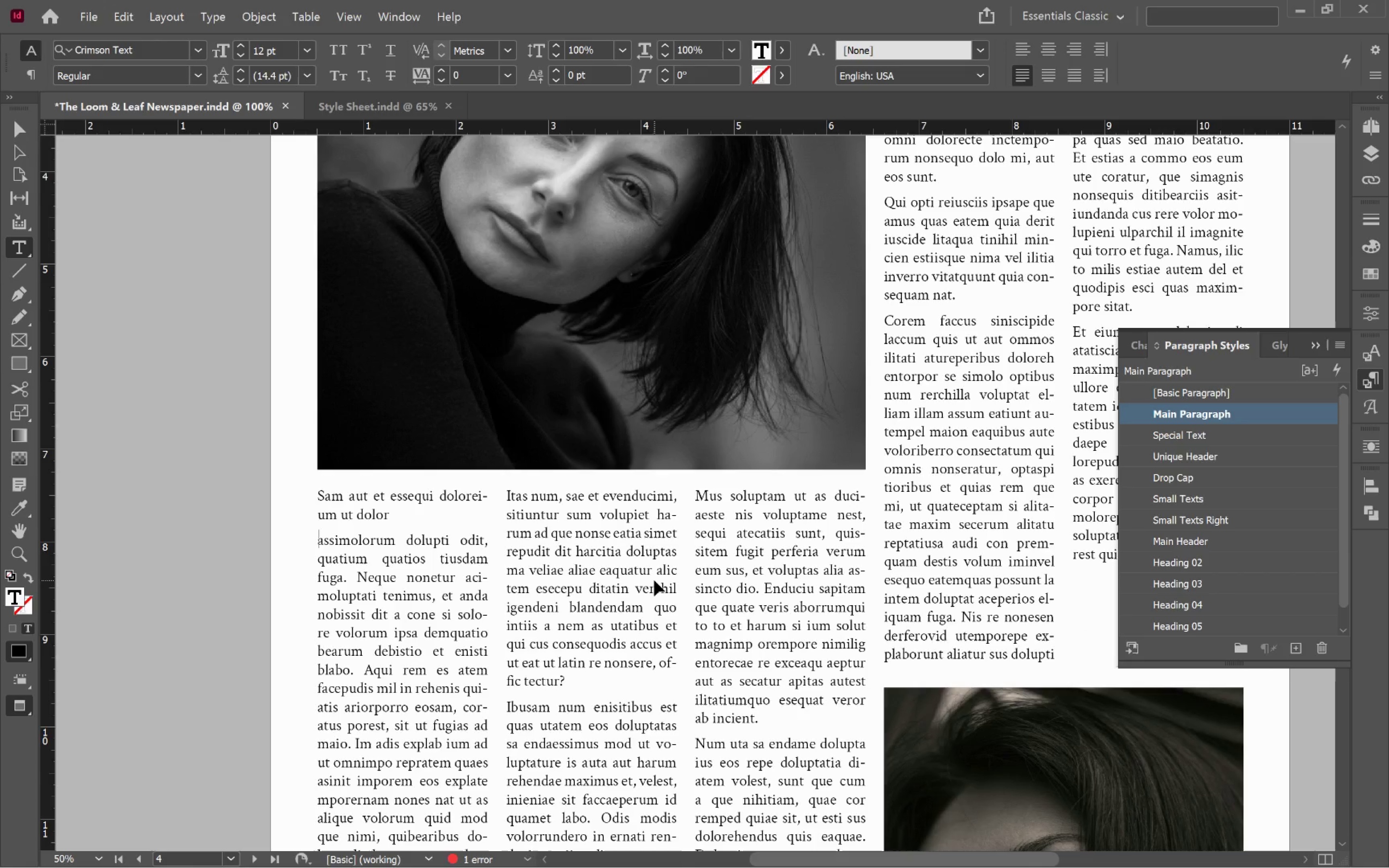 
key(Control+A)
 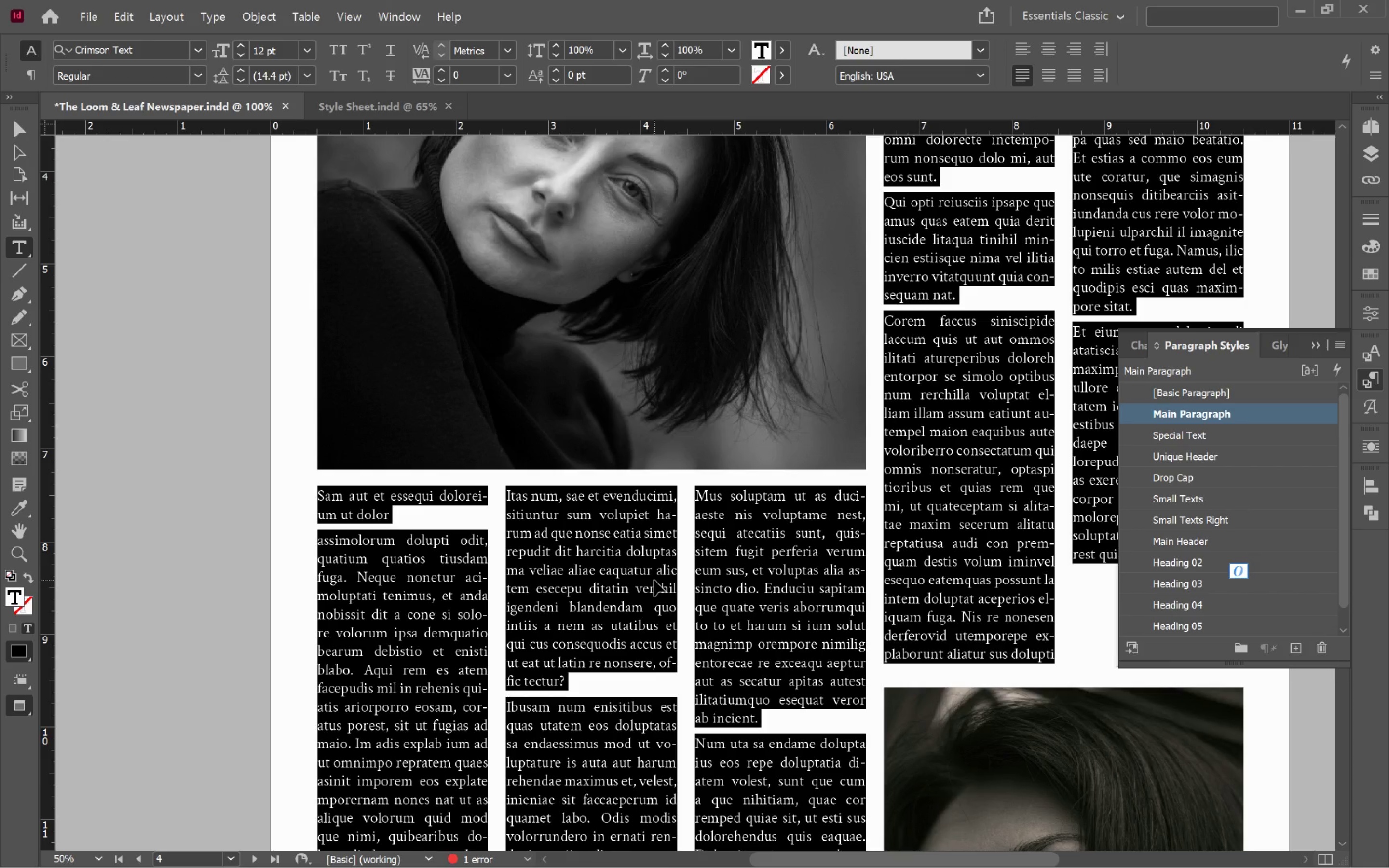 
key(Control+C)
 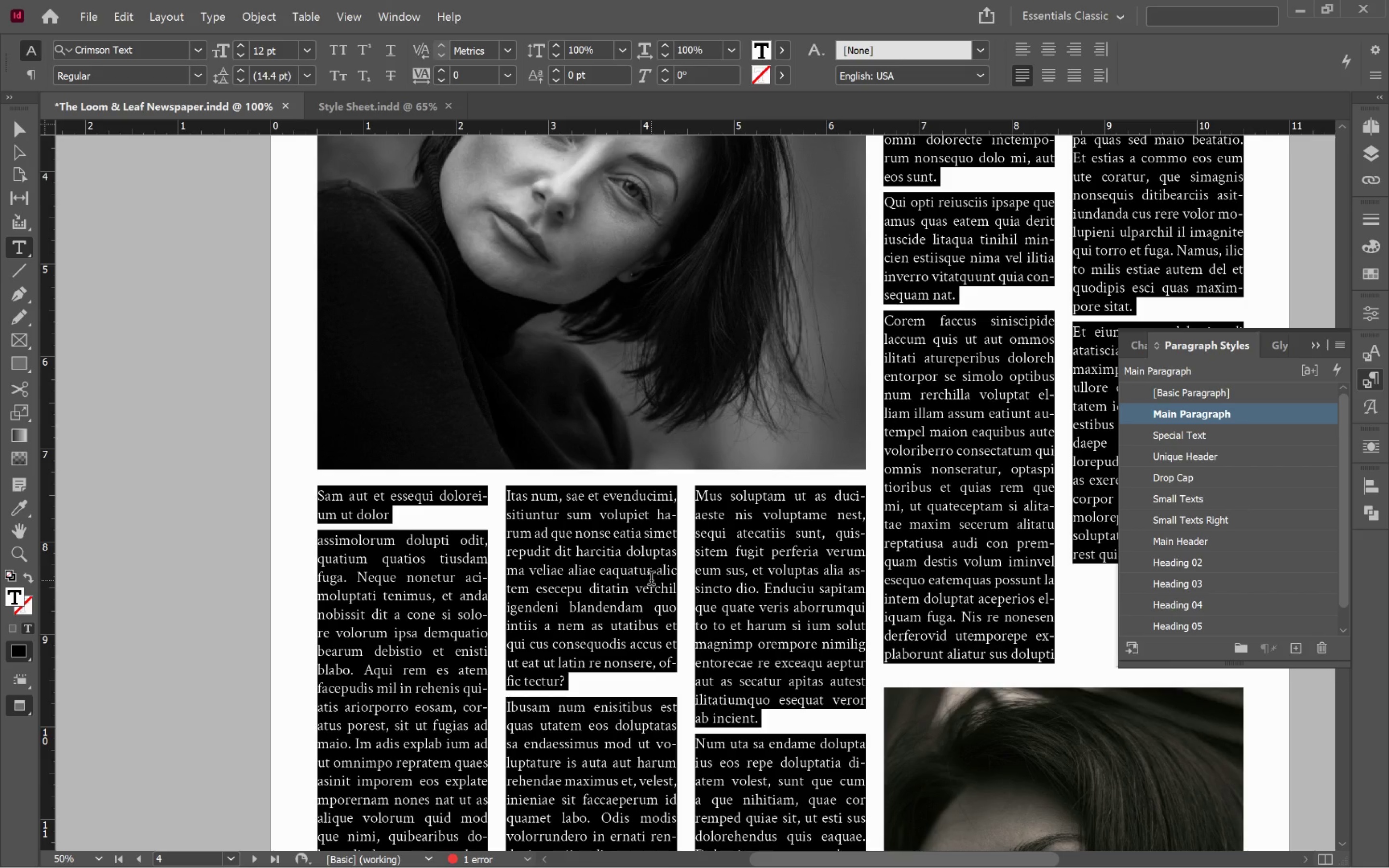 
key(Alt+AltLeft)
 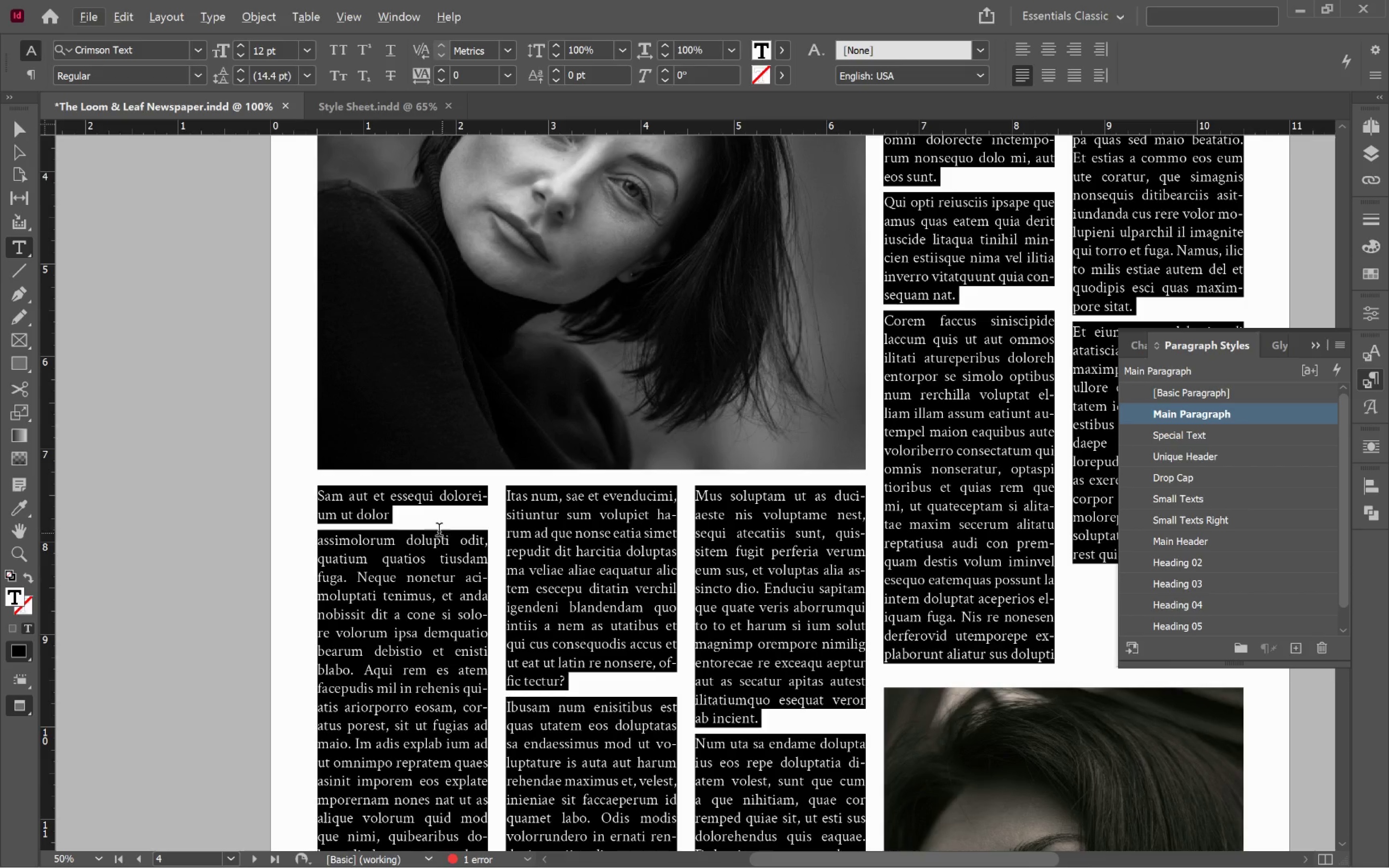 
left_click([405, 518])
 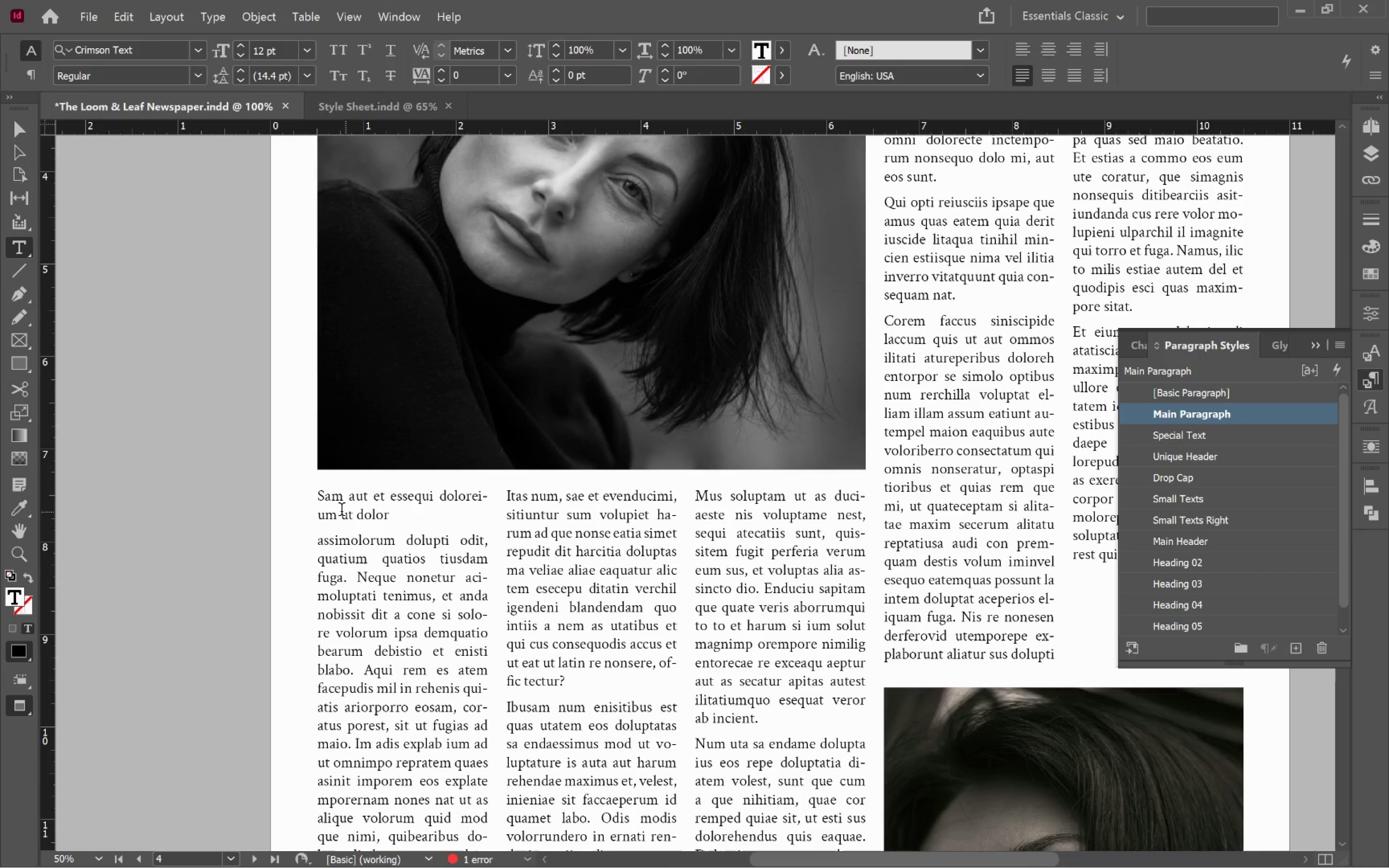 
left_click([342, 499])
 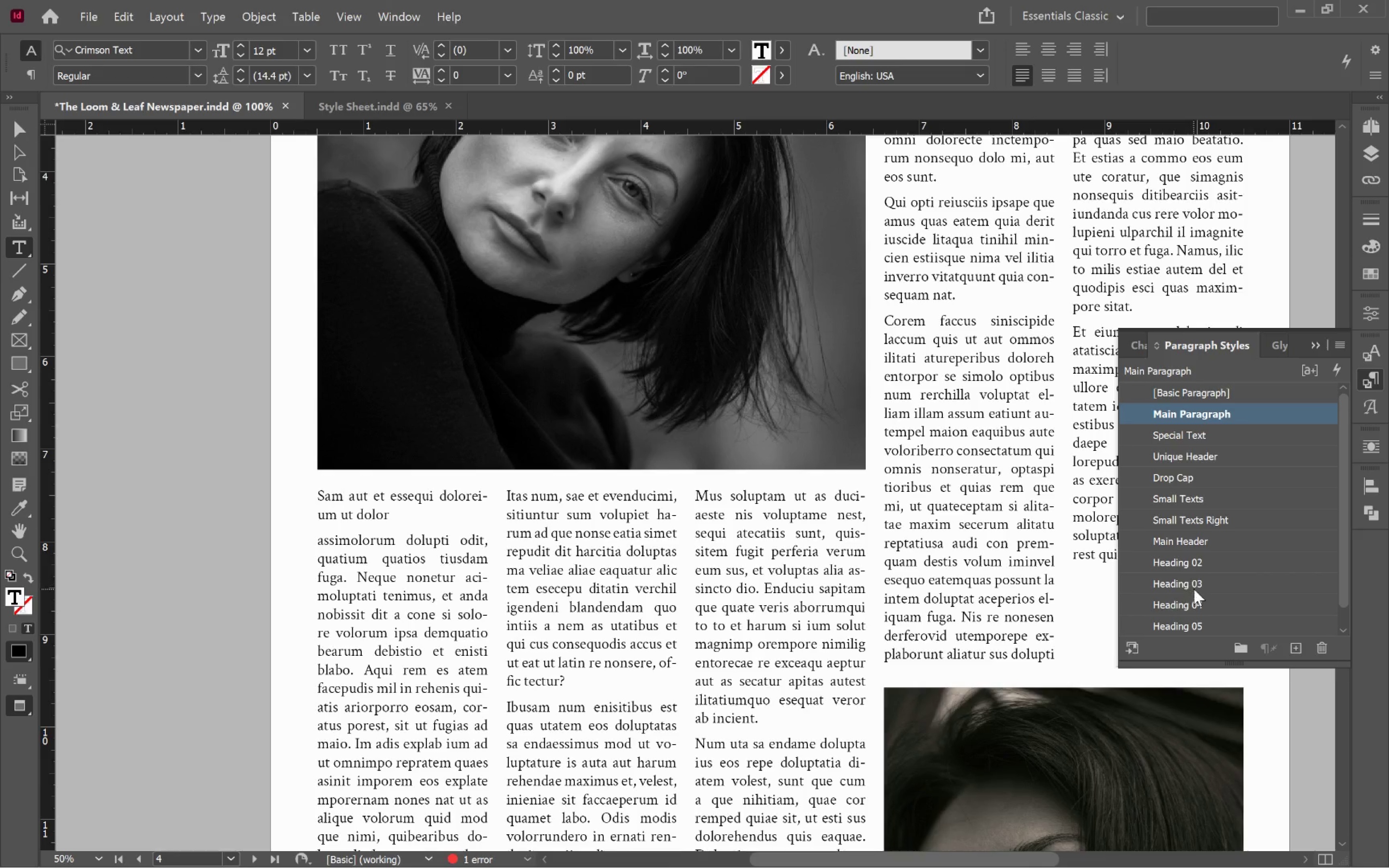 
left_click([1195, 605])
 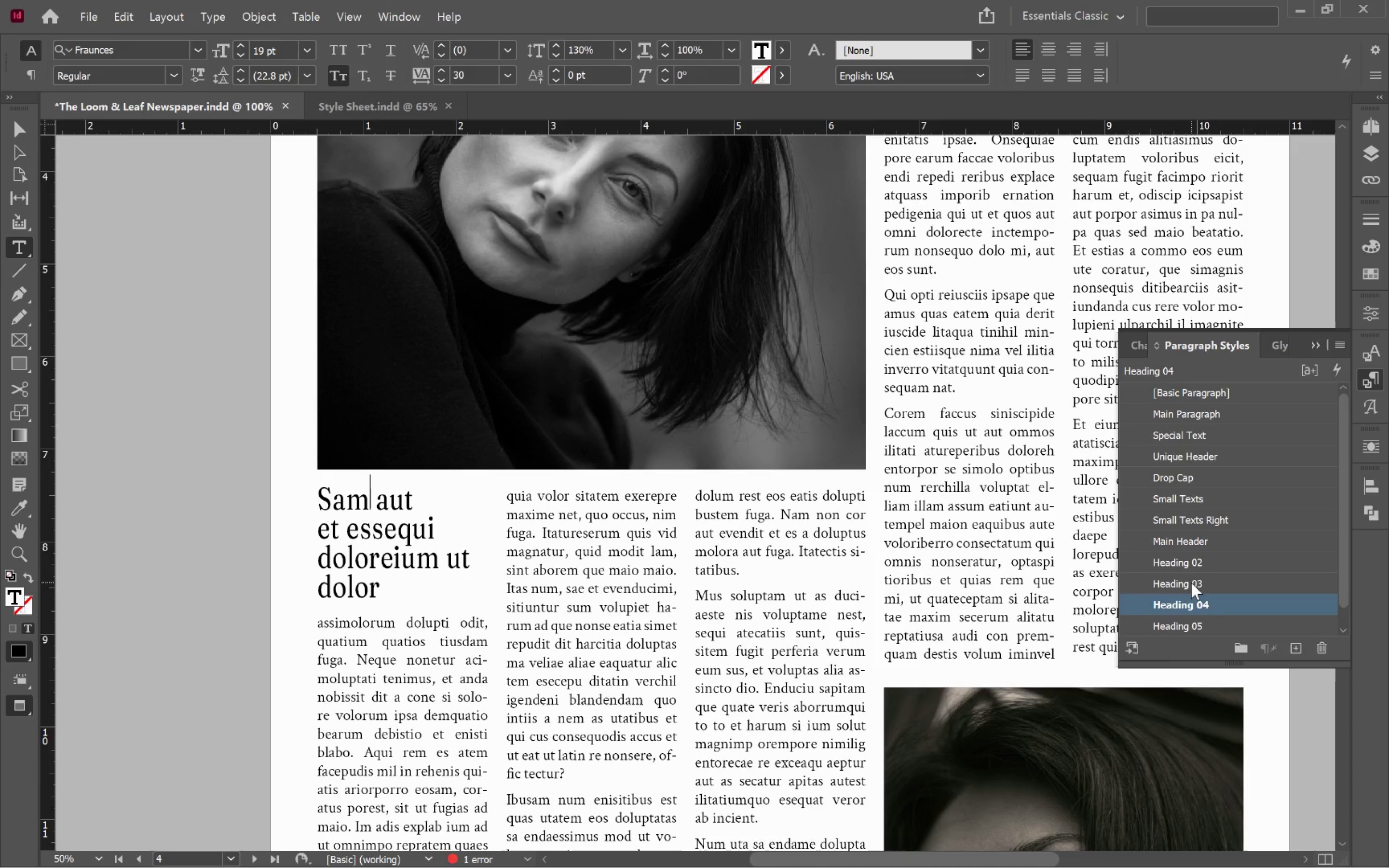 
hold_key(key=ControlLeft, duration=0.59)
left_click([214, 487])
 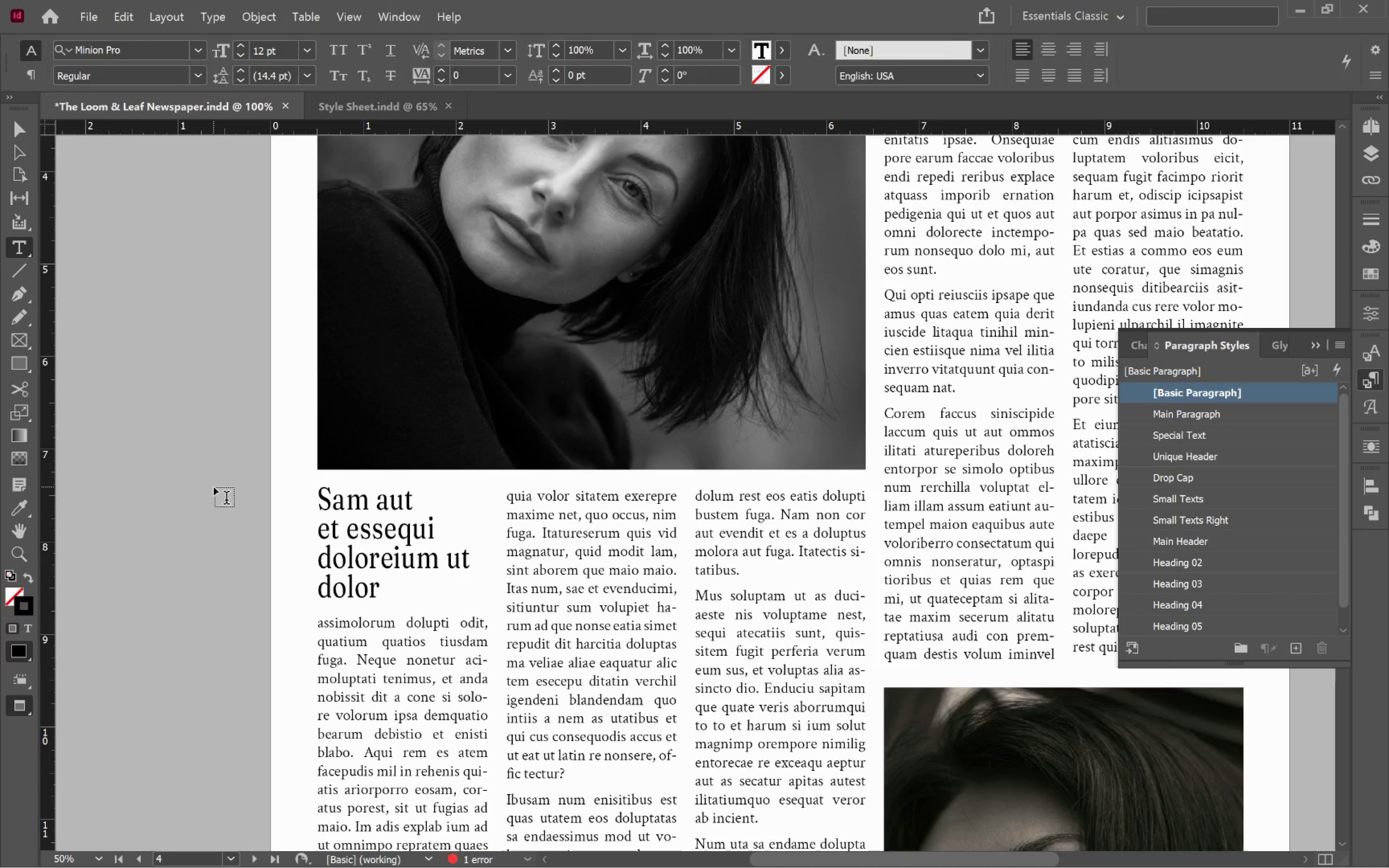 
key(V)
 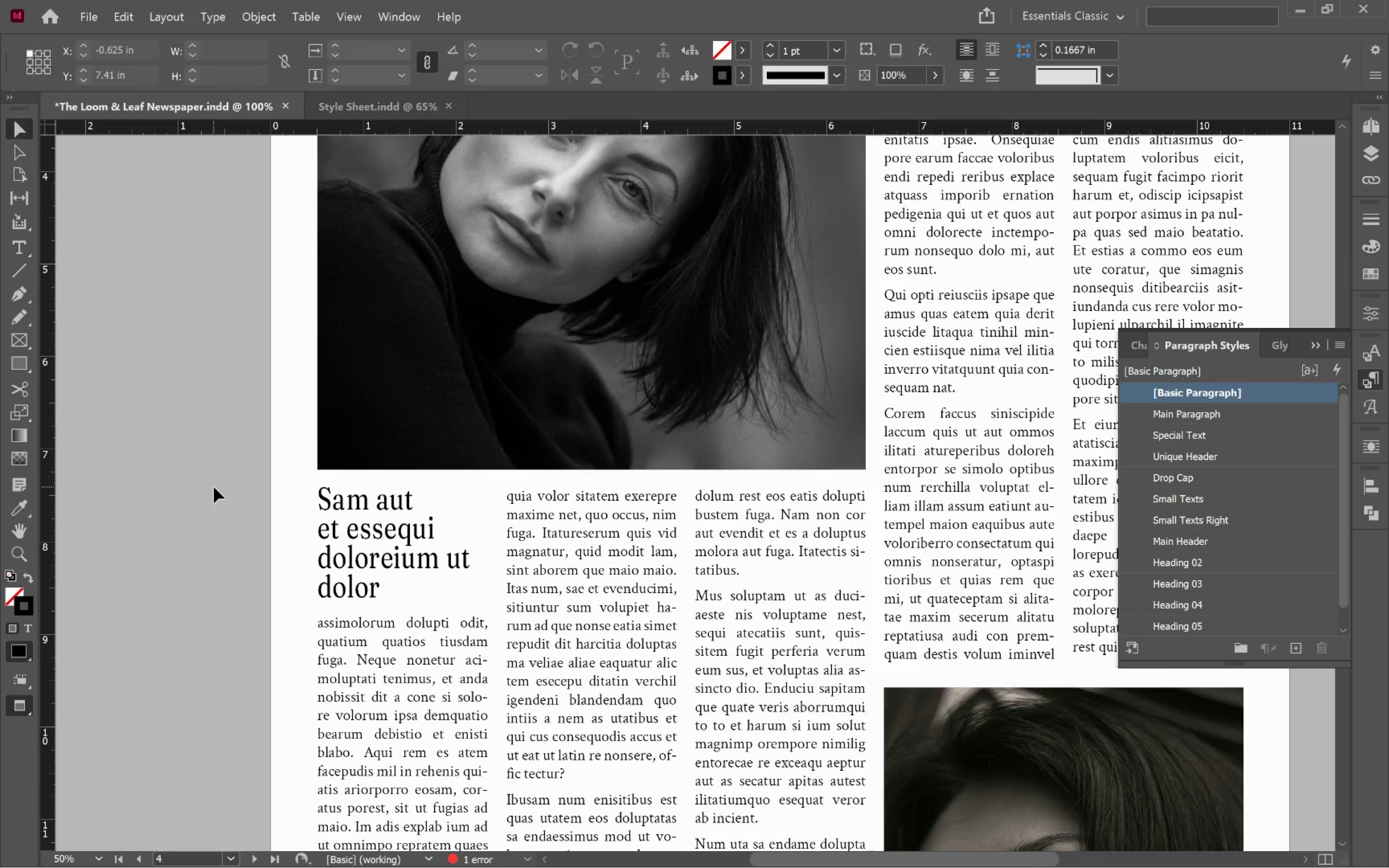 
left_click([214, 487])
 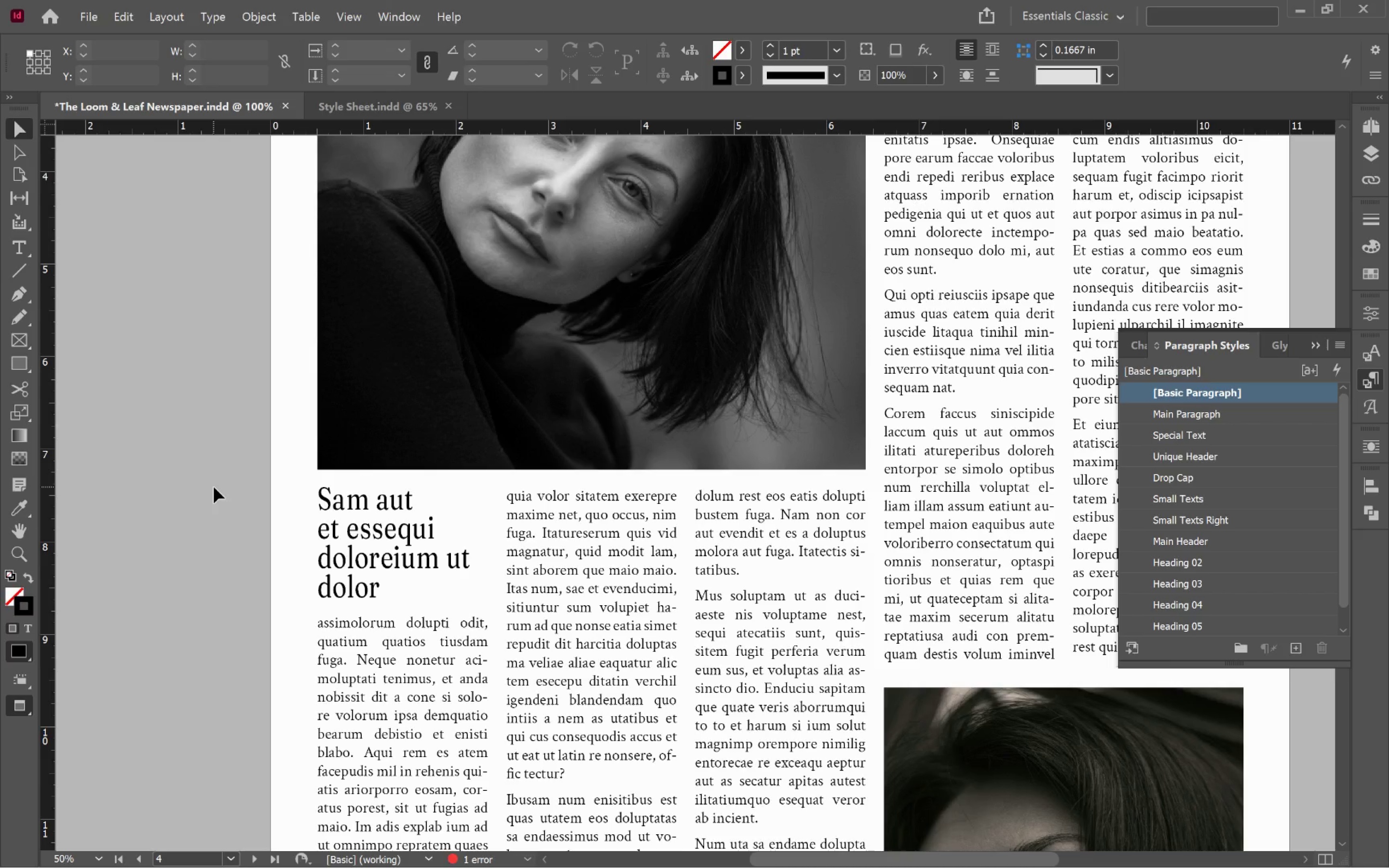 
hold_key(key=AltLeft, duration=0.73)
scroll: coordinate [214, 487], scroll_direction: down, amount: 2.0
 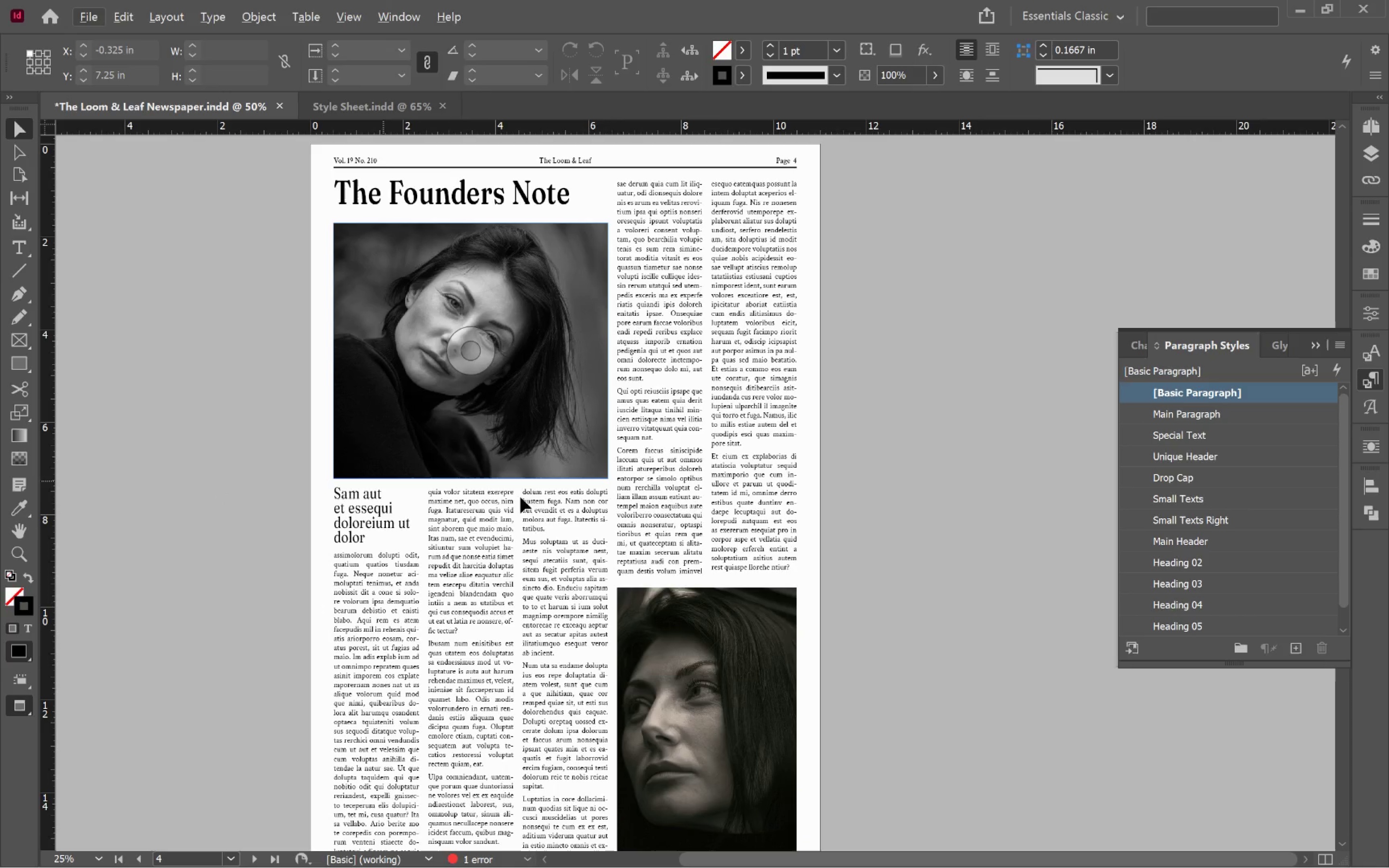 
left_click([721, 532])
 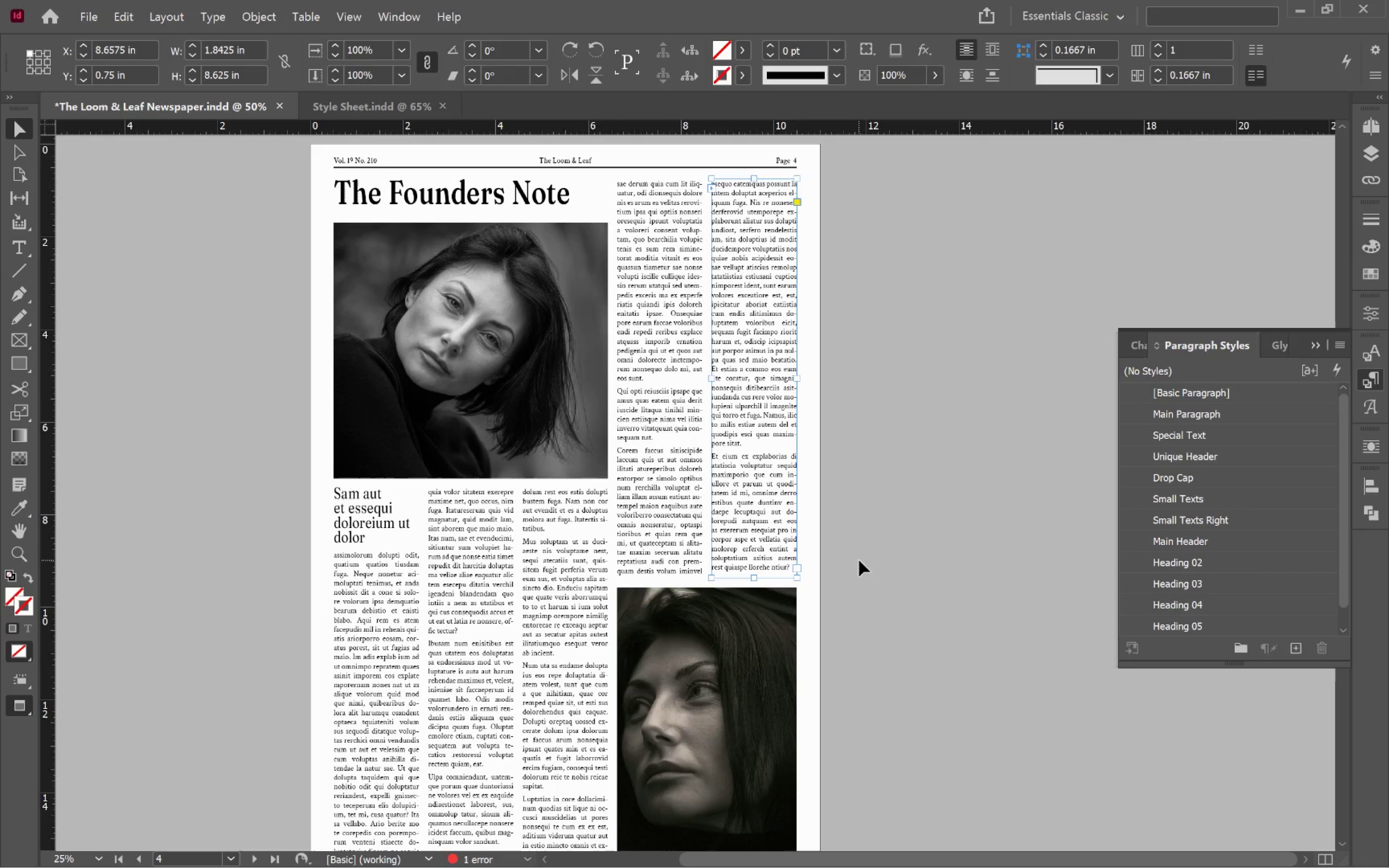 
left_click([866, 549])
 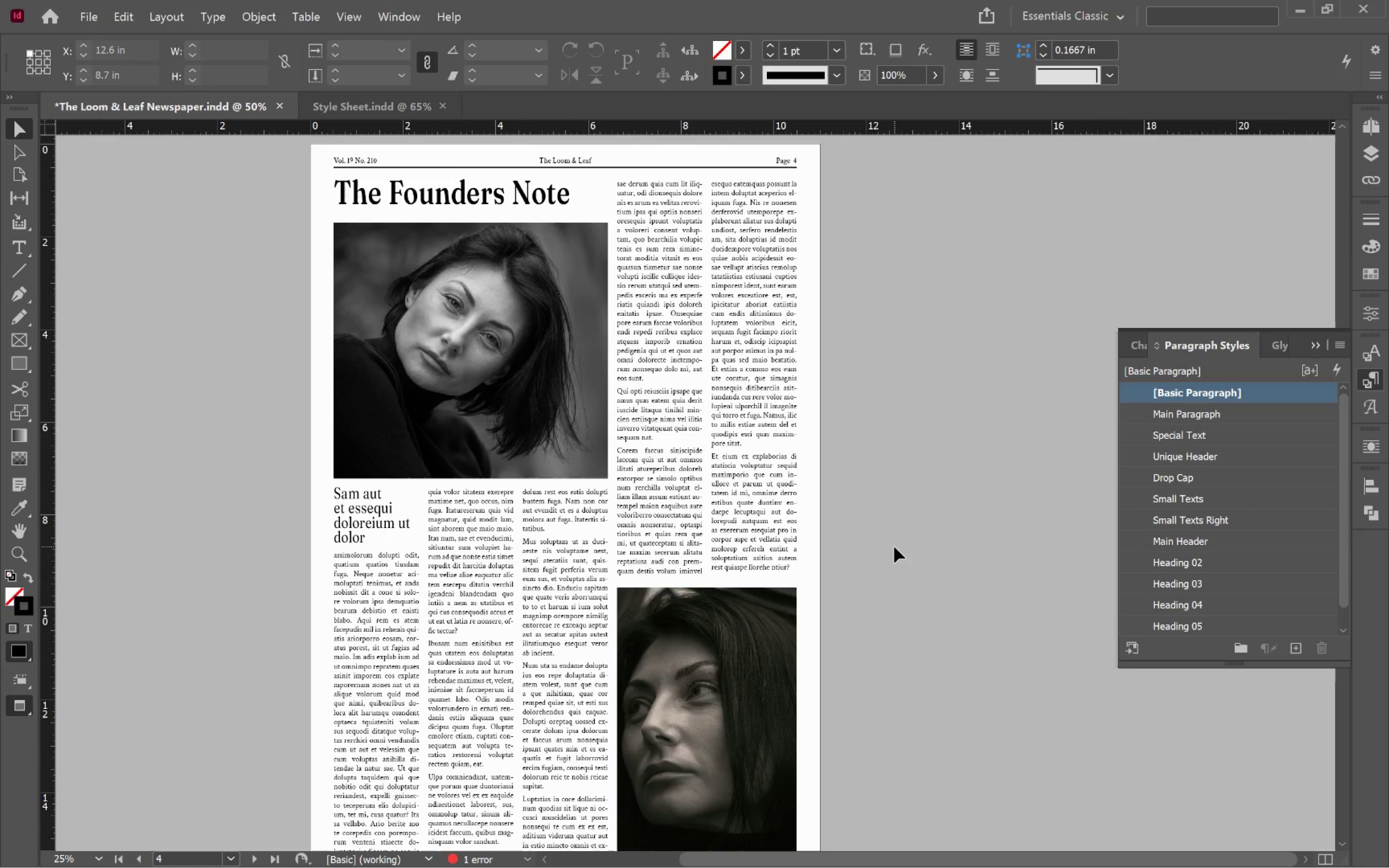 
key(W)
 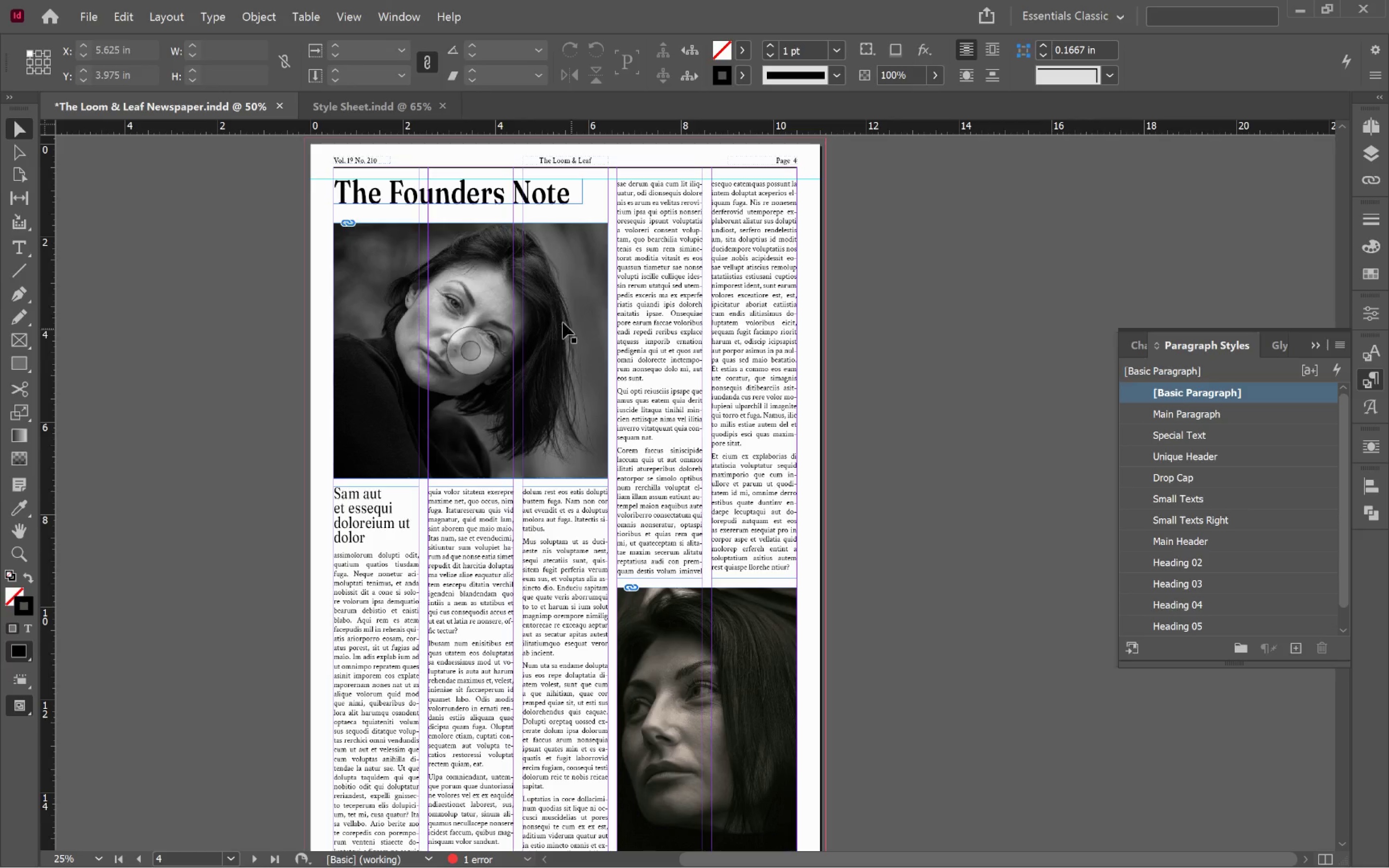 
left_click([548, 310])
 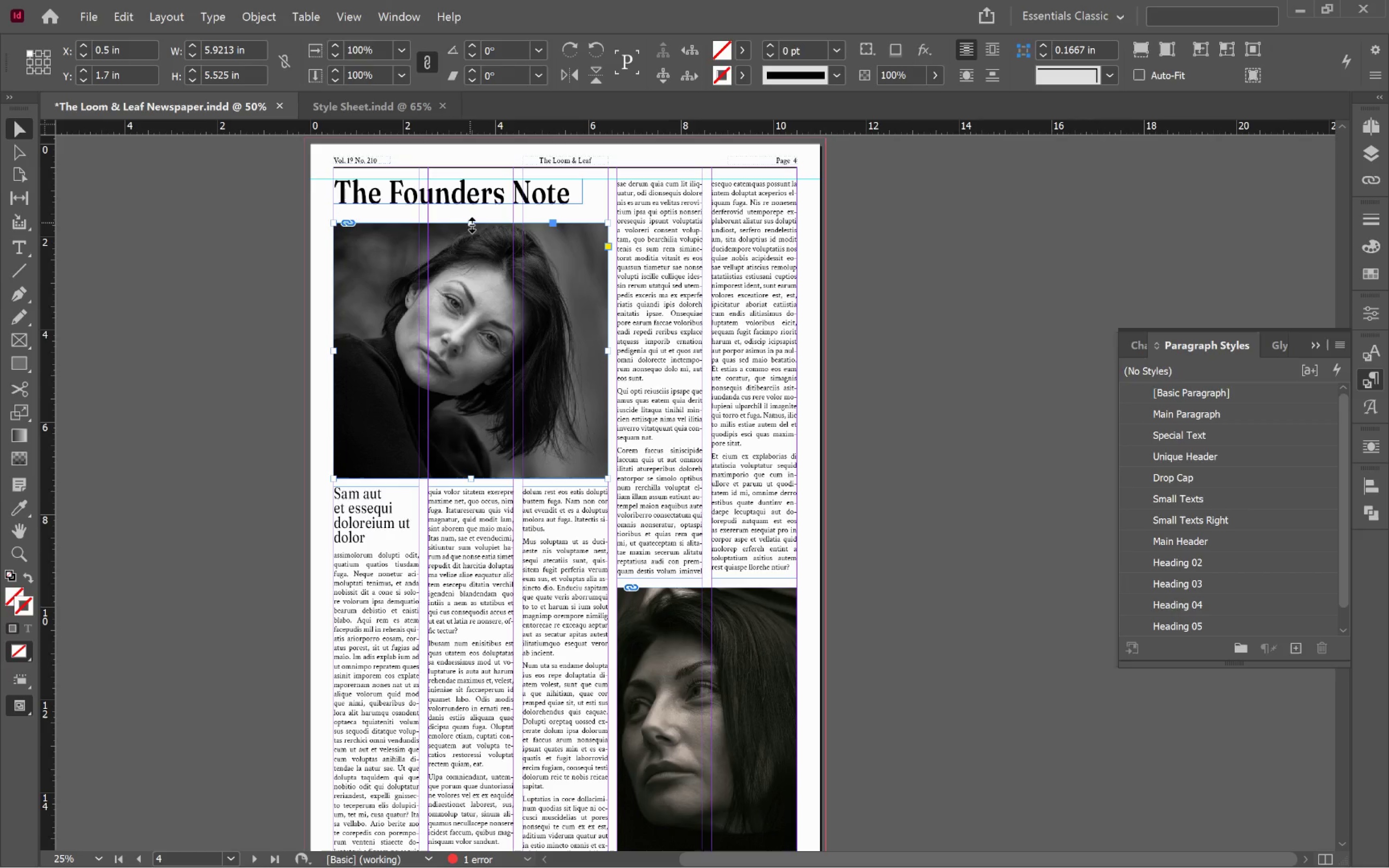 
left_click_drag(start_coordinate=[473, 225], to_coordinate=[475, 213])
 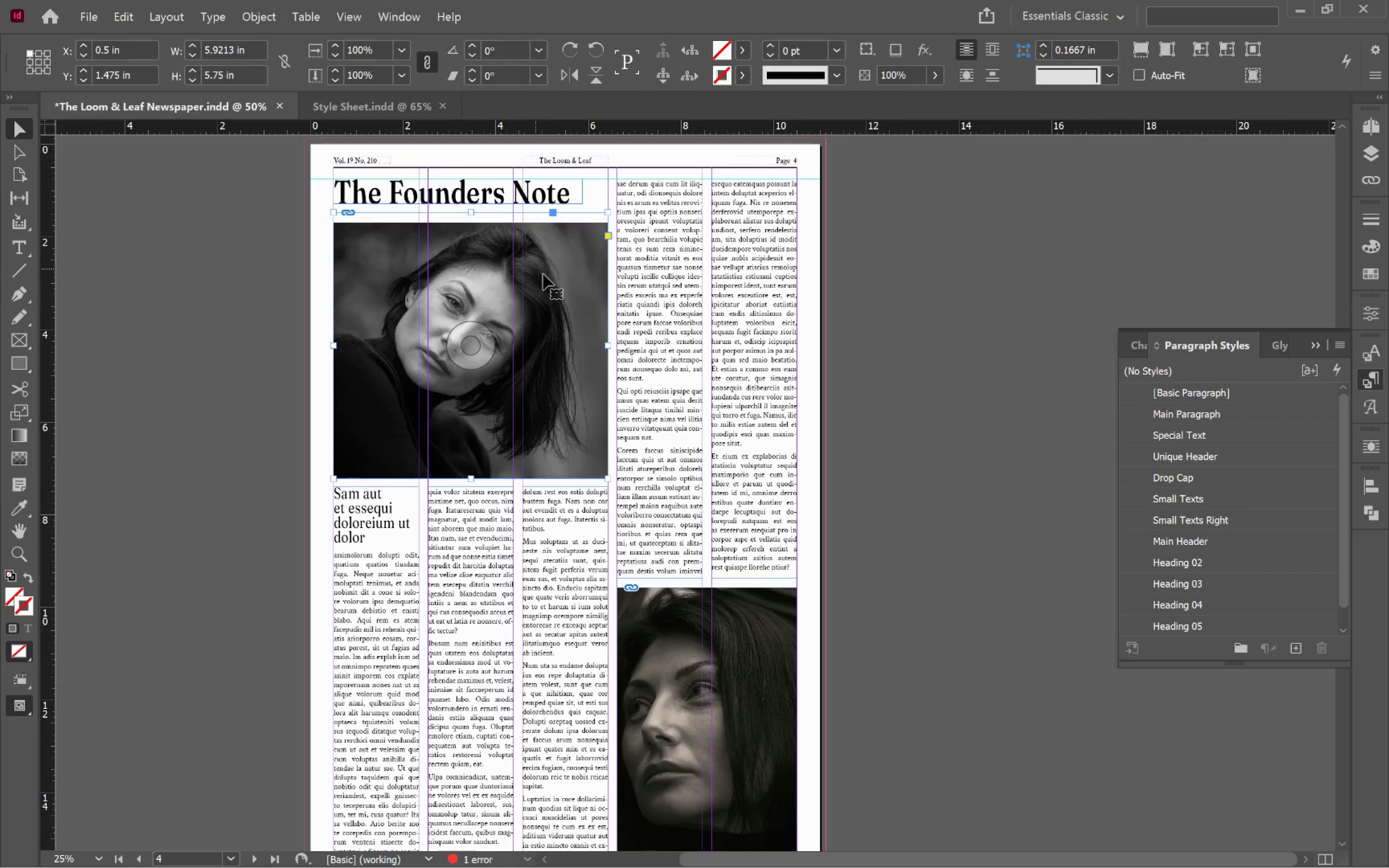 
key(Alt+Control+Shift+C)
 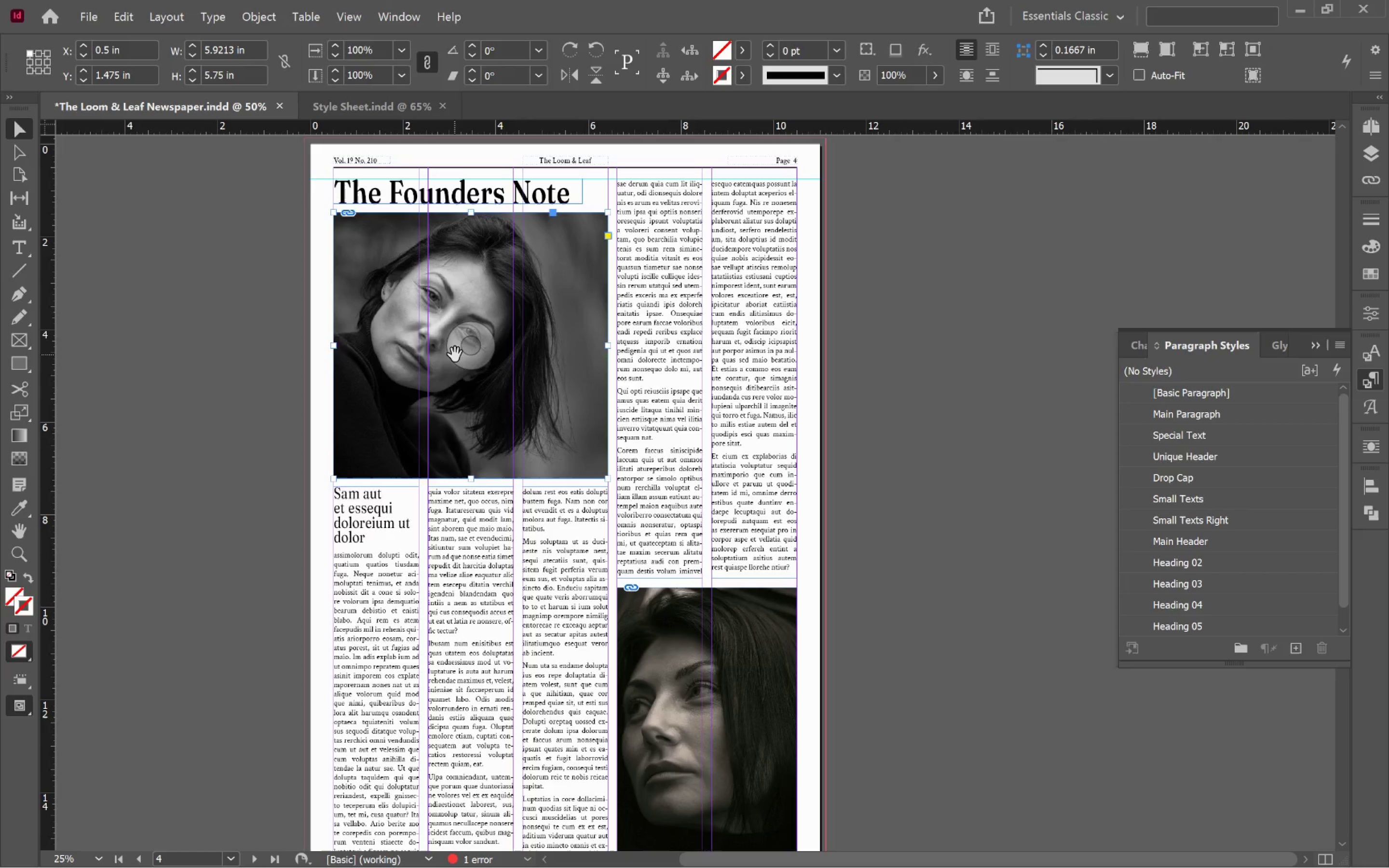 
hold_key(key=ShiftLeft, duration=1.42)
left_click_drag(start_coordinate=[433, 401], to_coordinate=[450, 402])
 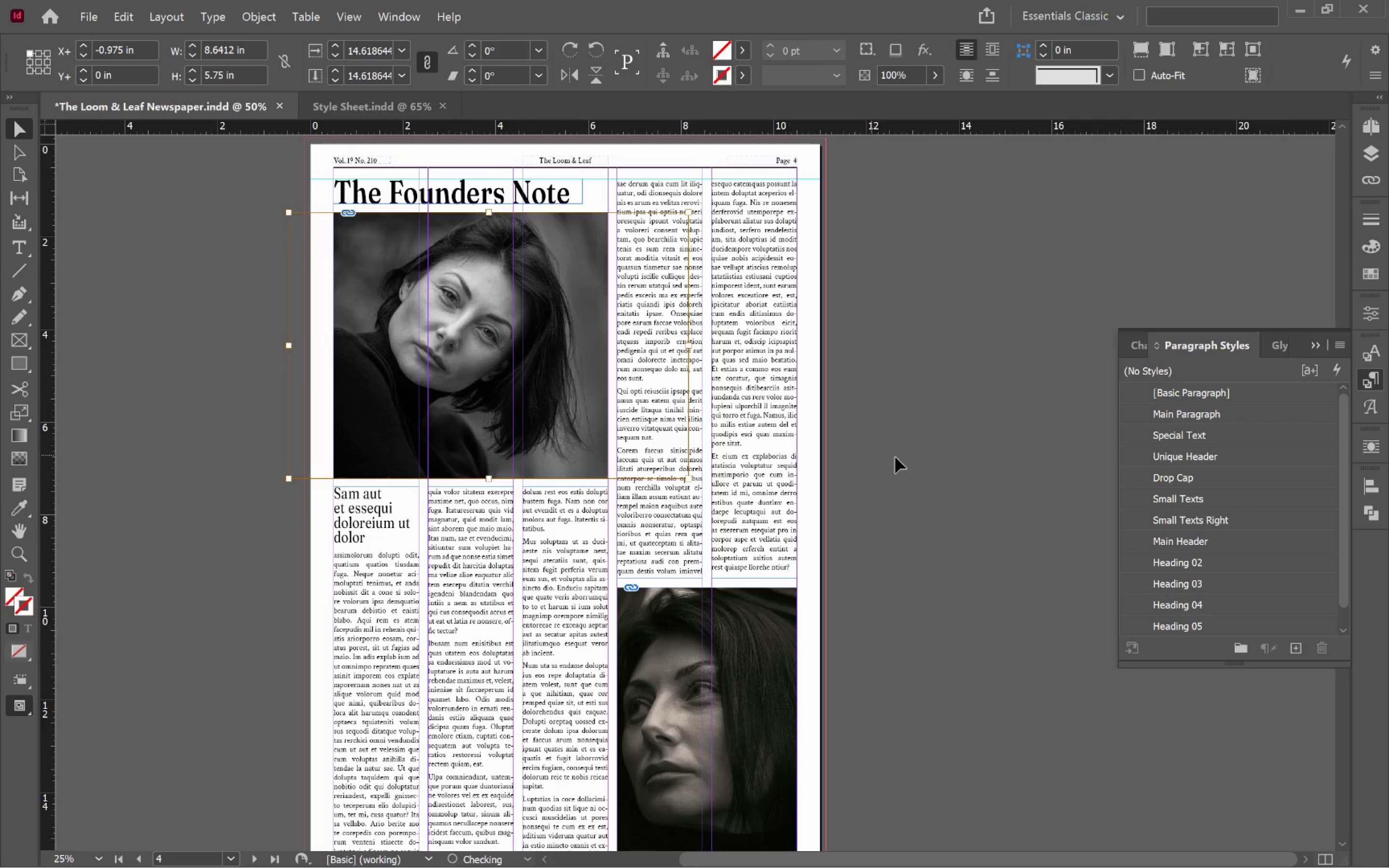 
left_click([930, 461])
 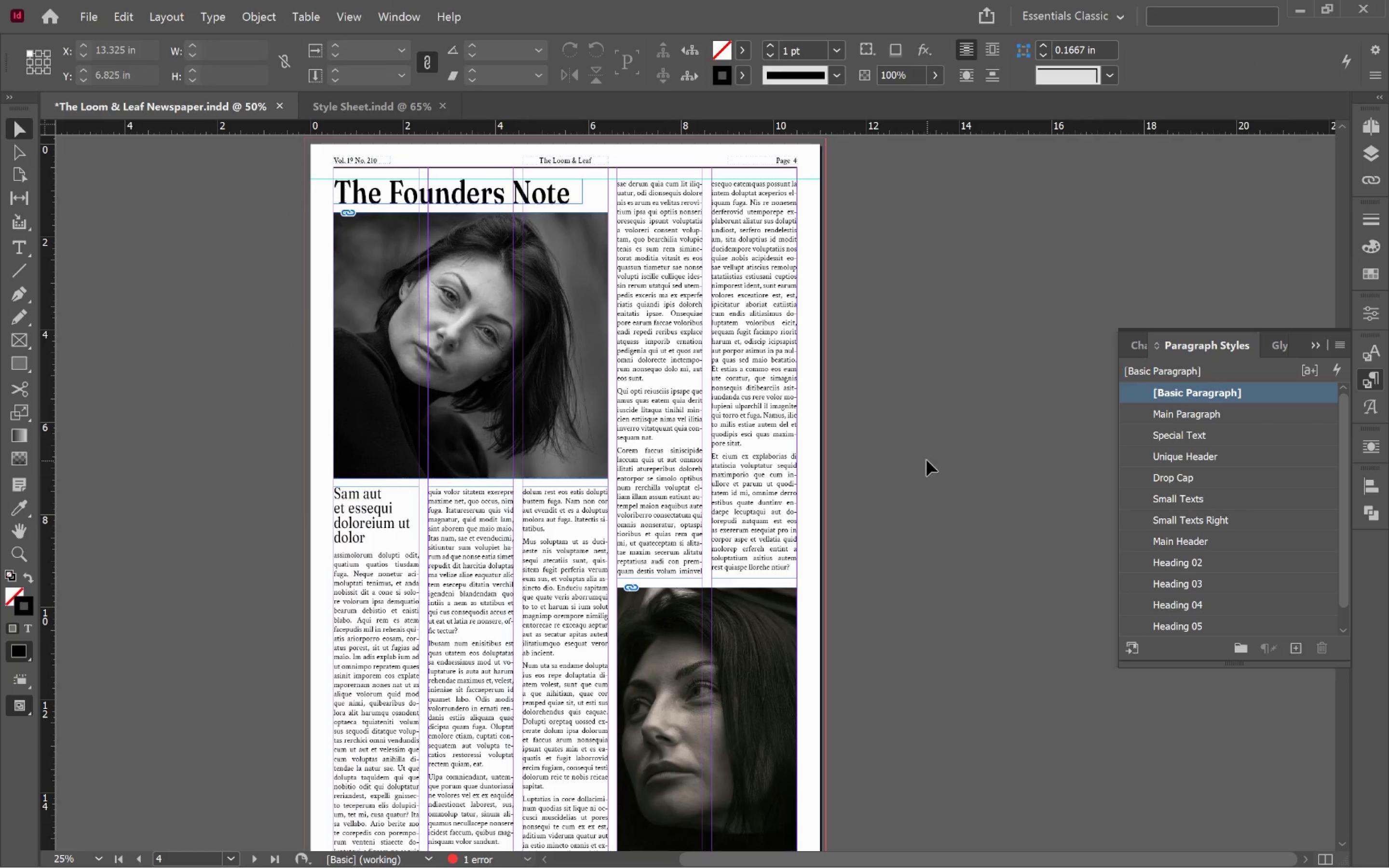 
key(W)
 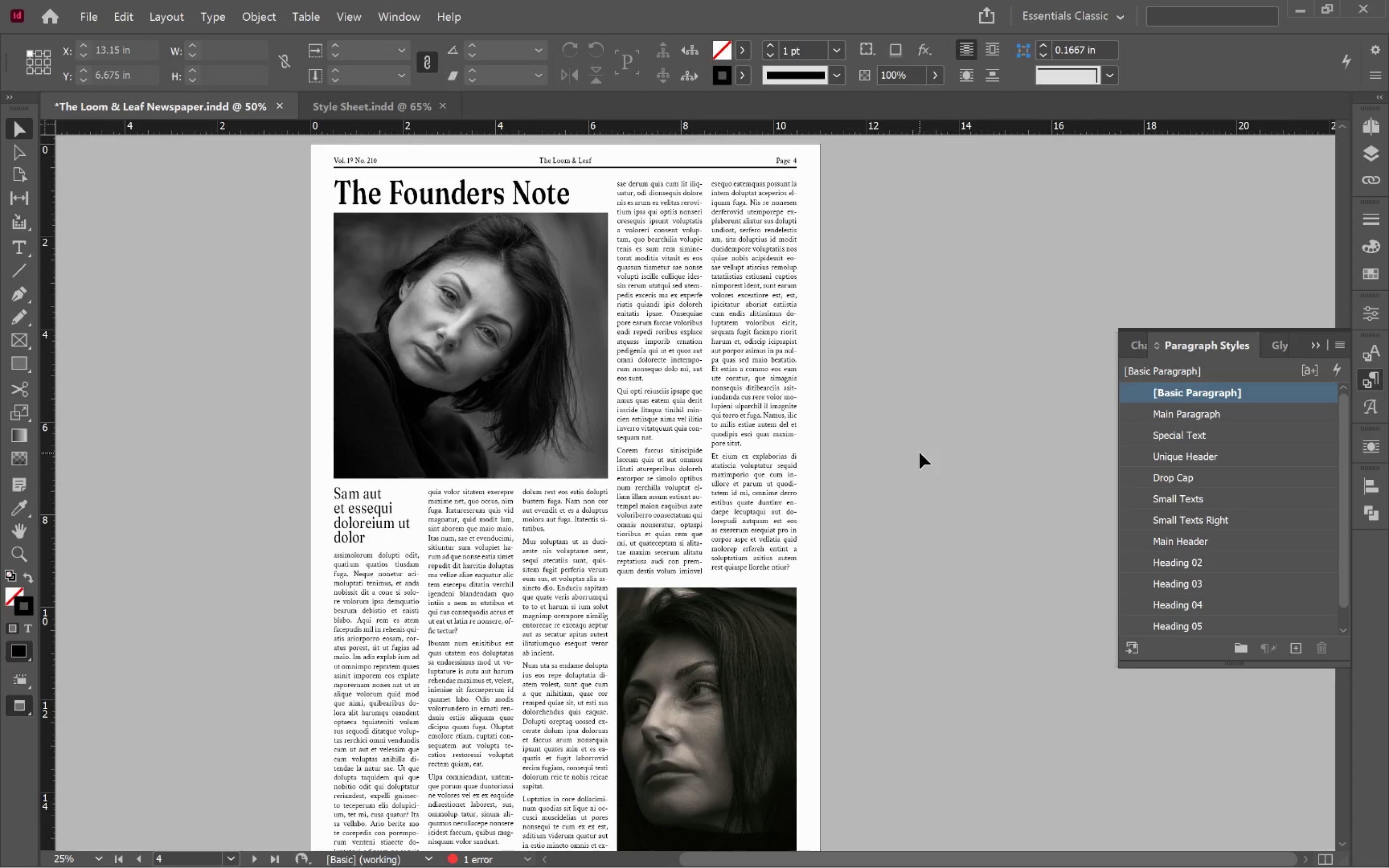 
wait(10.76)
 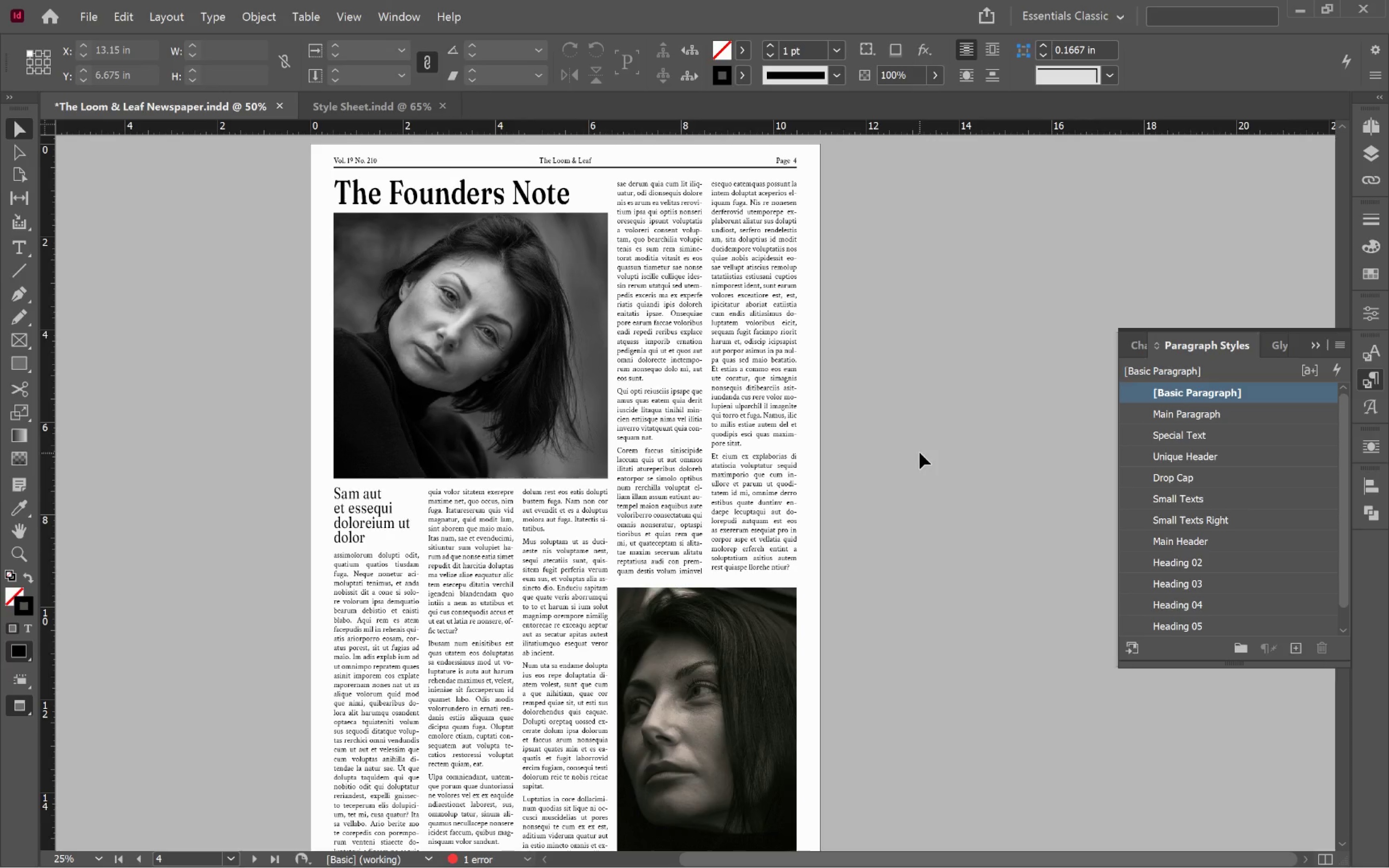 
hold_key(key=Space, duration=0.83)
 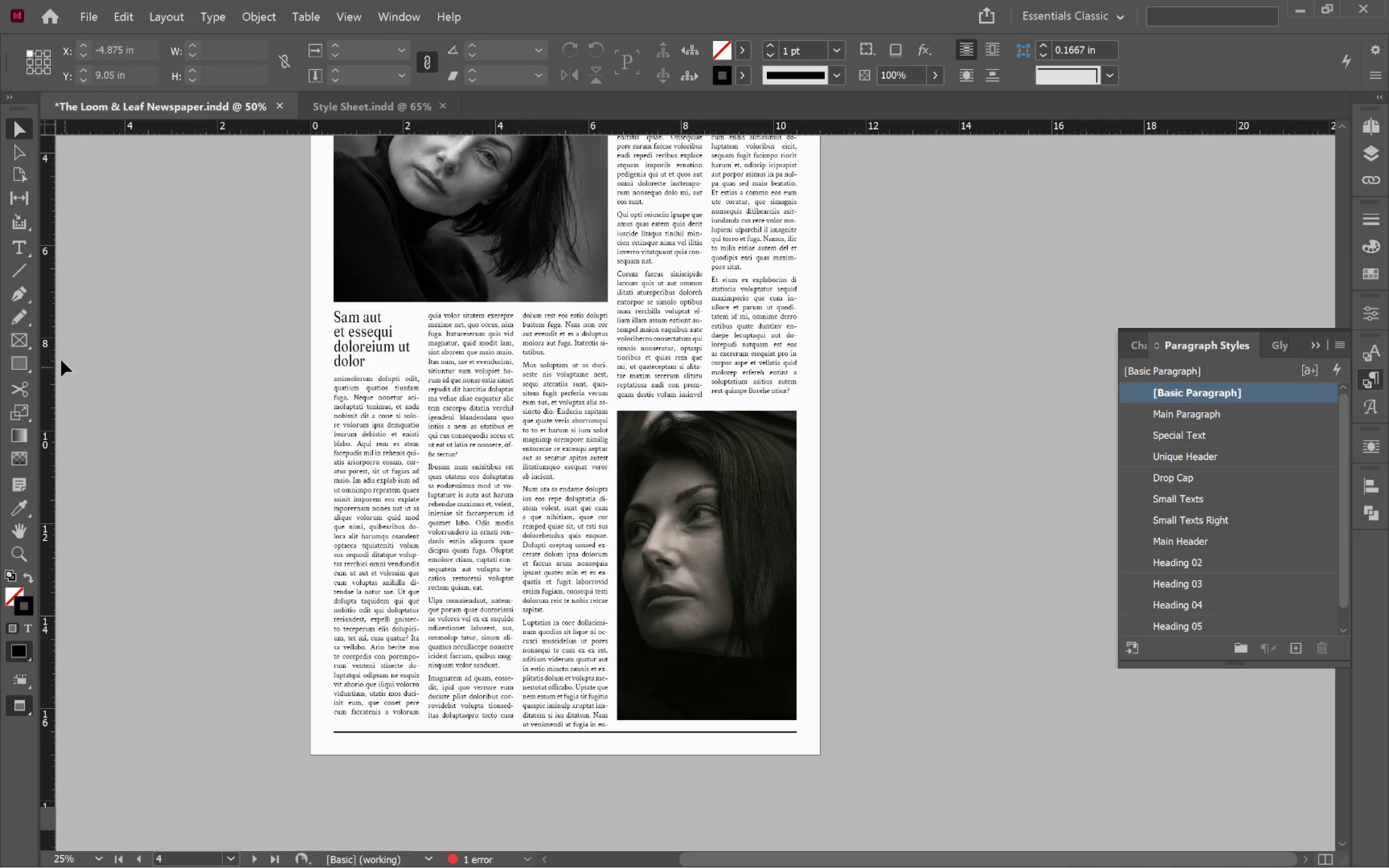 
left_click_drag(start_coordinate=[608, 653], to_coordinate=[601, 476])
 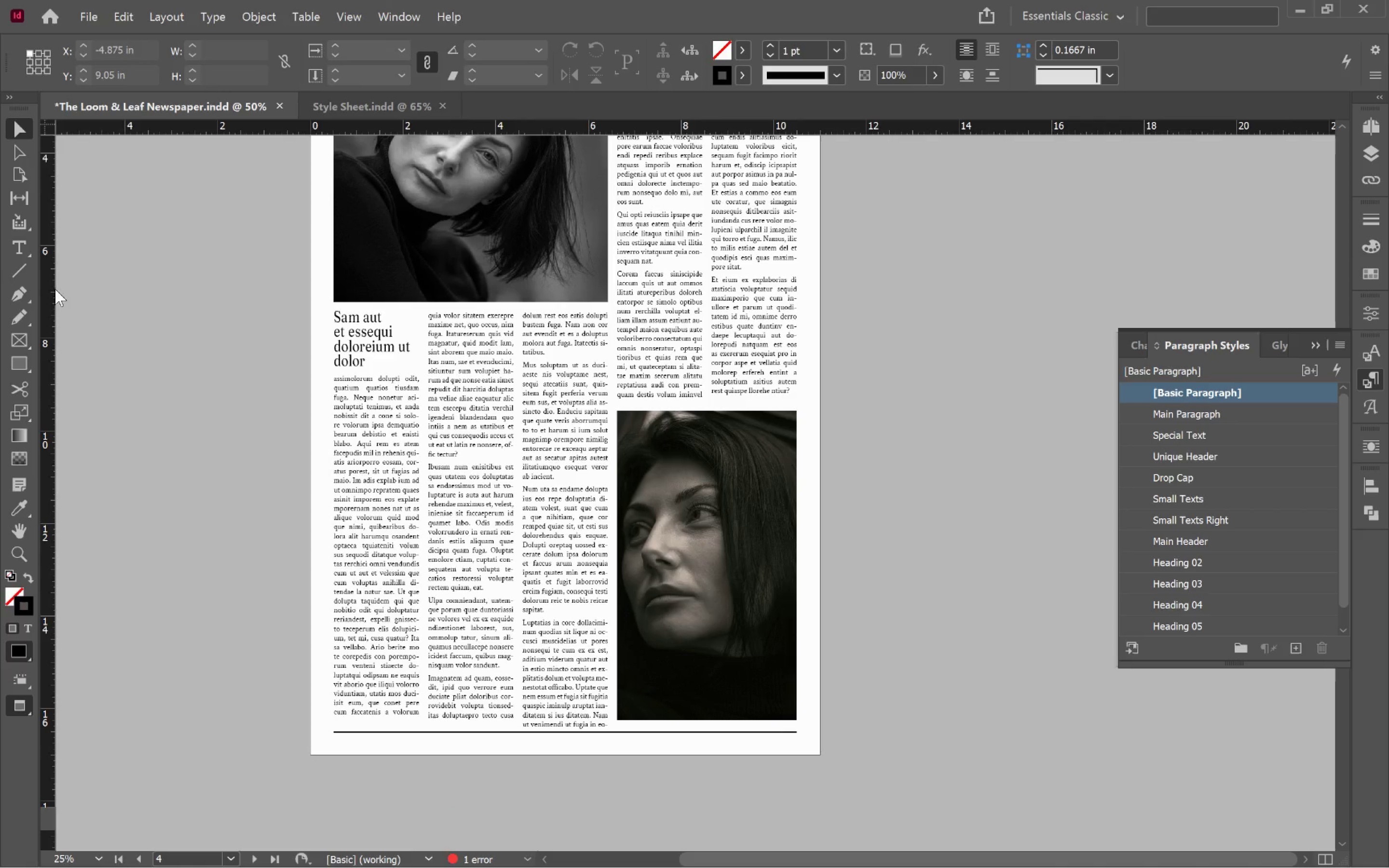 
scroll: coordinate [480, 705], scroll_direction: up, amount: 20.0
 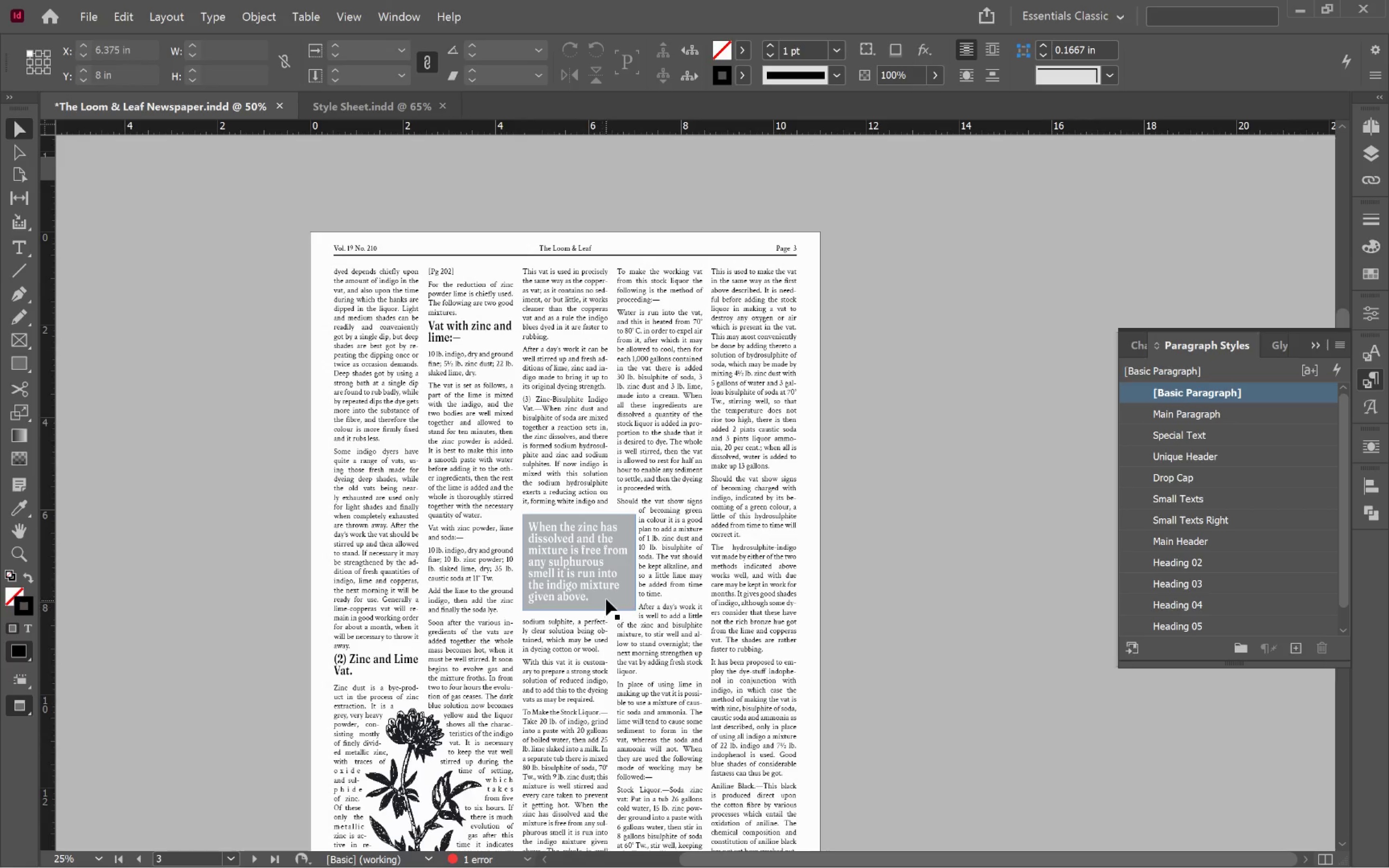 
left_click([586, 582])
 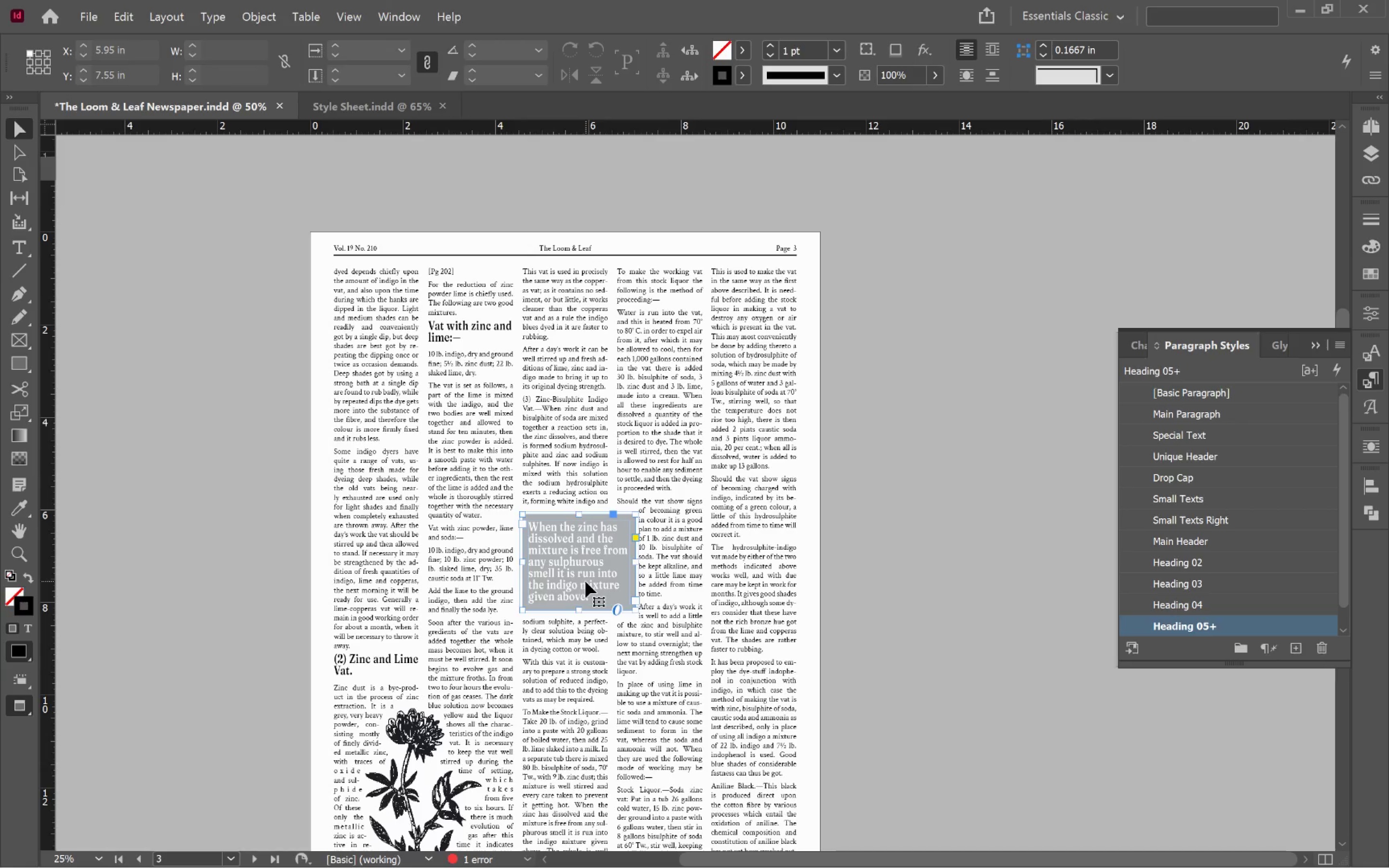 
key(Control+C)
 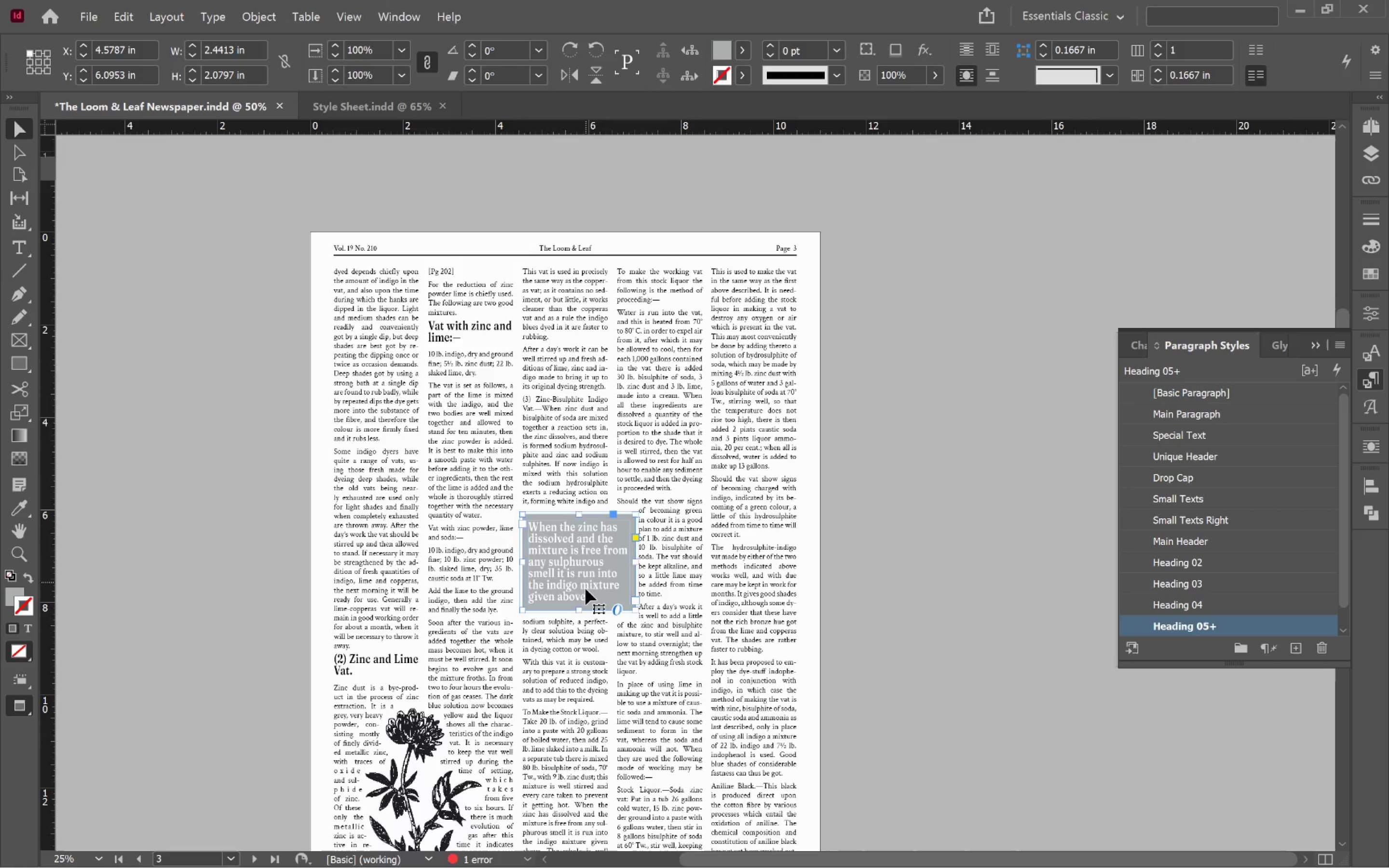 
left_click([575, 596])
 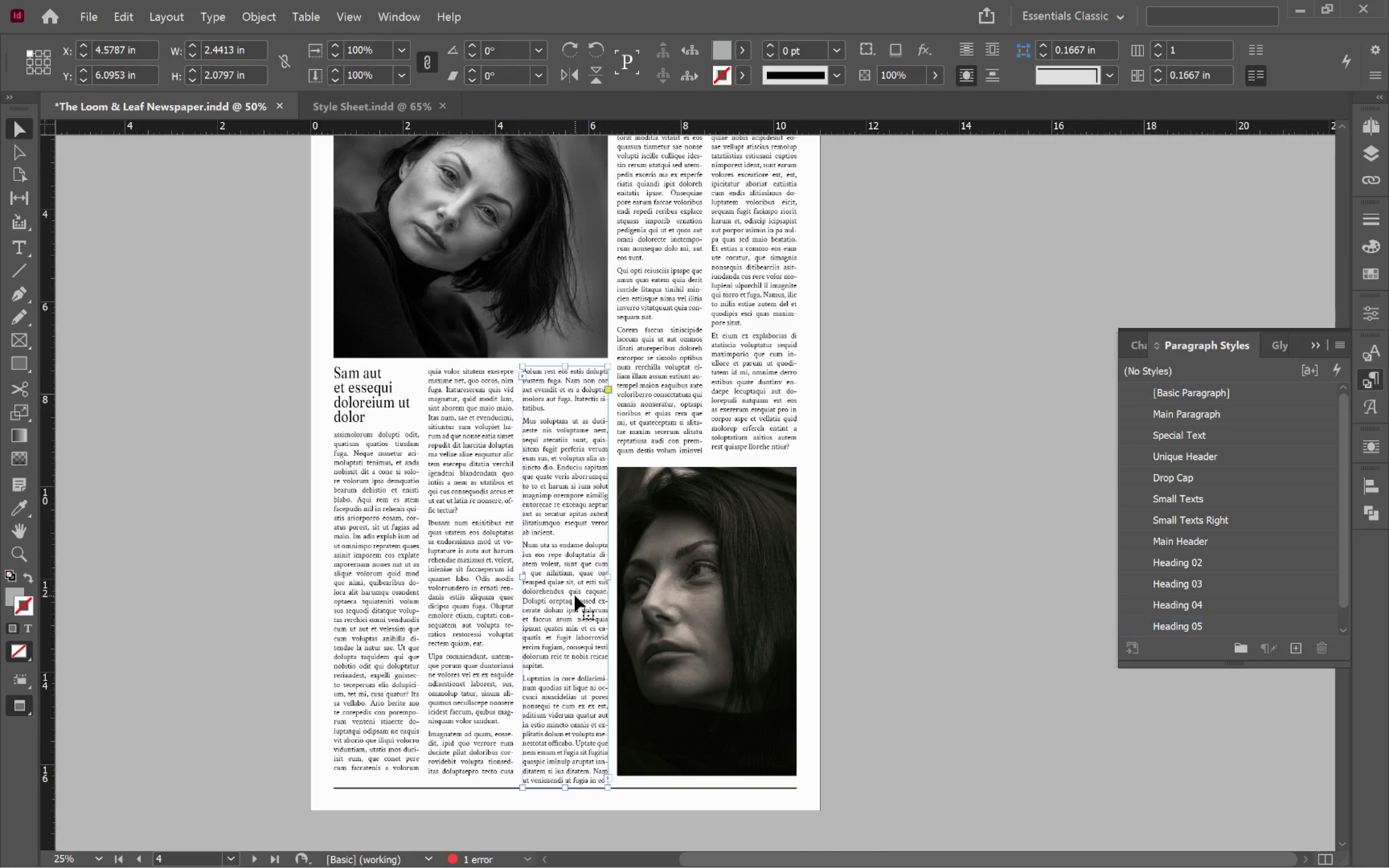 
scroll: coordinate [586, 592], scroll_direction: down, amount: 19.0
 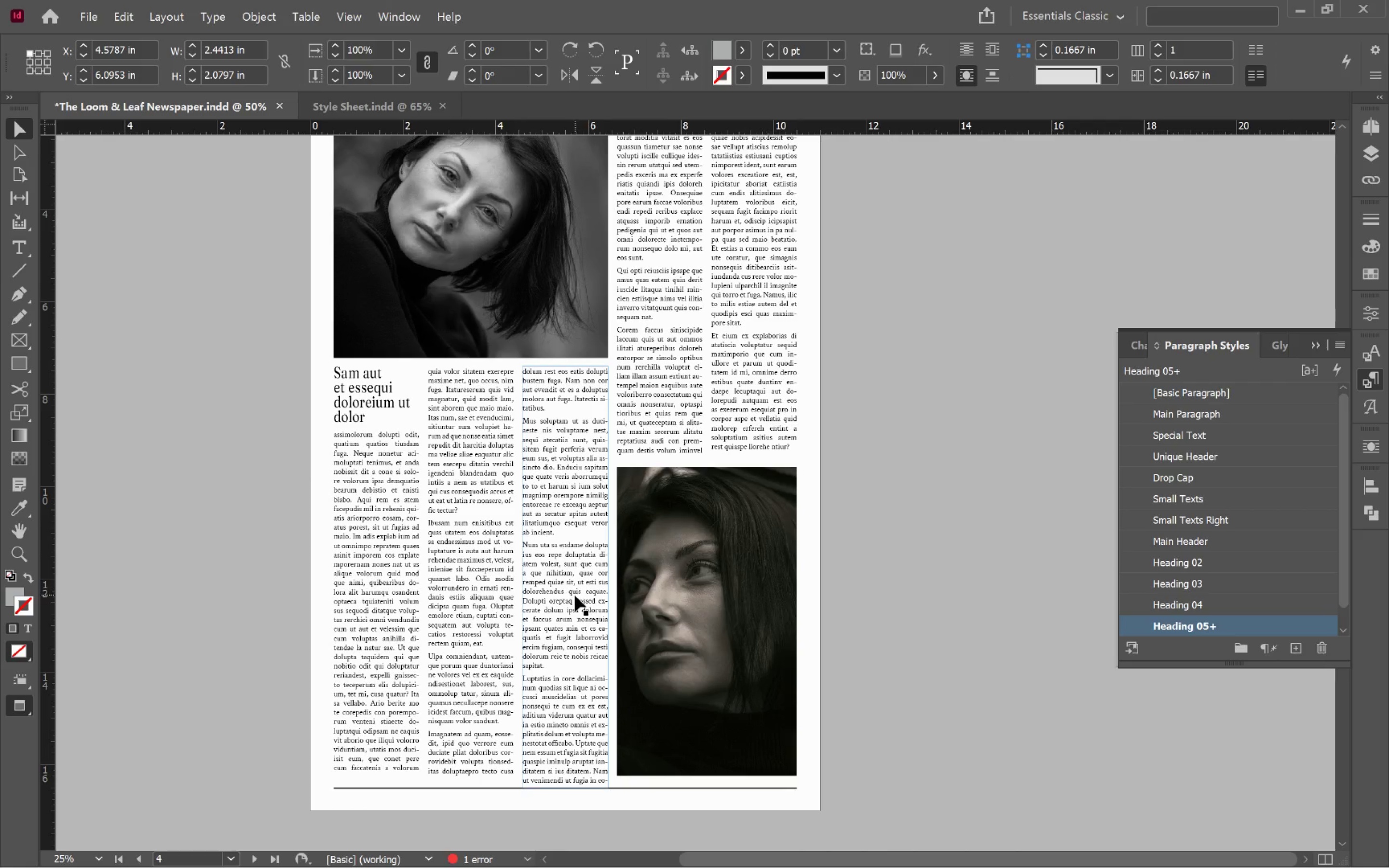 
key(Alt+Control+Shift+V)
 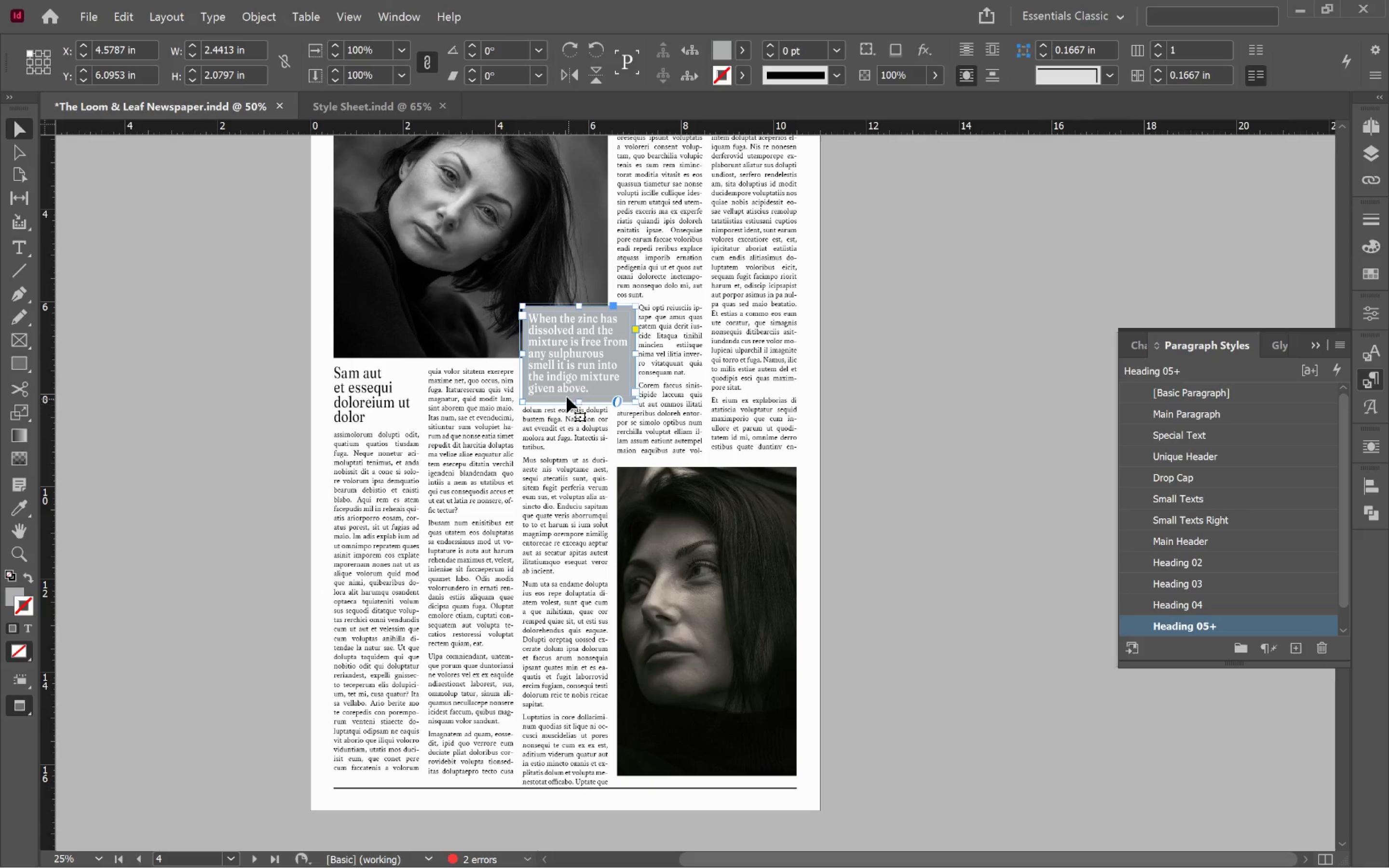 
left_click_drag(start_coordinate=[558, 379], to_coordinate=[498, 613])
 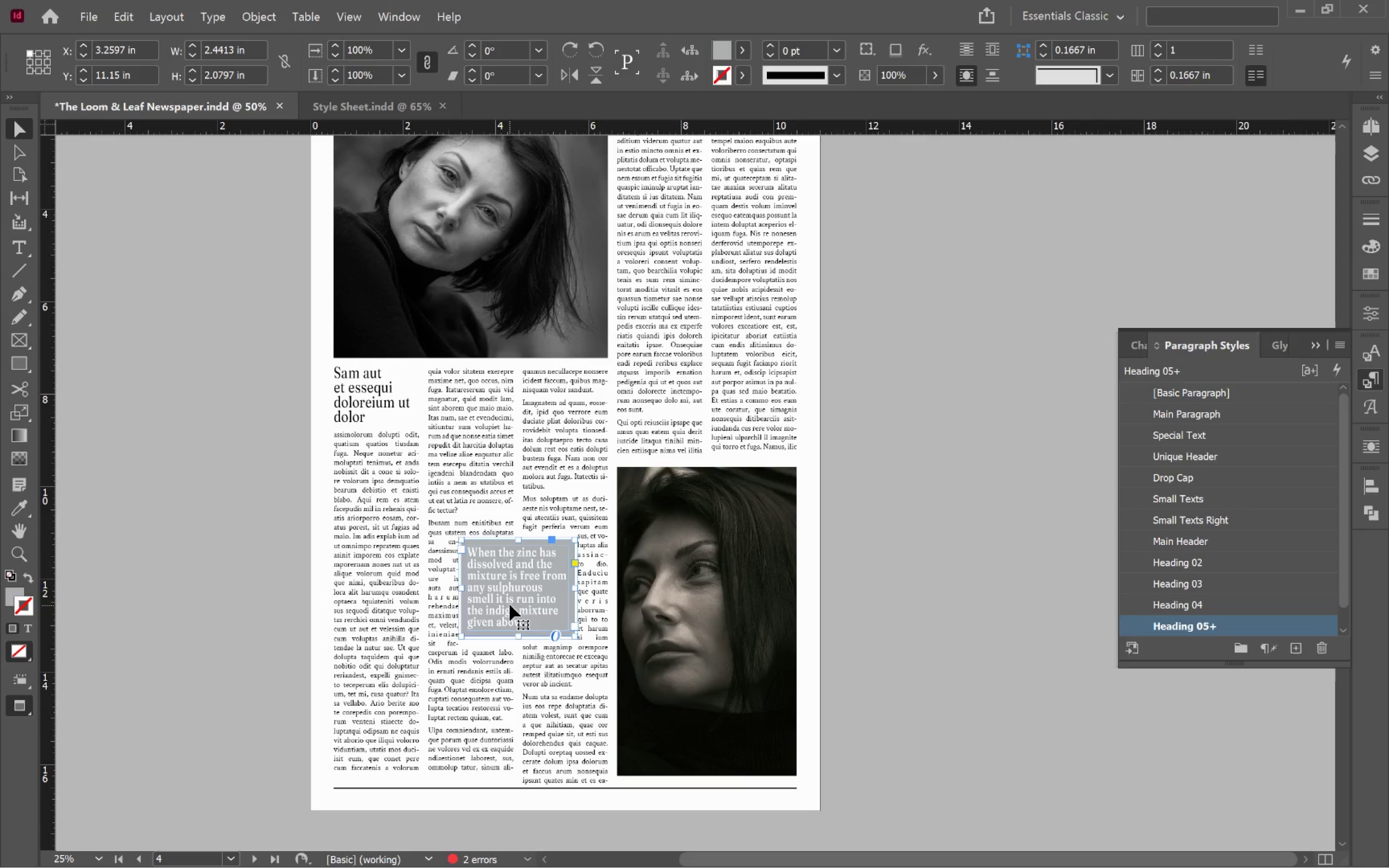 
hold_key(key=AltLeft, duration=0.95)
scroll: coordinate [524, 595], scroll_direction: up, amount: 3.0
 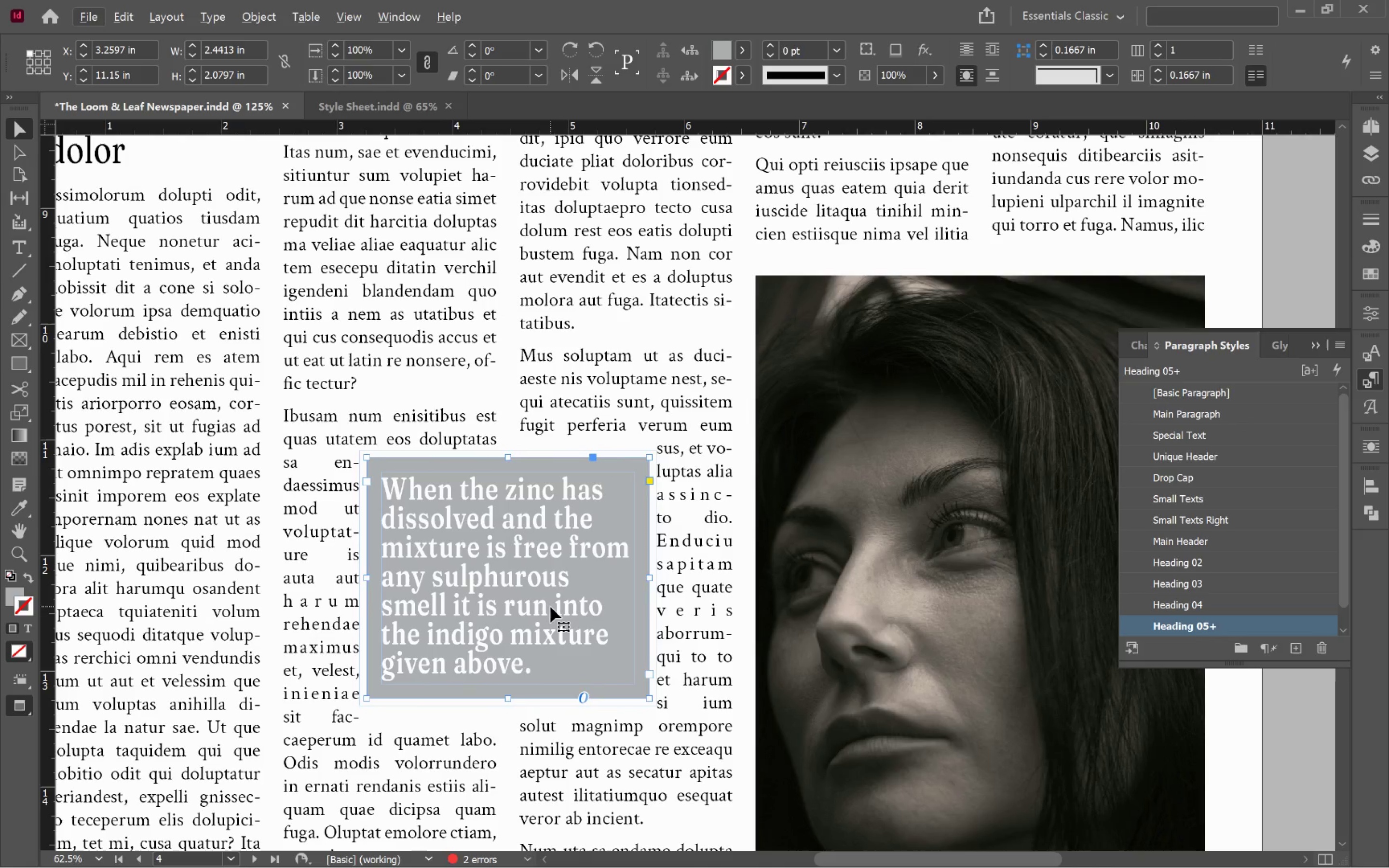 
double_click([550, 607])
 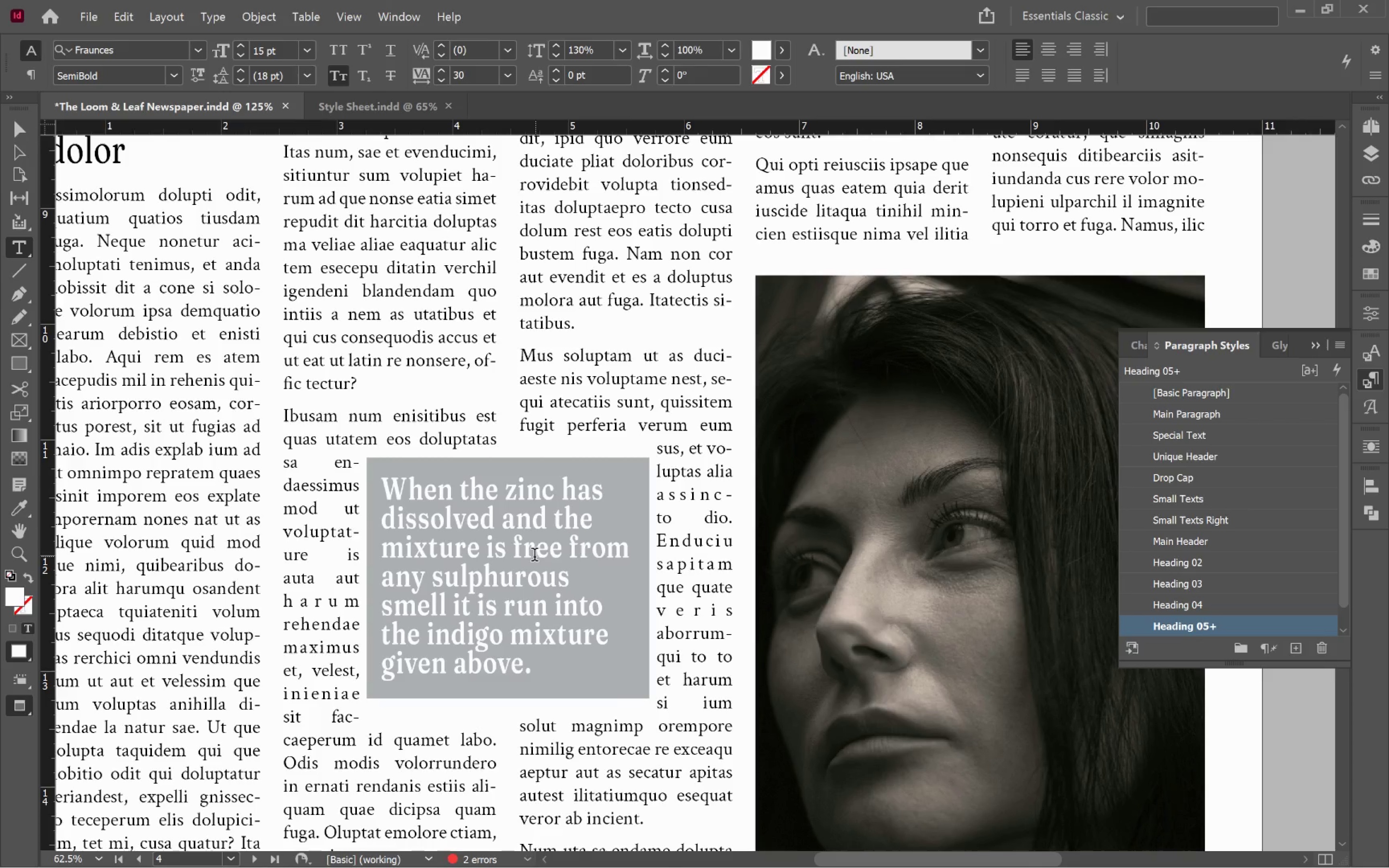 
wait(5.94)
 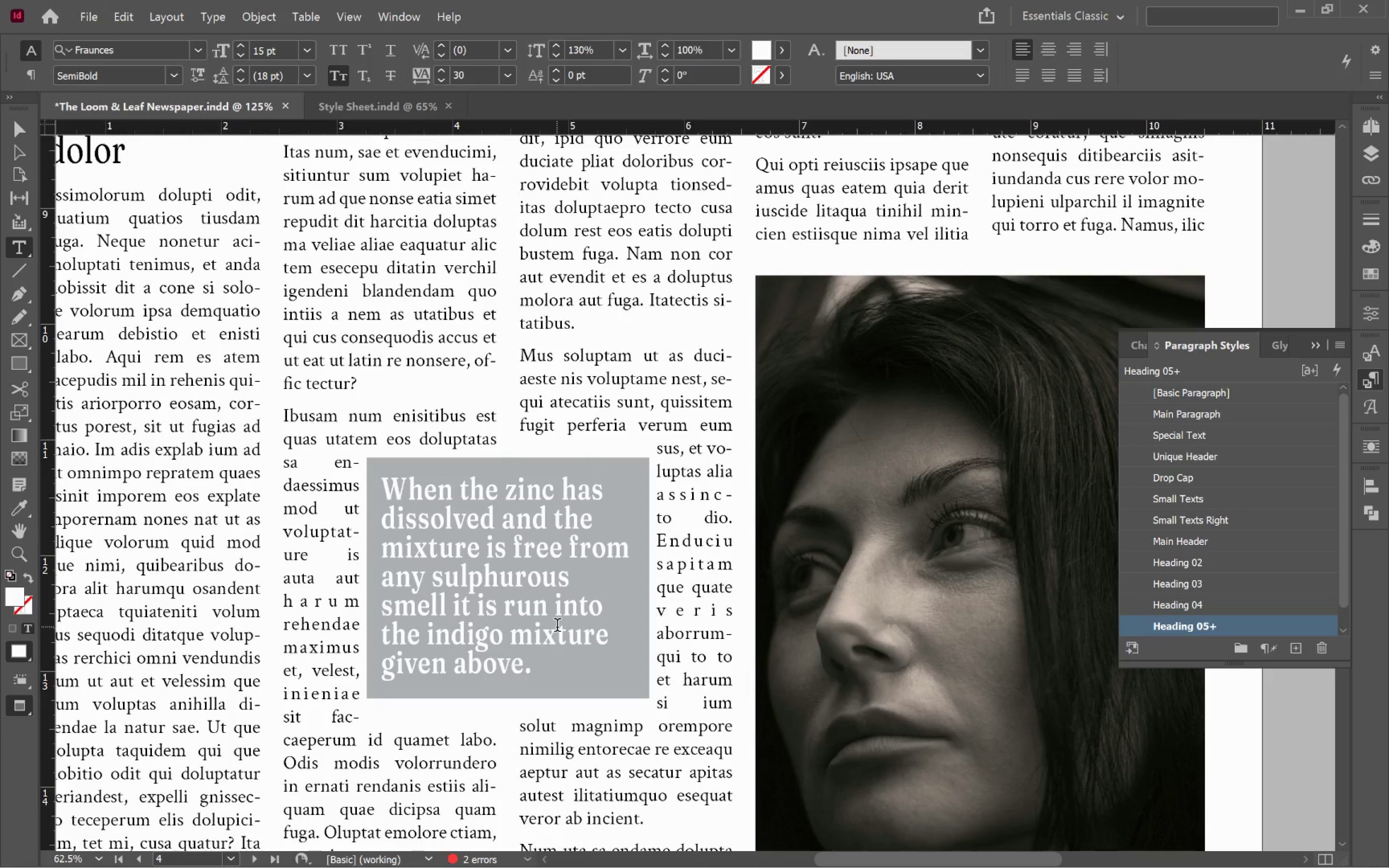 
hold_key(key=ControlLeft, duration=1.11)
left_click([161, 254])
 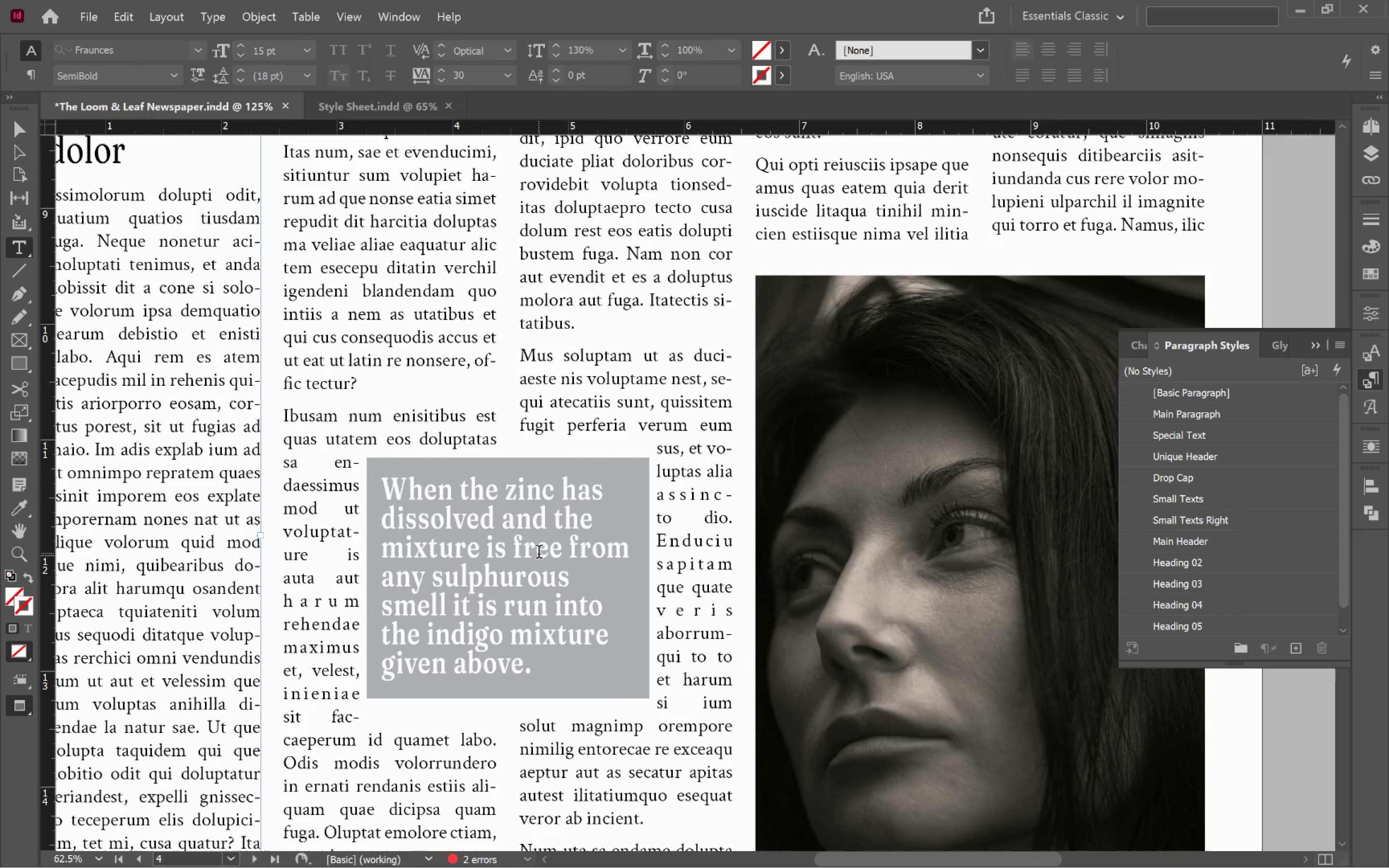 
key(V)
 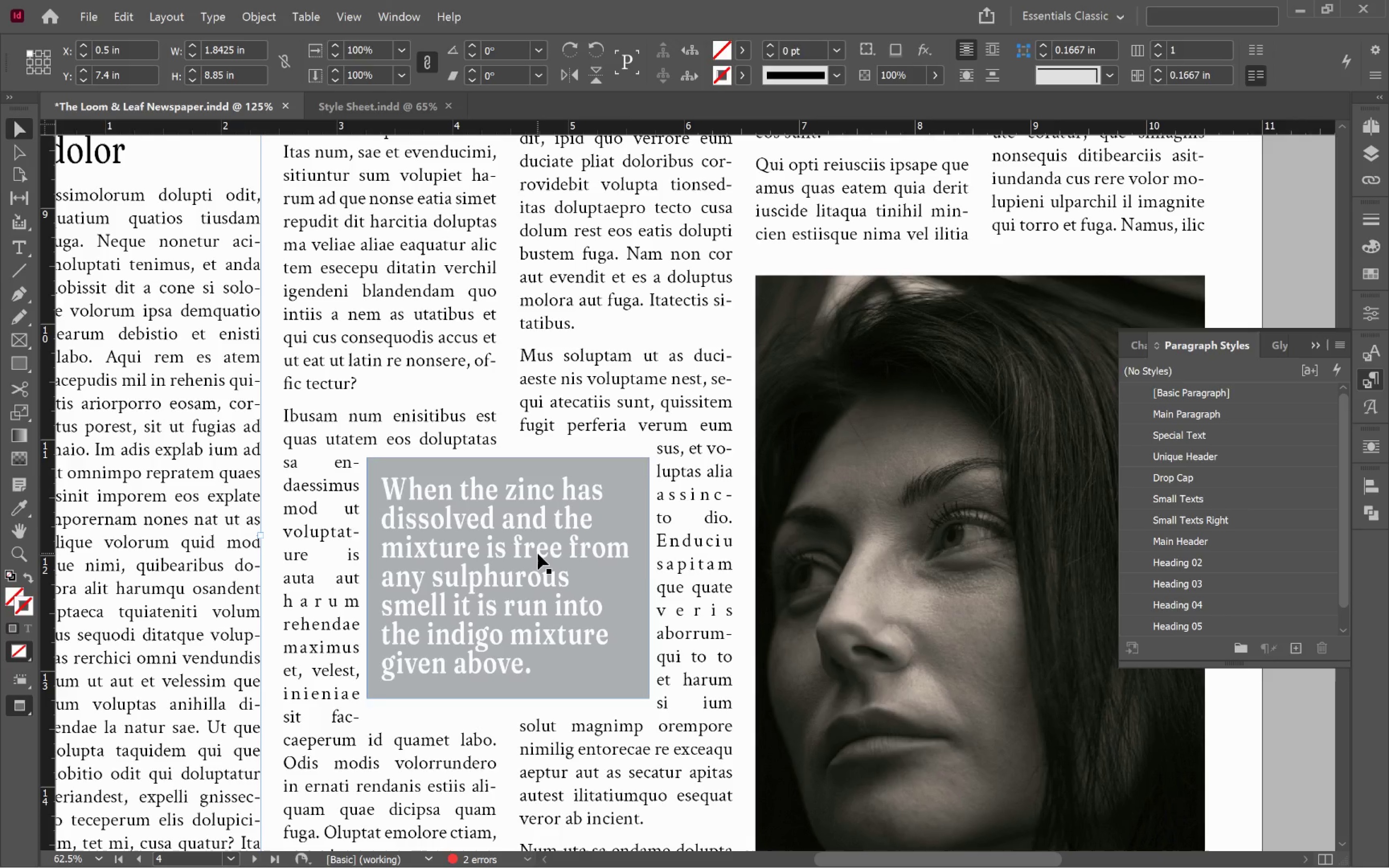 
left_click([538, 554])
 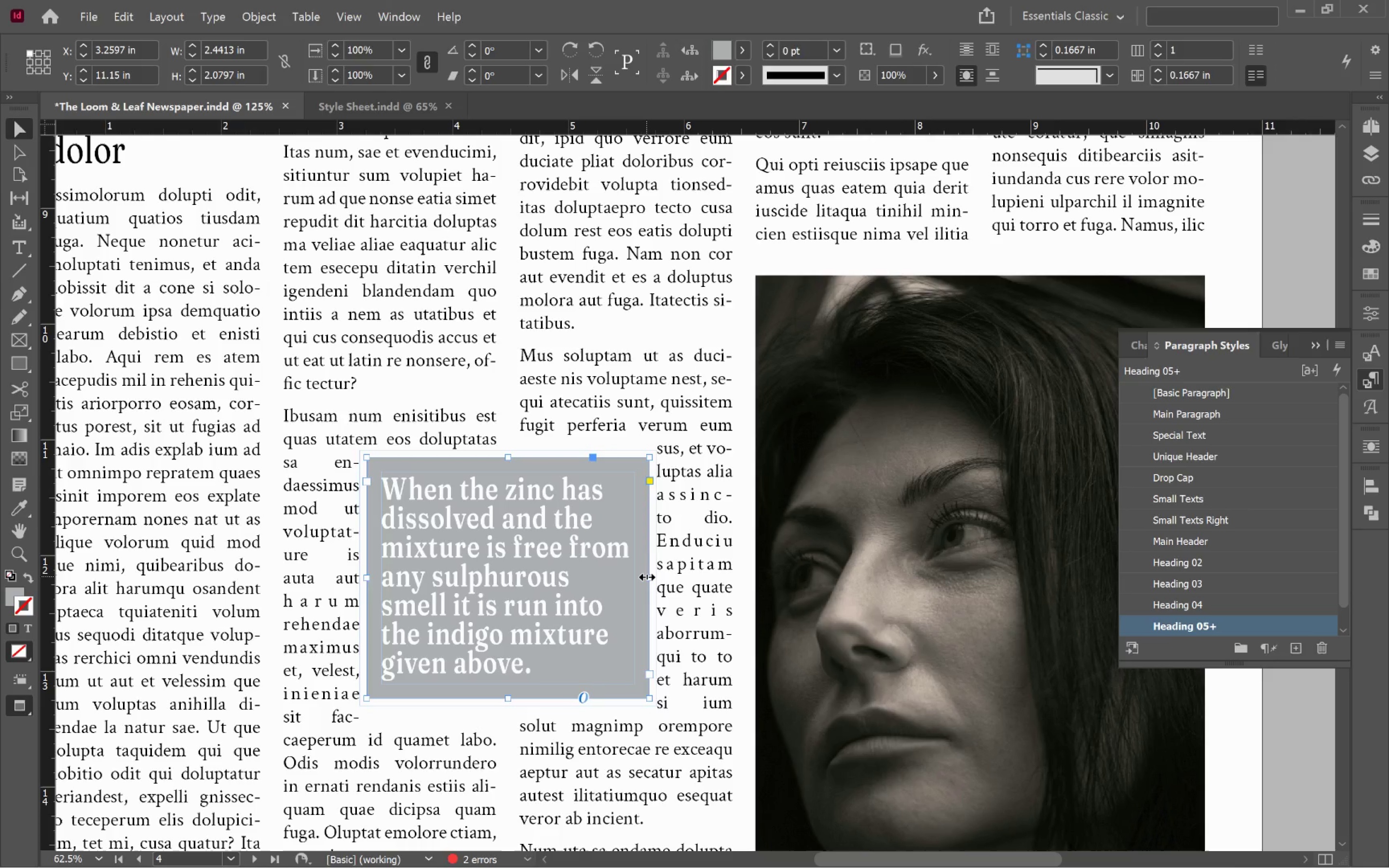 
left_click_drag(start_coordinate=[647, 577], to_coordinate=[616, 578])
 